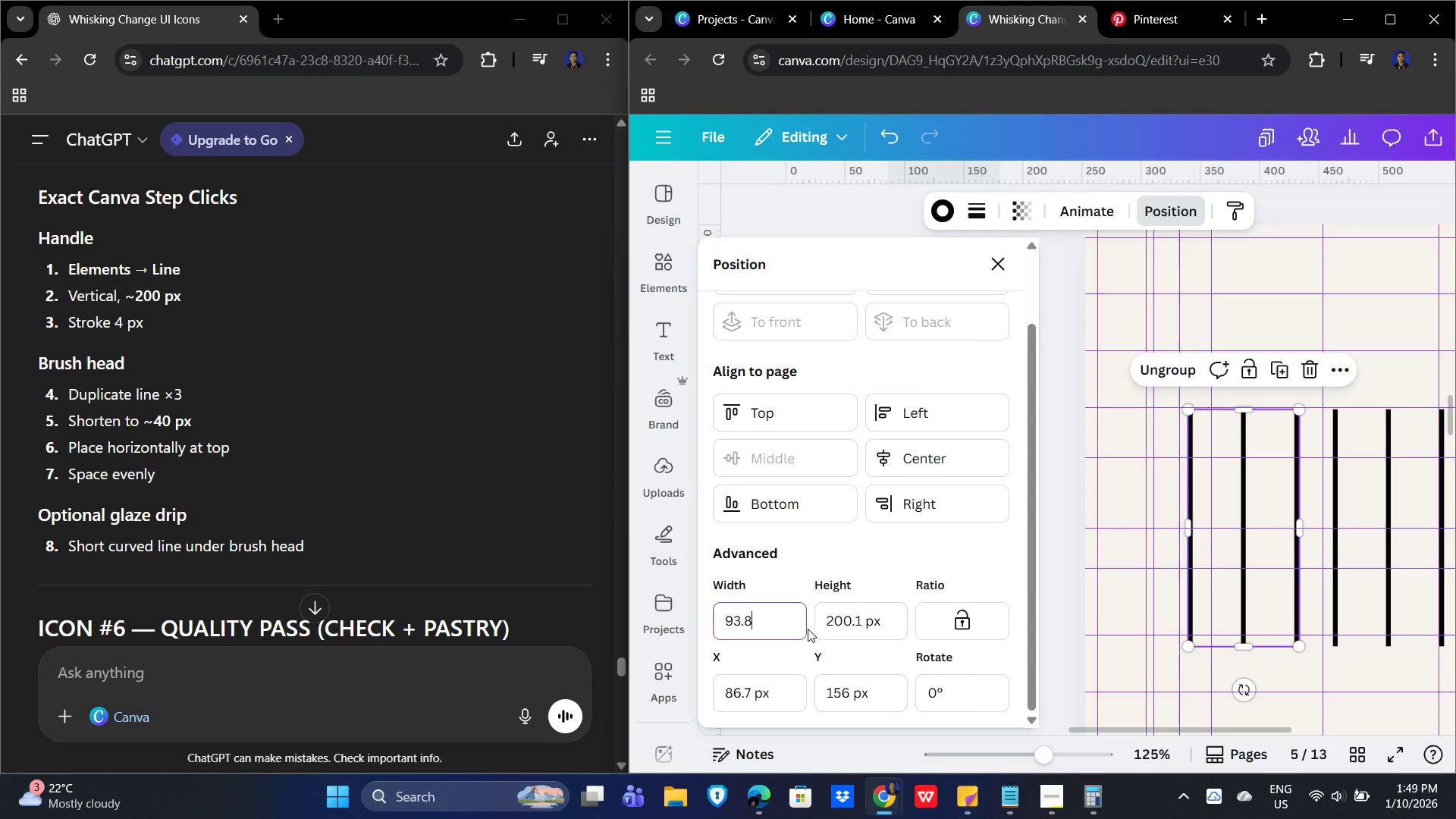 
left_click_drag(start_coordinate=[774, 620], to_coordinate=[677, 626])
 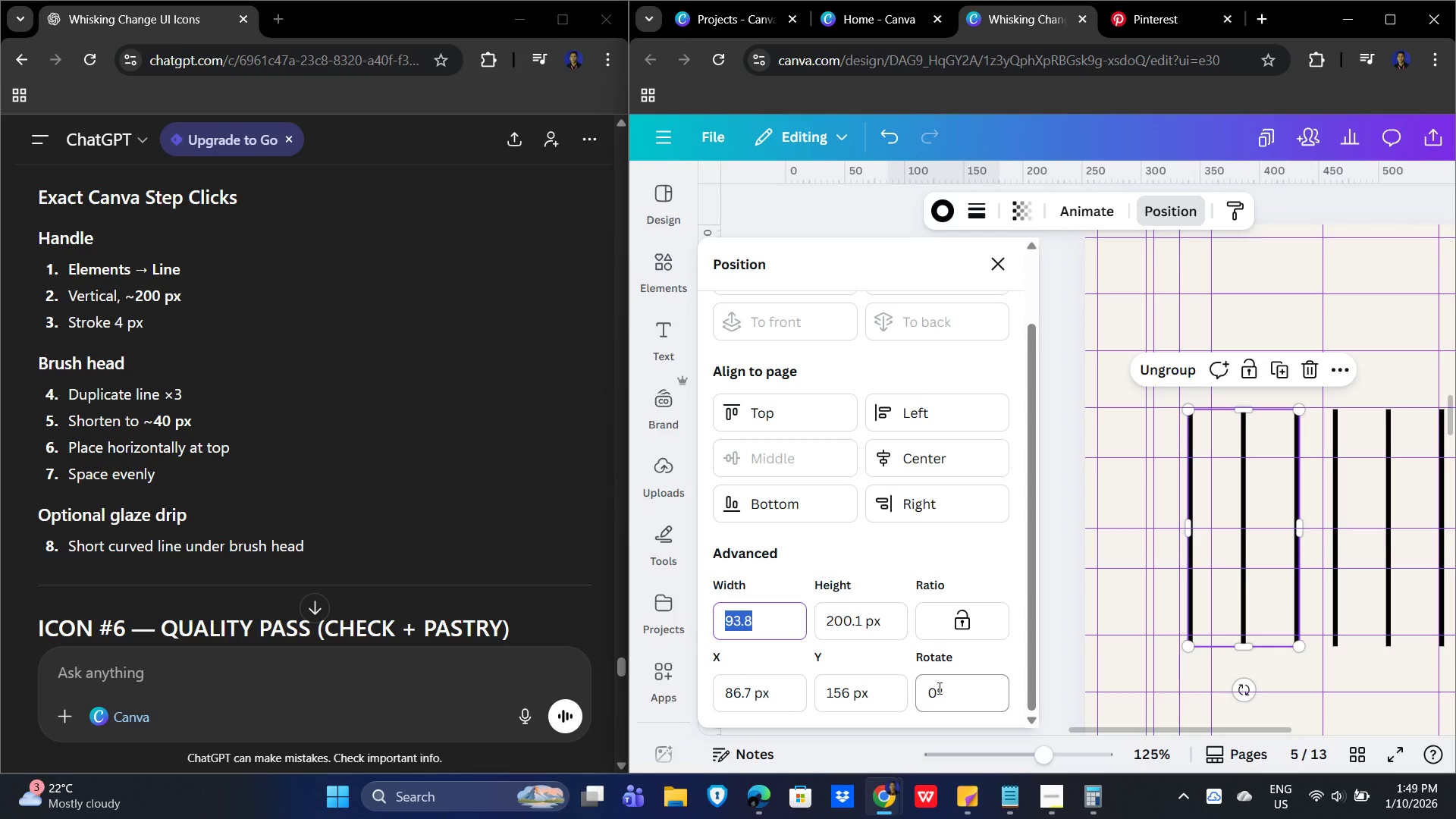 
key(Numpad4)
 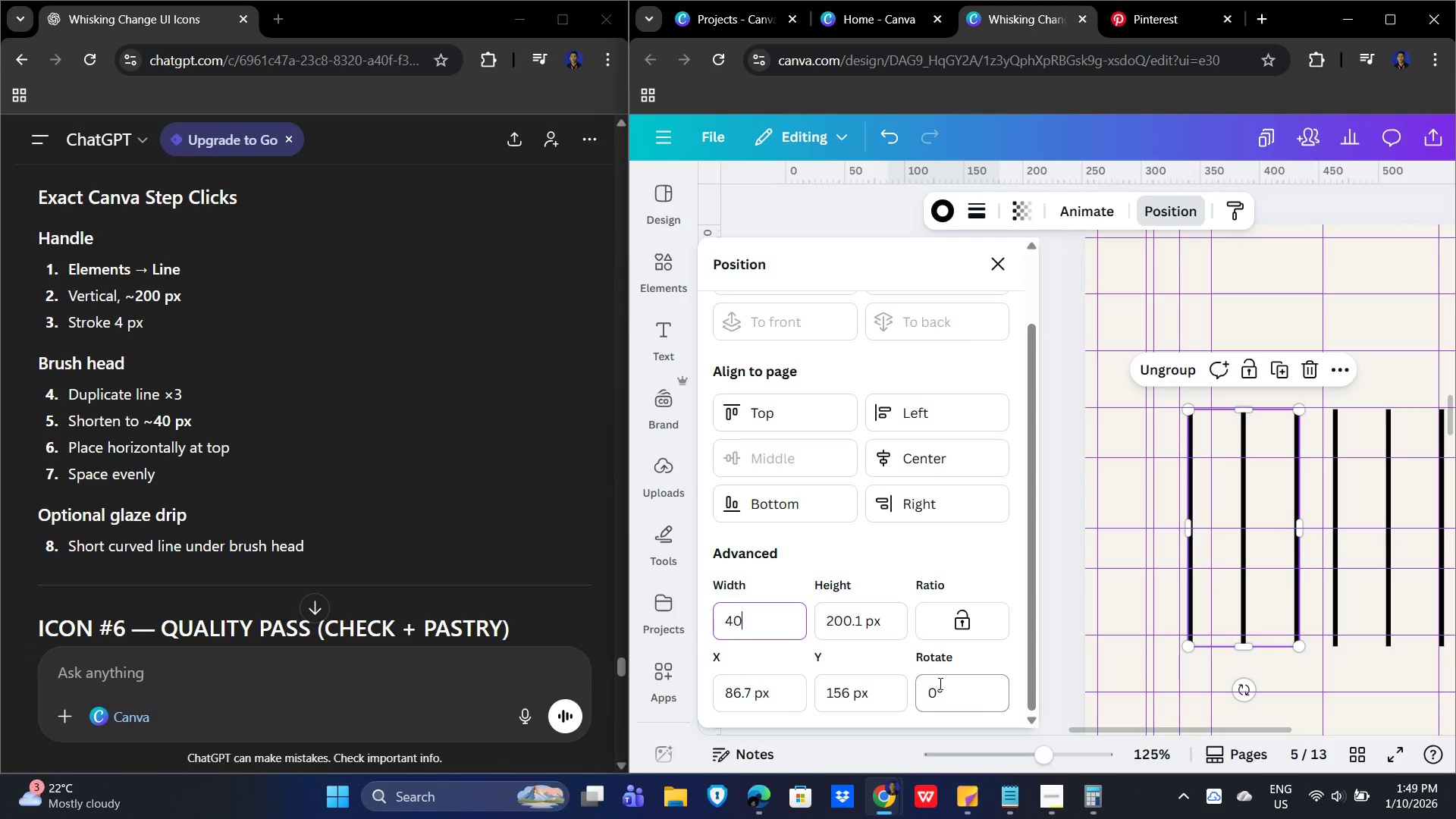 
key(Numpad0)
 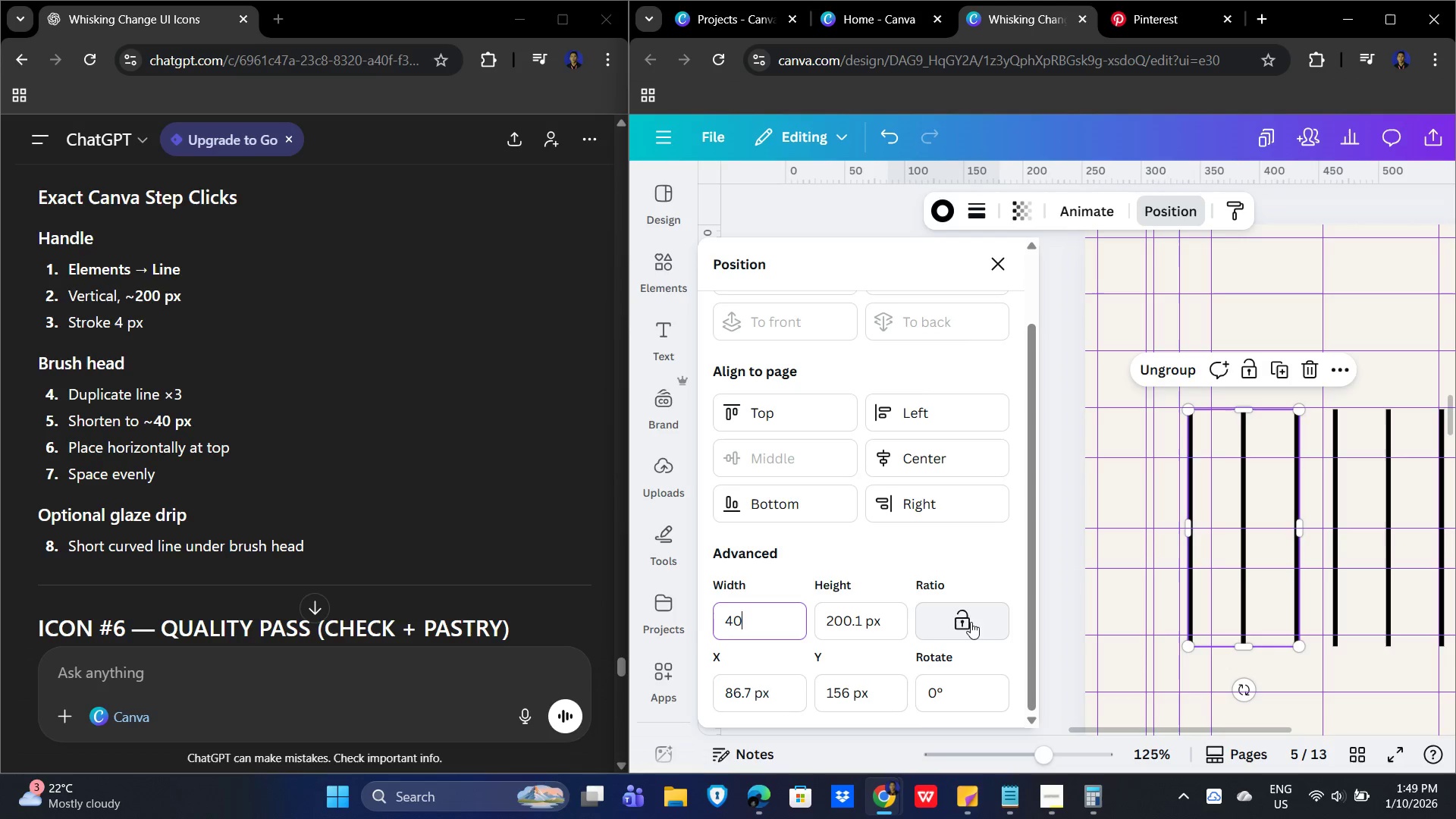 
left_click([977, 563])
 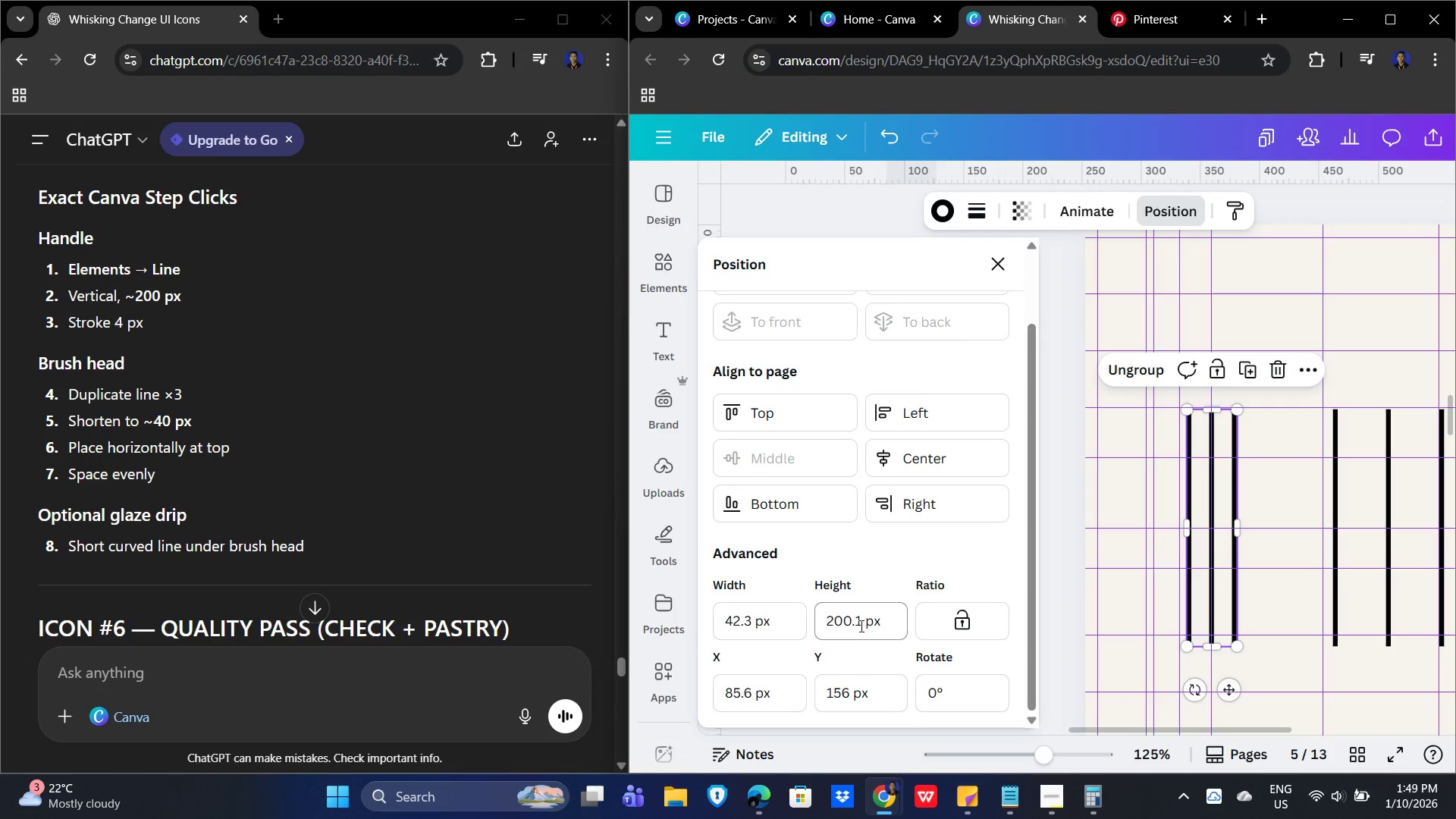 
left_click_drag(start_coordinate=[886, 617], to_coordinate=[804, 614])
 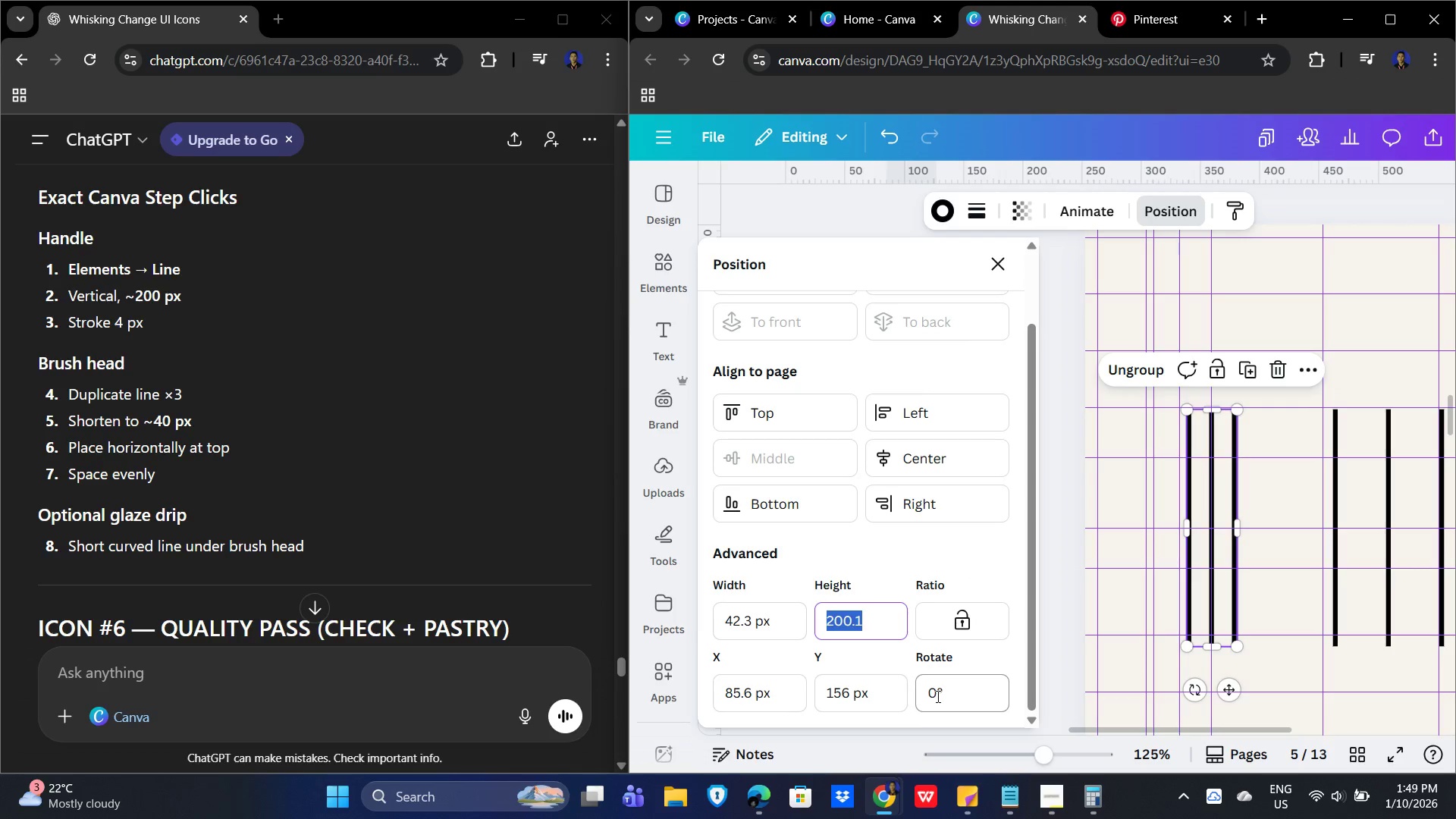 
key(Numpad4)
 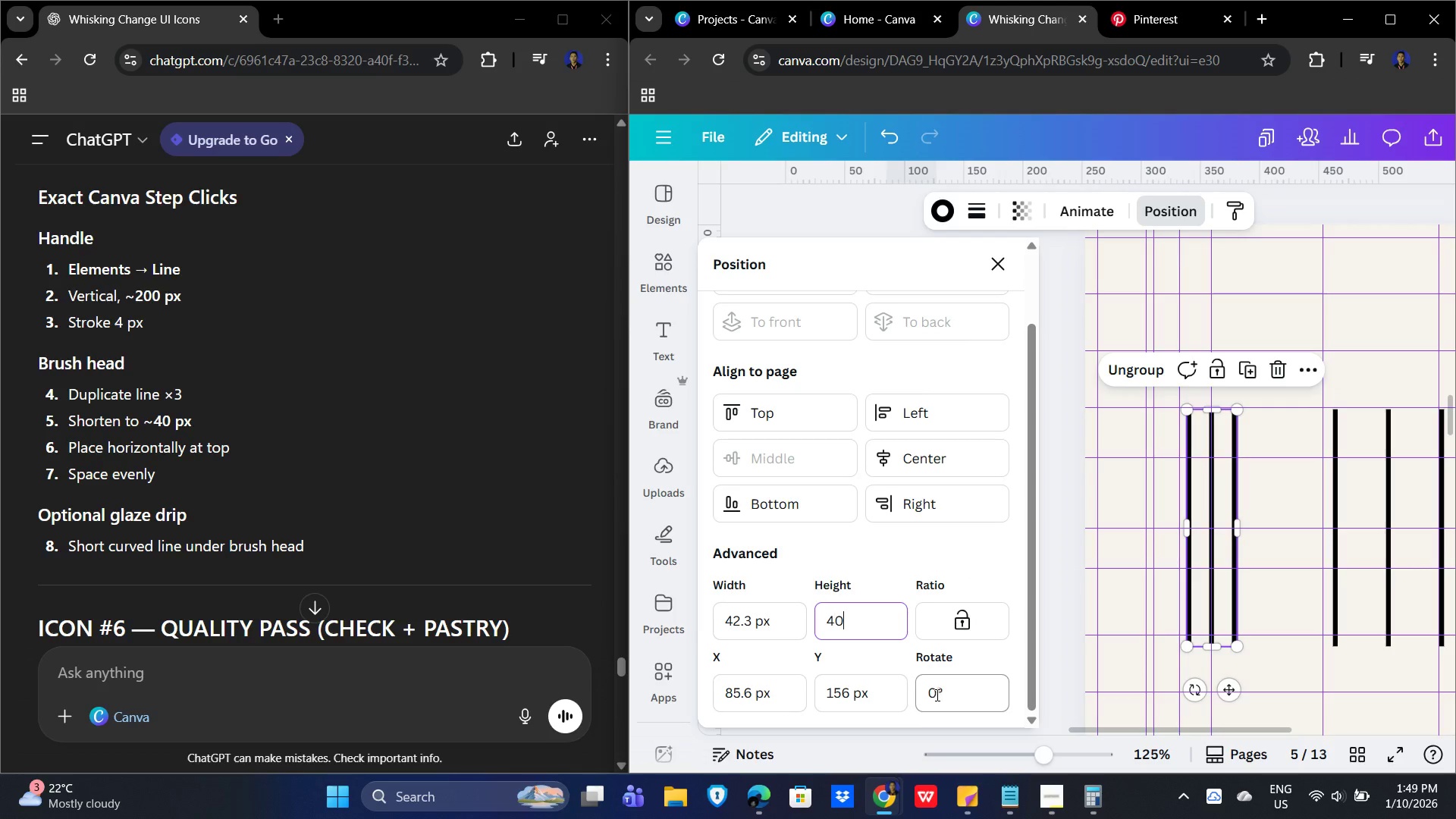 
key(Numpad0)
 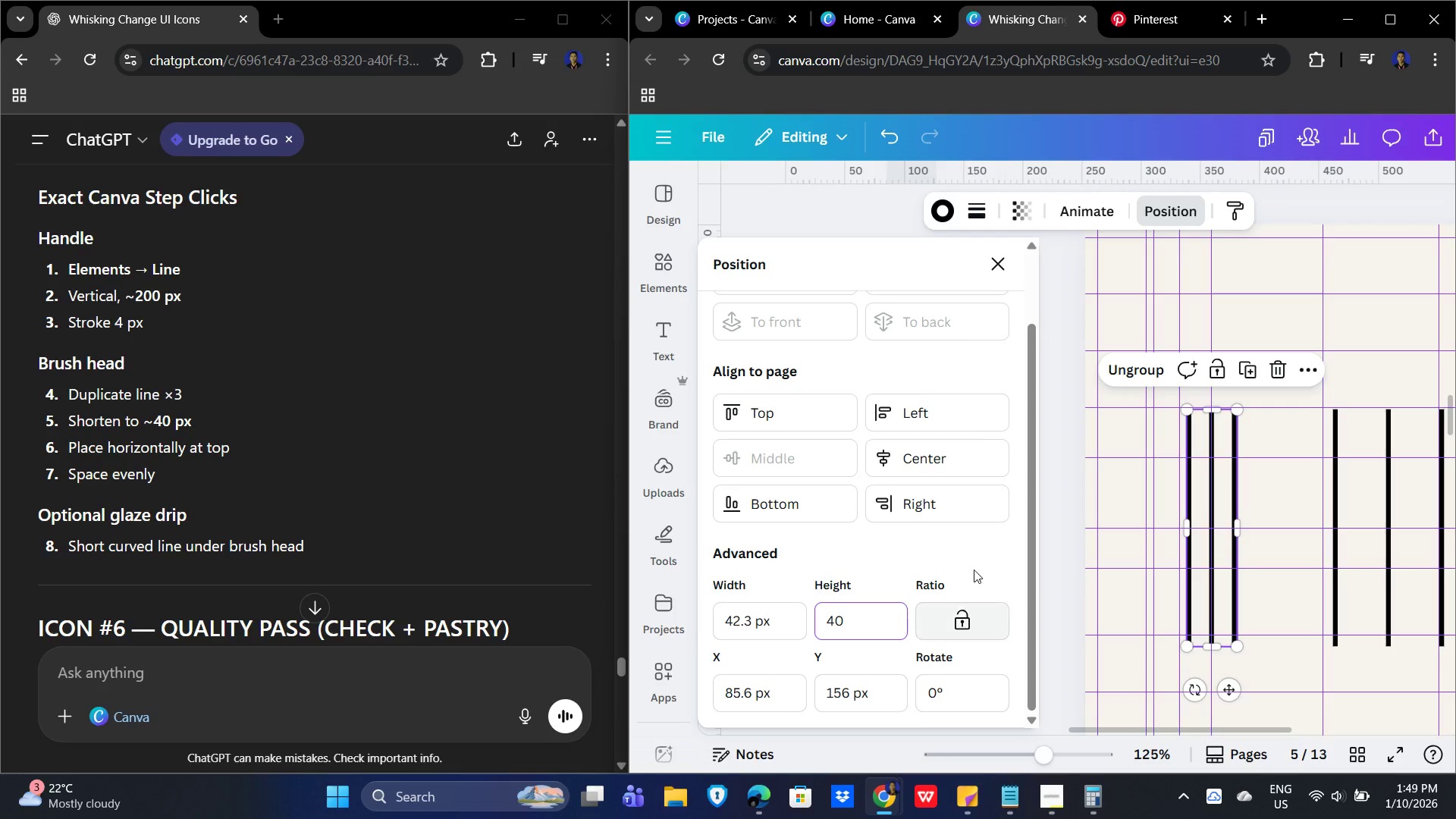 
left_click([975, 563])
 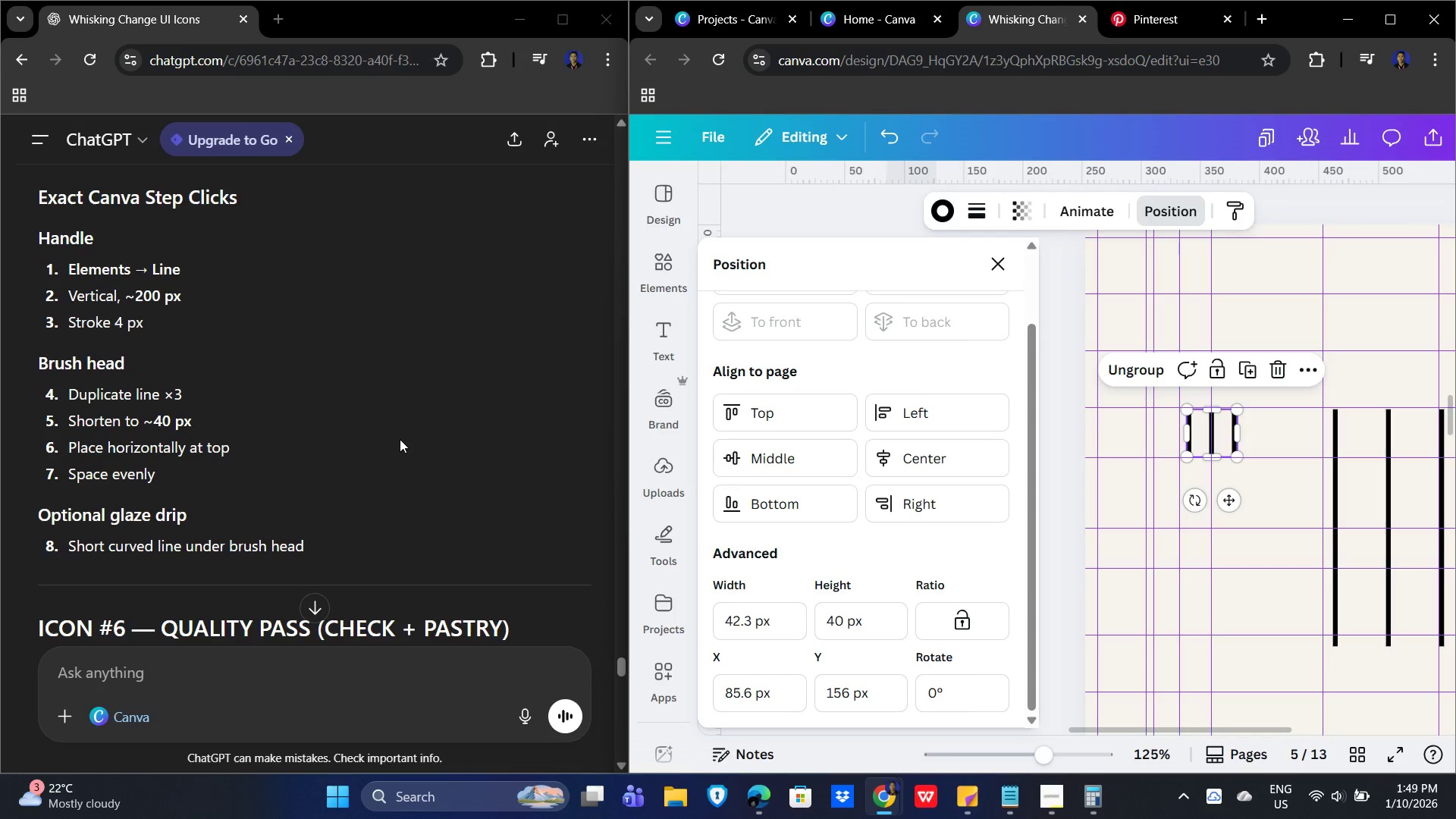 
wait(41.38)
 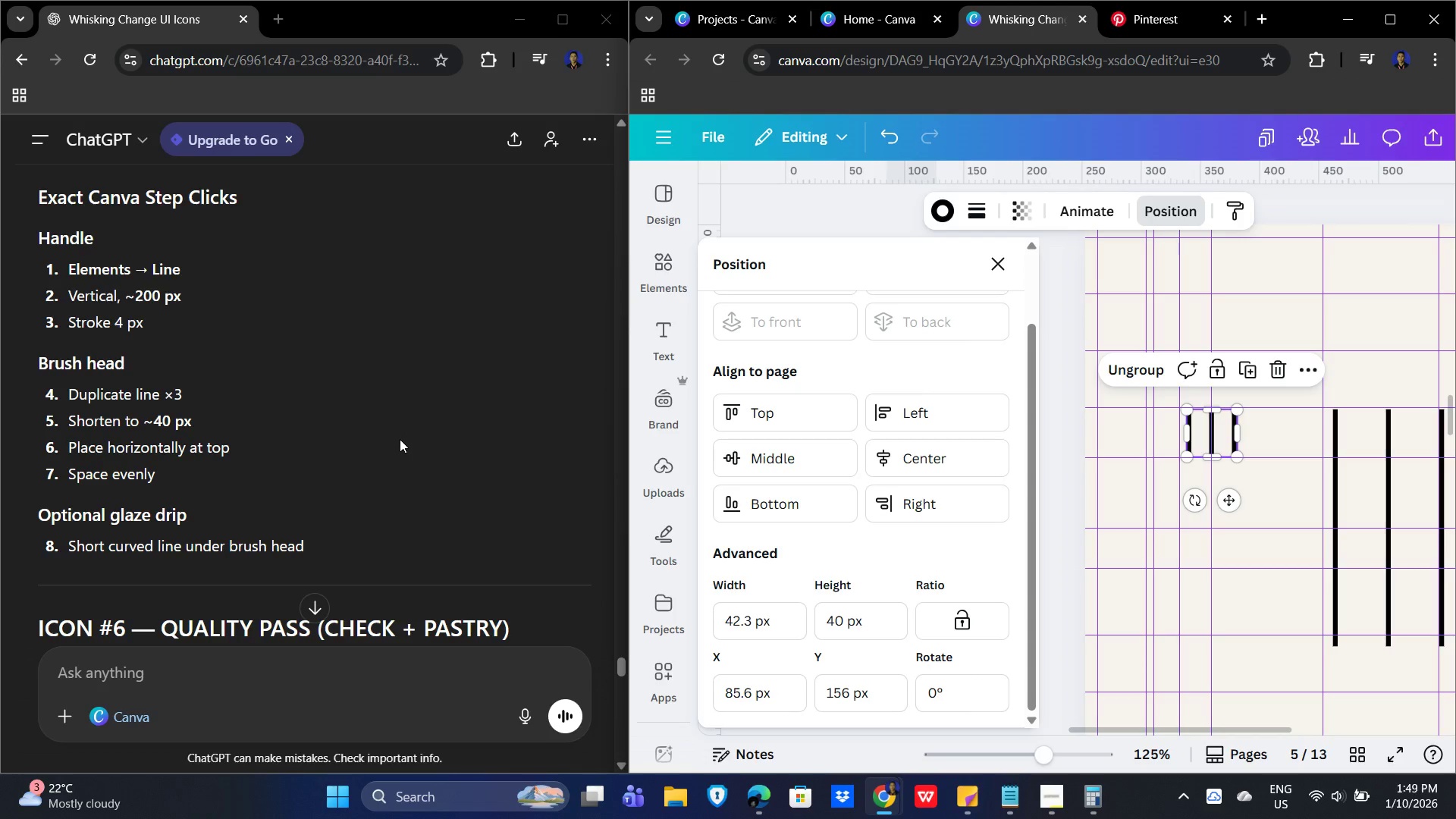 
left_click([1101, 515])
 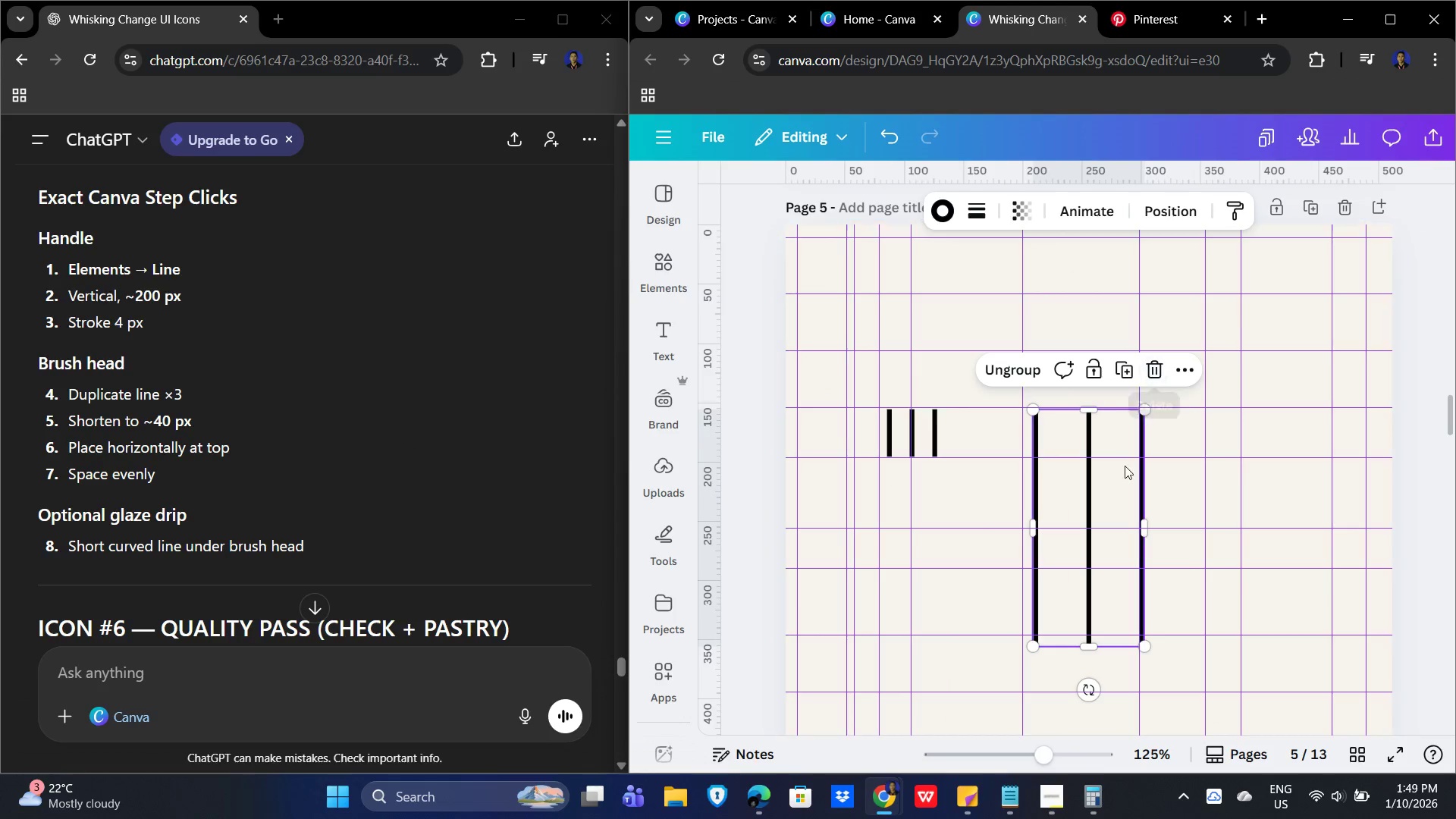 
left_click([1018, 364])
 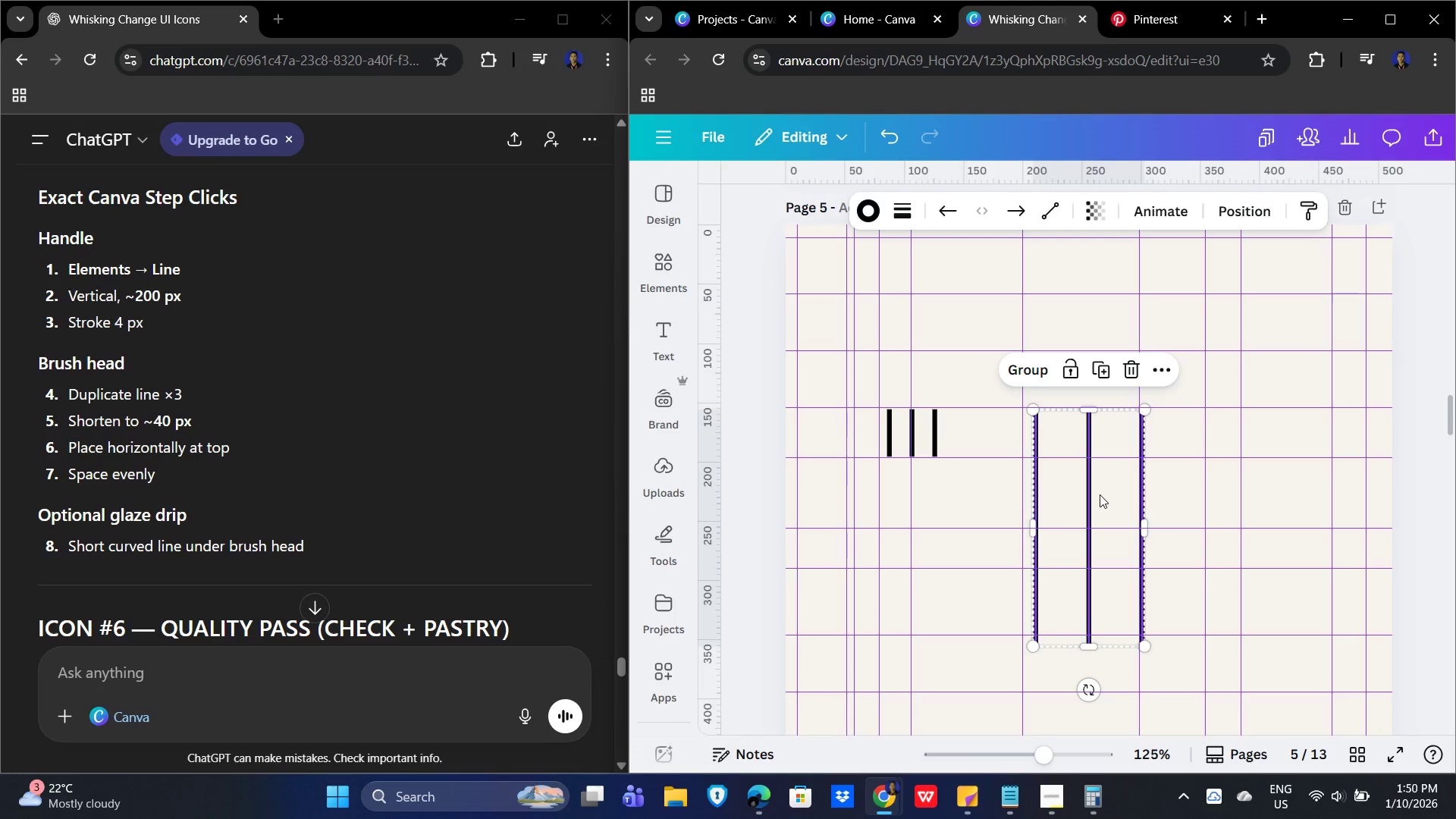 
left_click([1098, 497])
 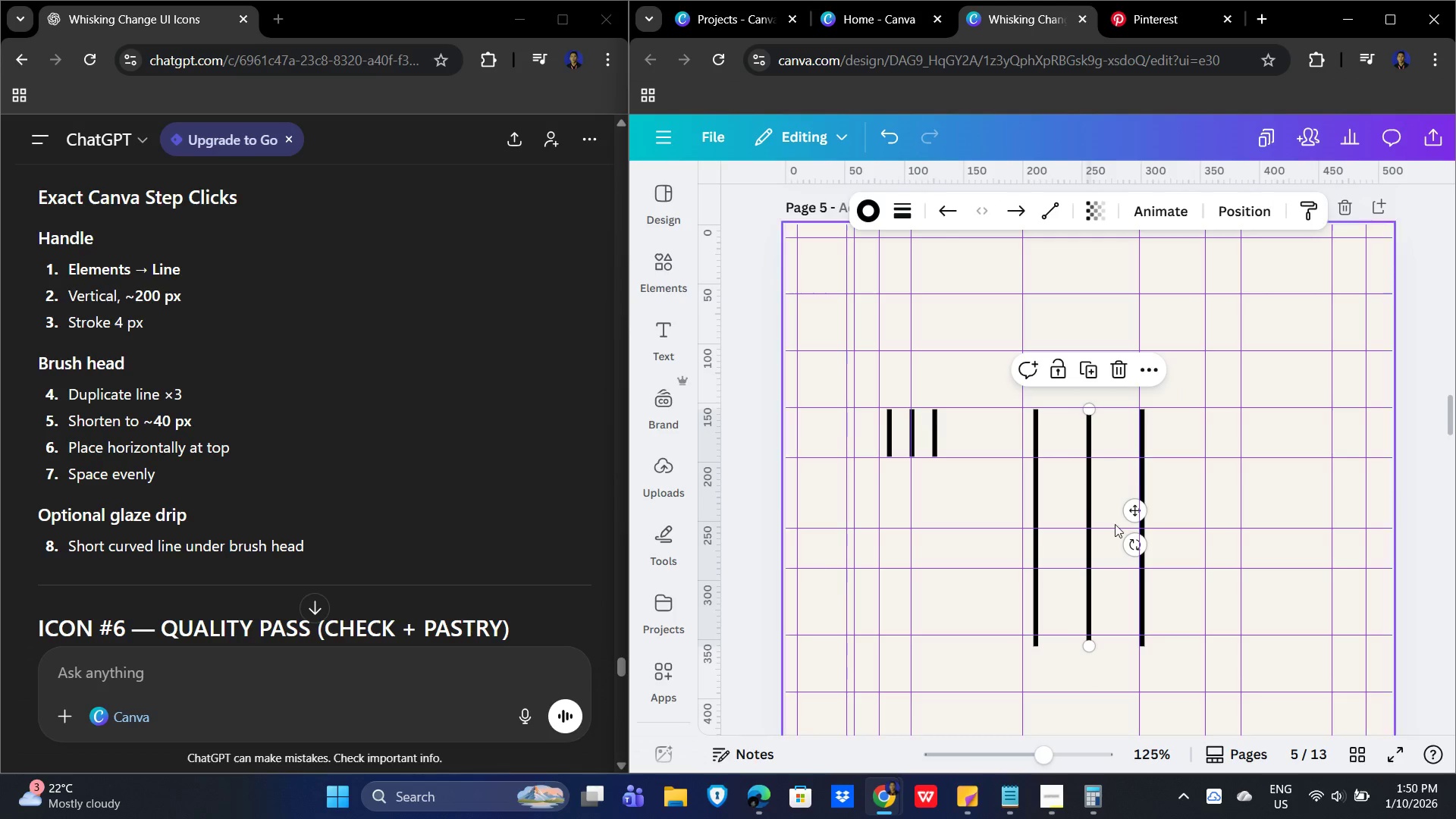 
key(Delete)
 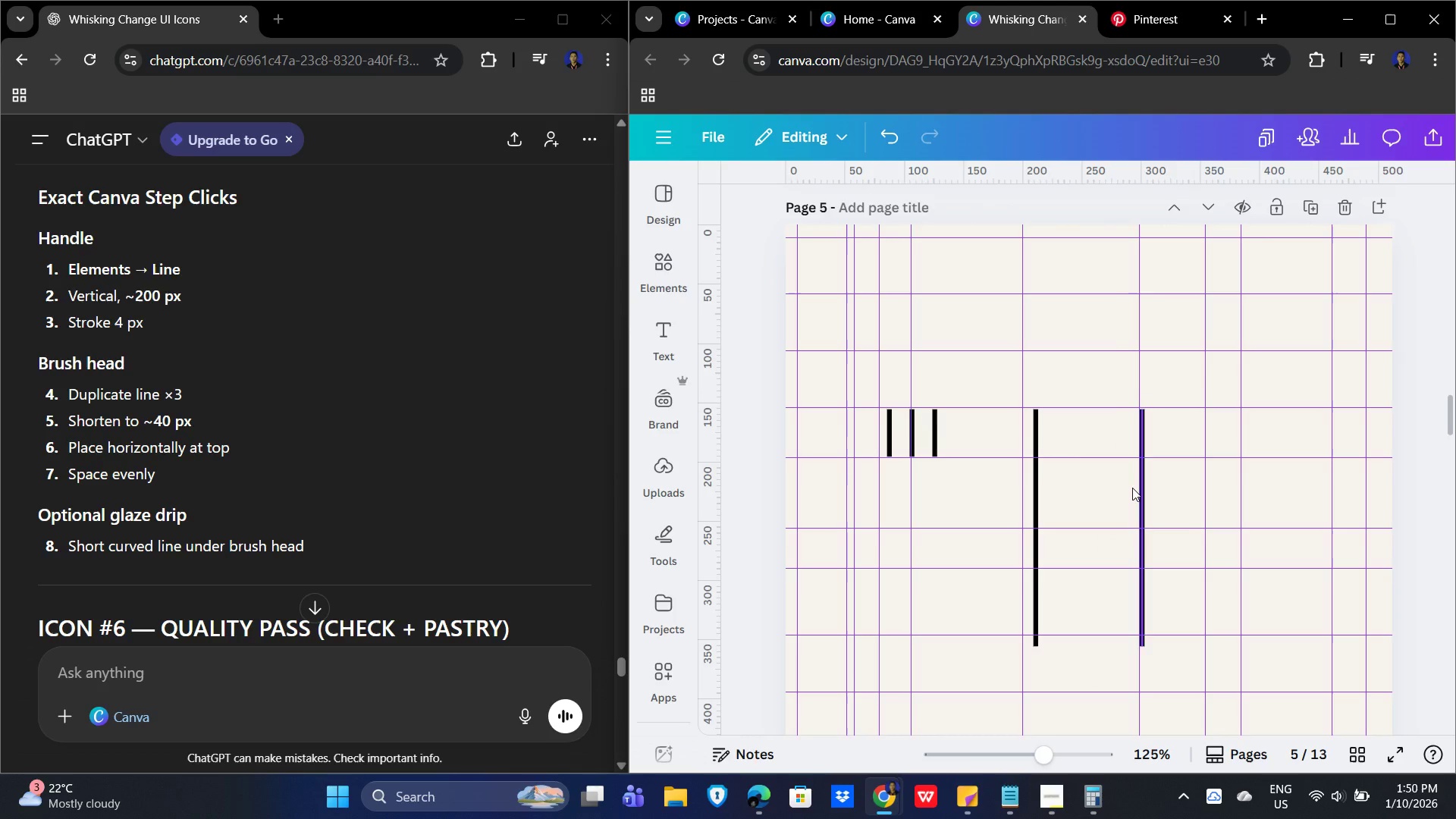 
left_click([1132, 488])
 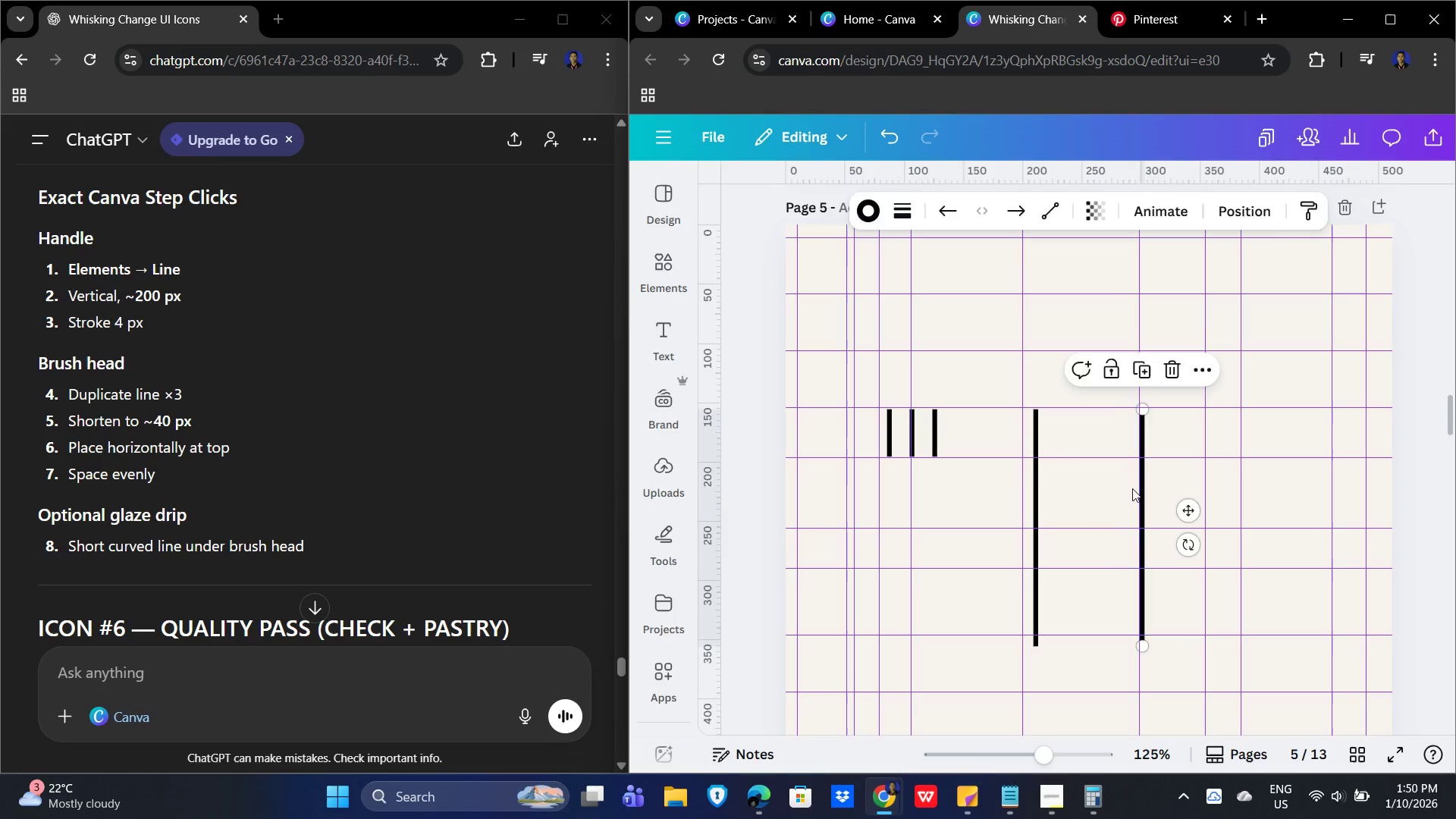 
key(Delete)
 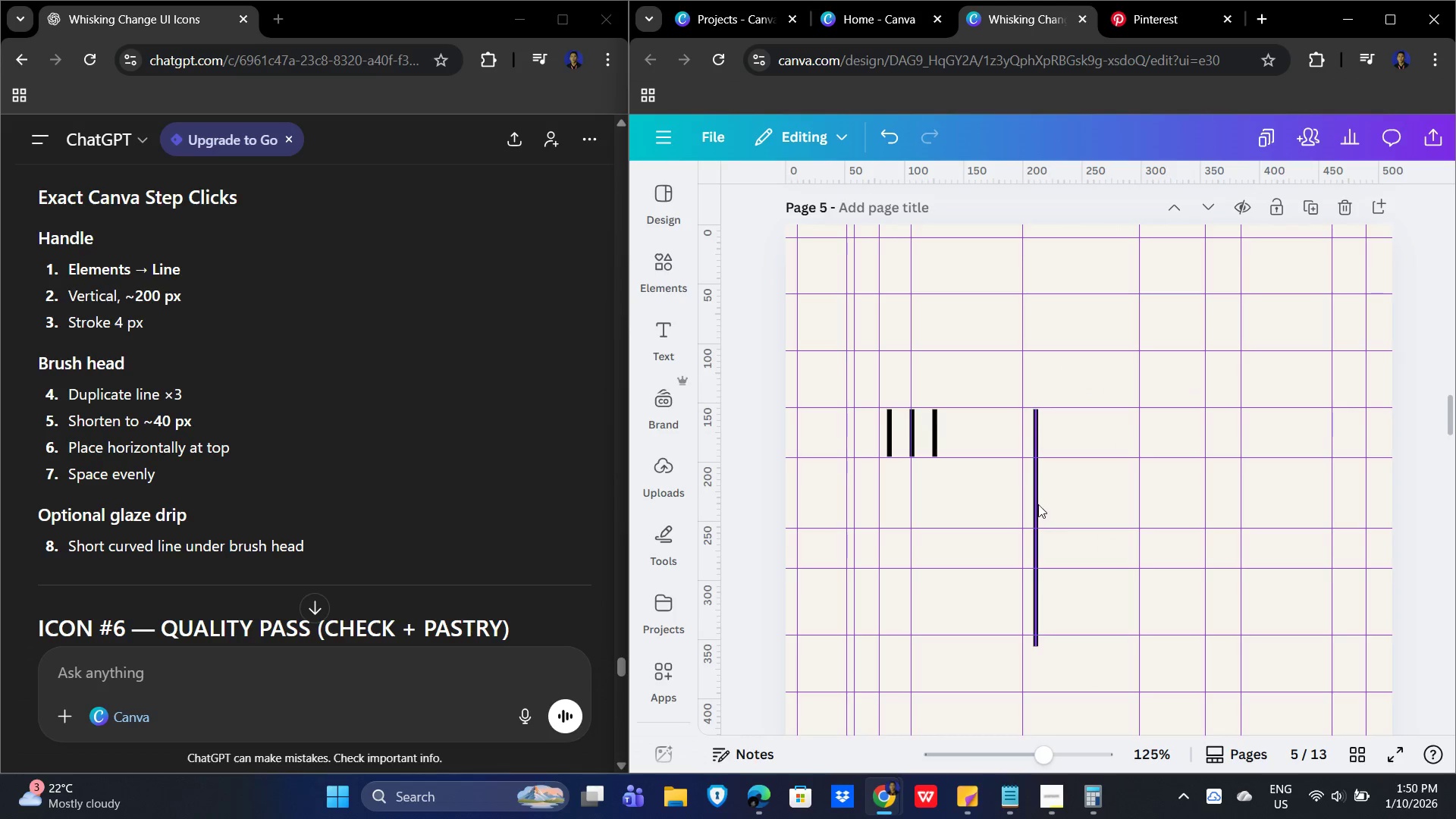 
left_click_drag(start_coordinate=[1036, 504], to_coordinate=[1087, 527])
 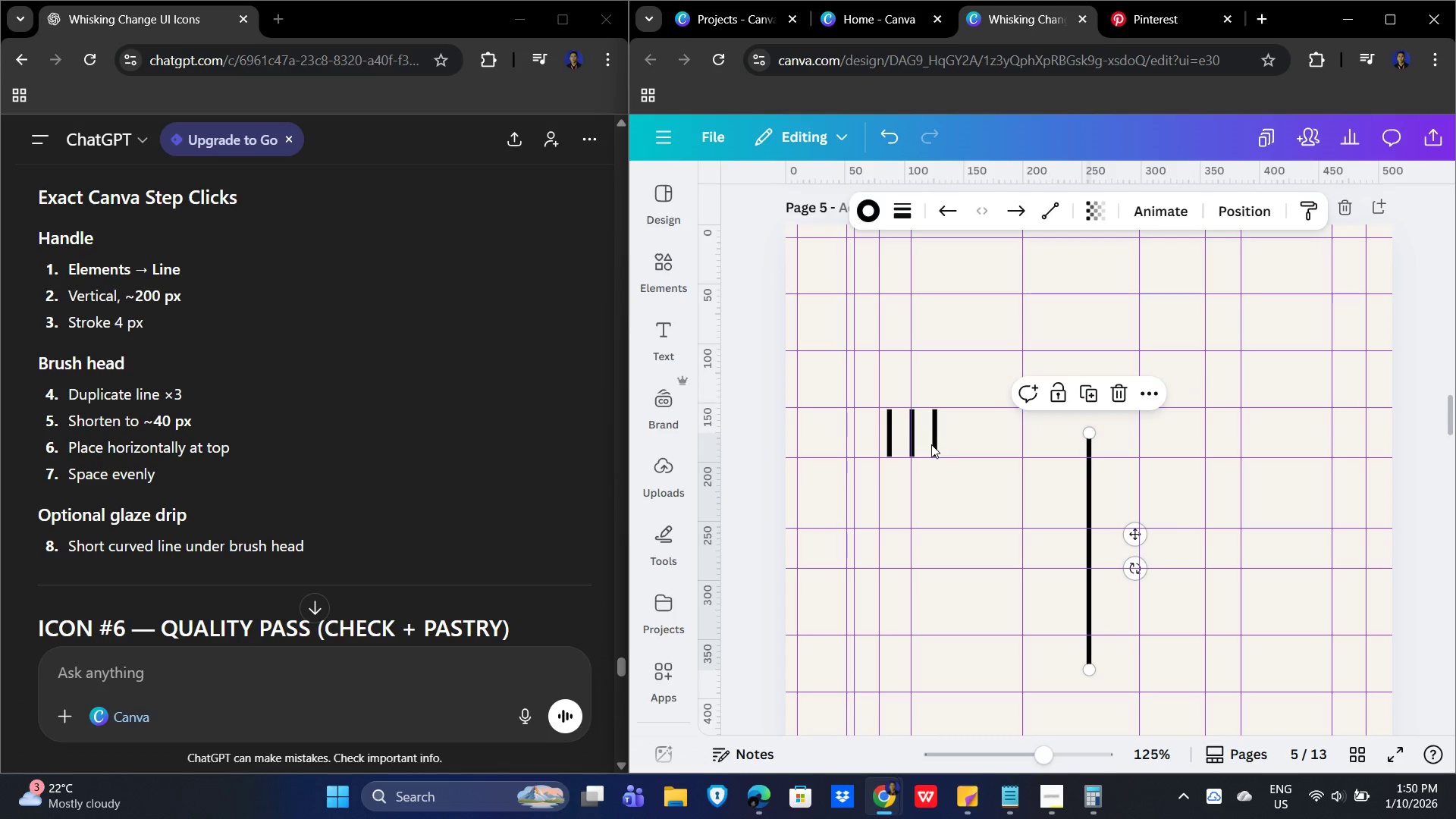 
left_click([930, 441])
 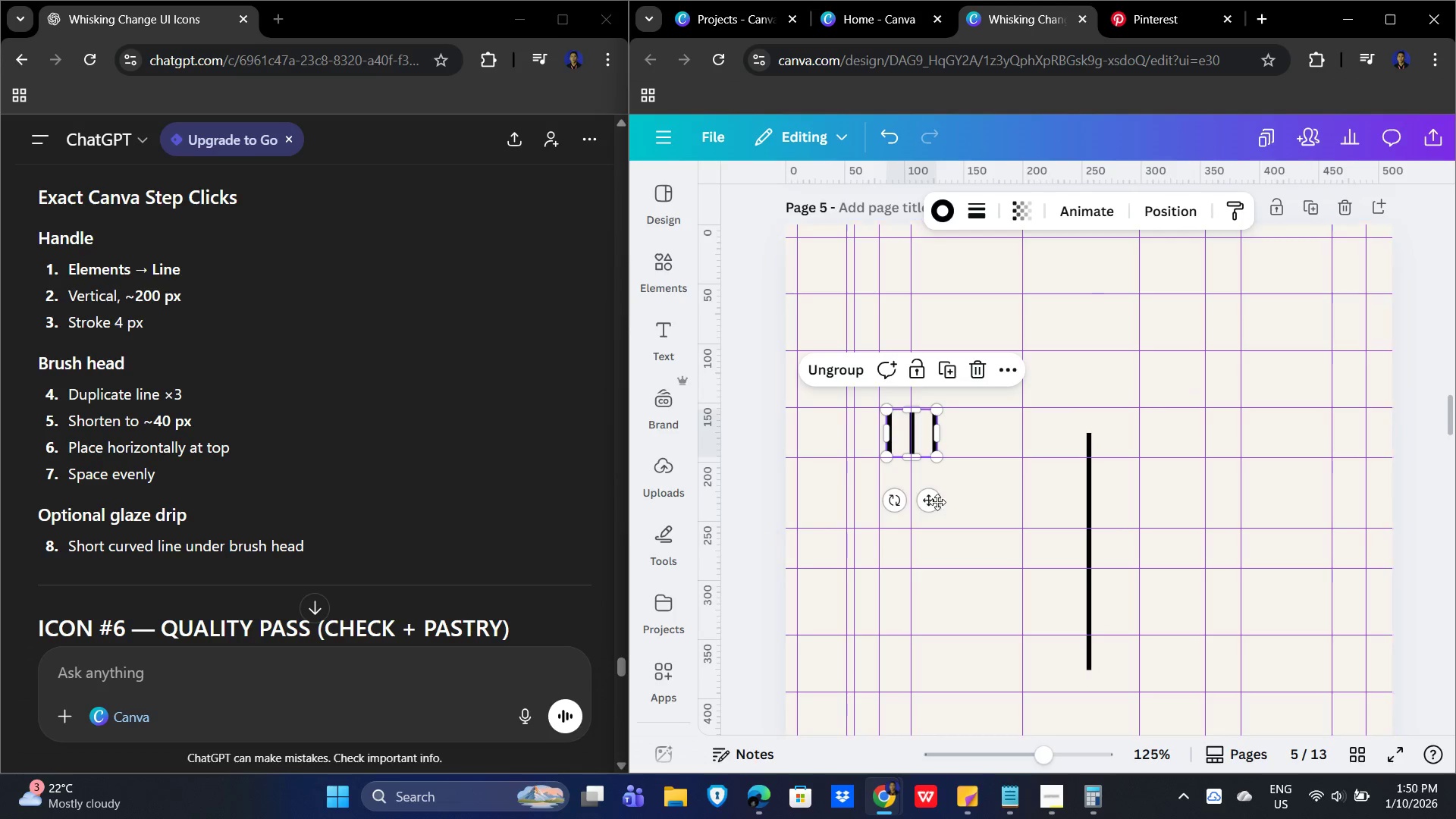 
left_click_drag(start_coordinate=[934, 502], to_coordinate=[1111, 467])
 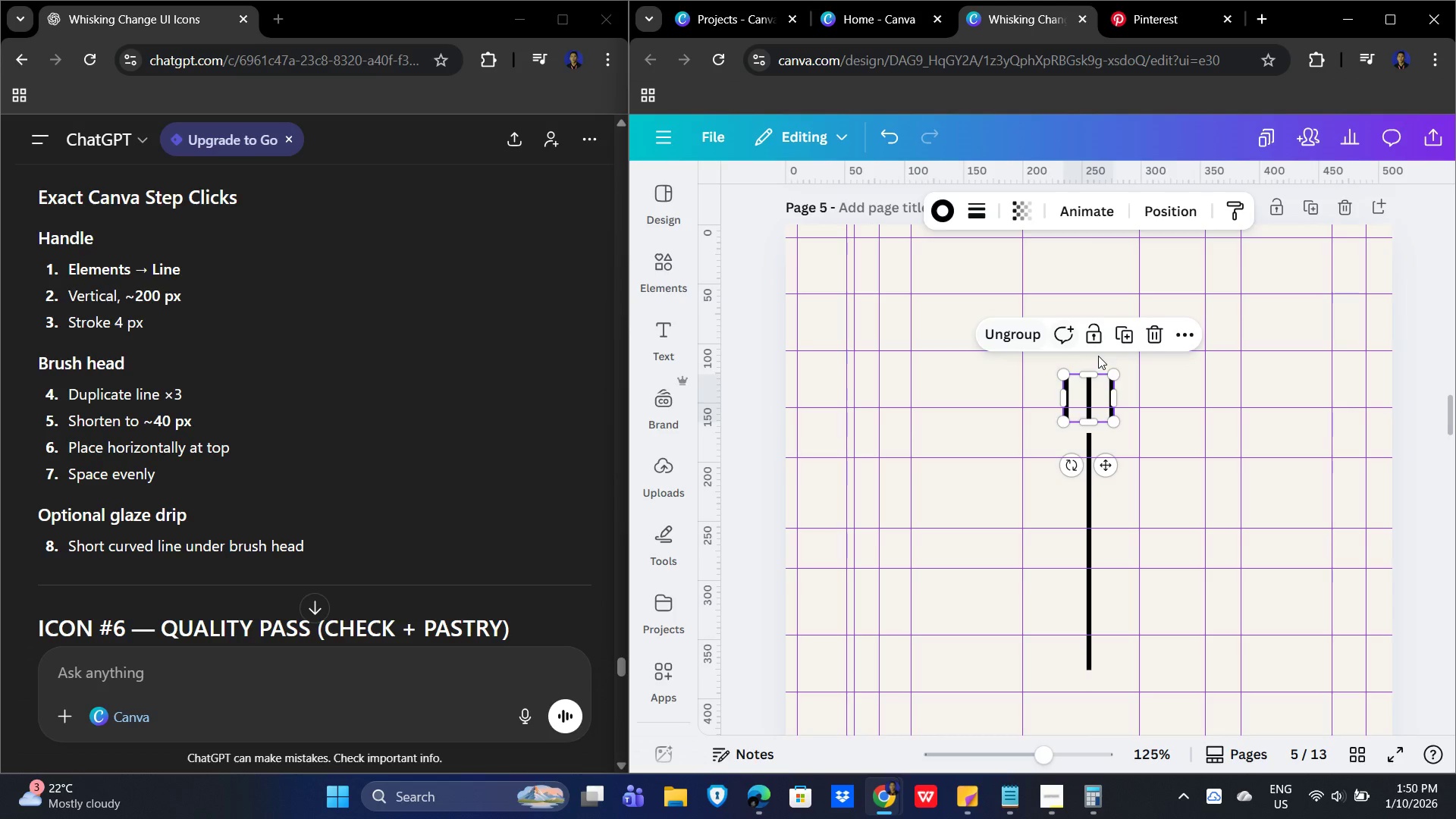 
left_click([1163, 457])
 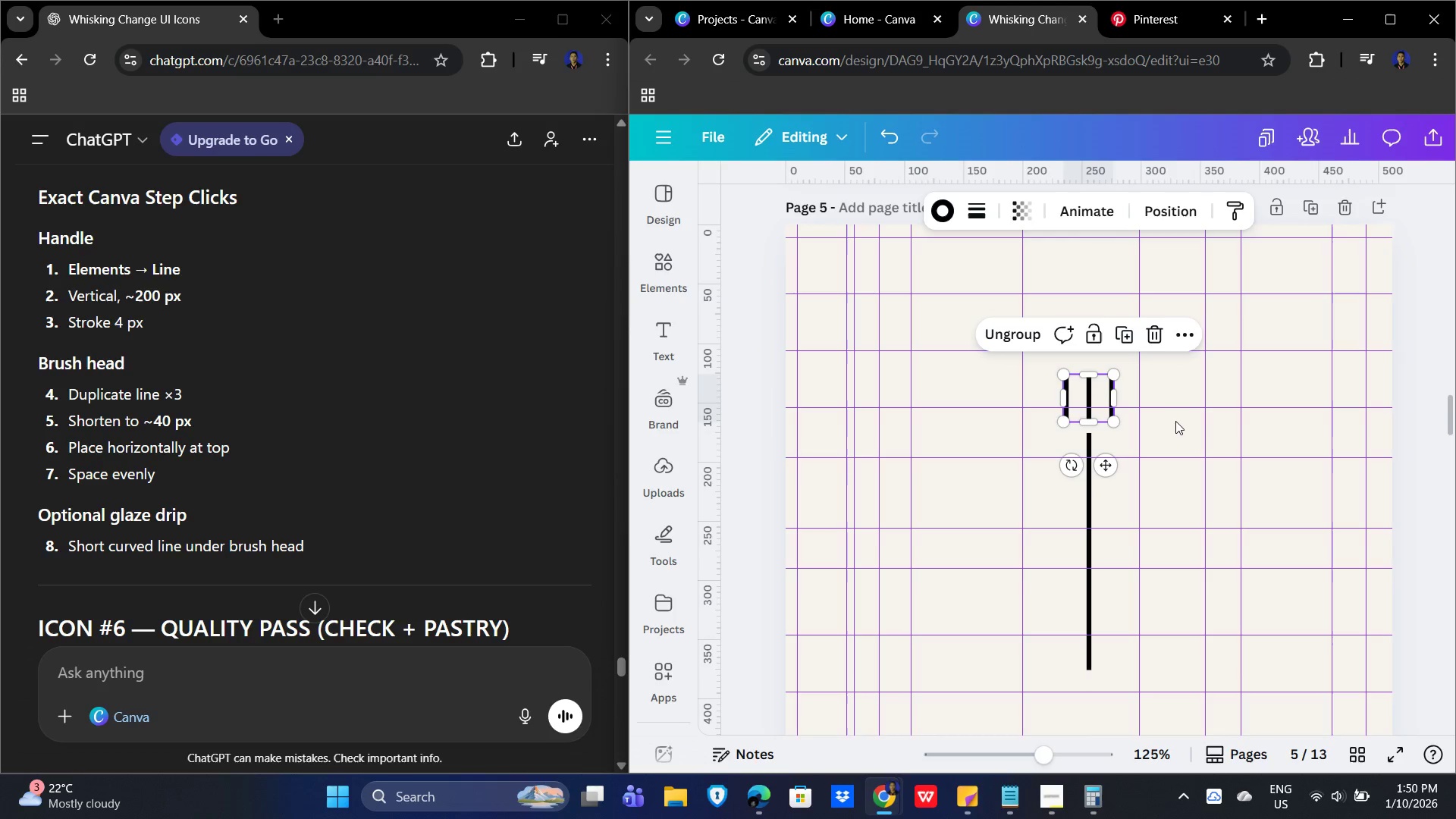 
left_click([1174, 421])
 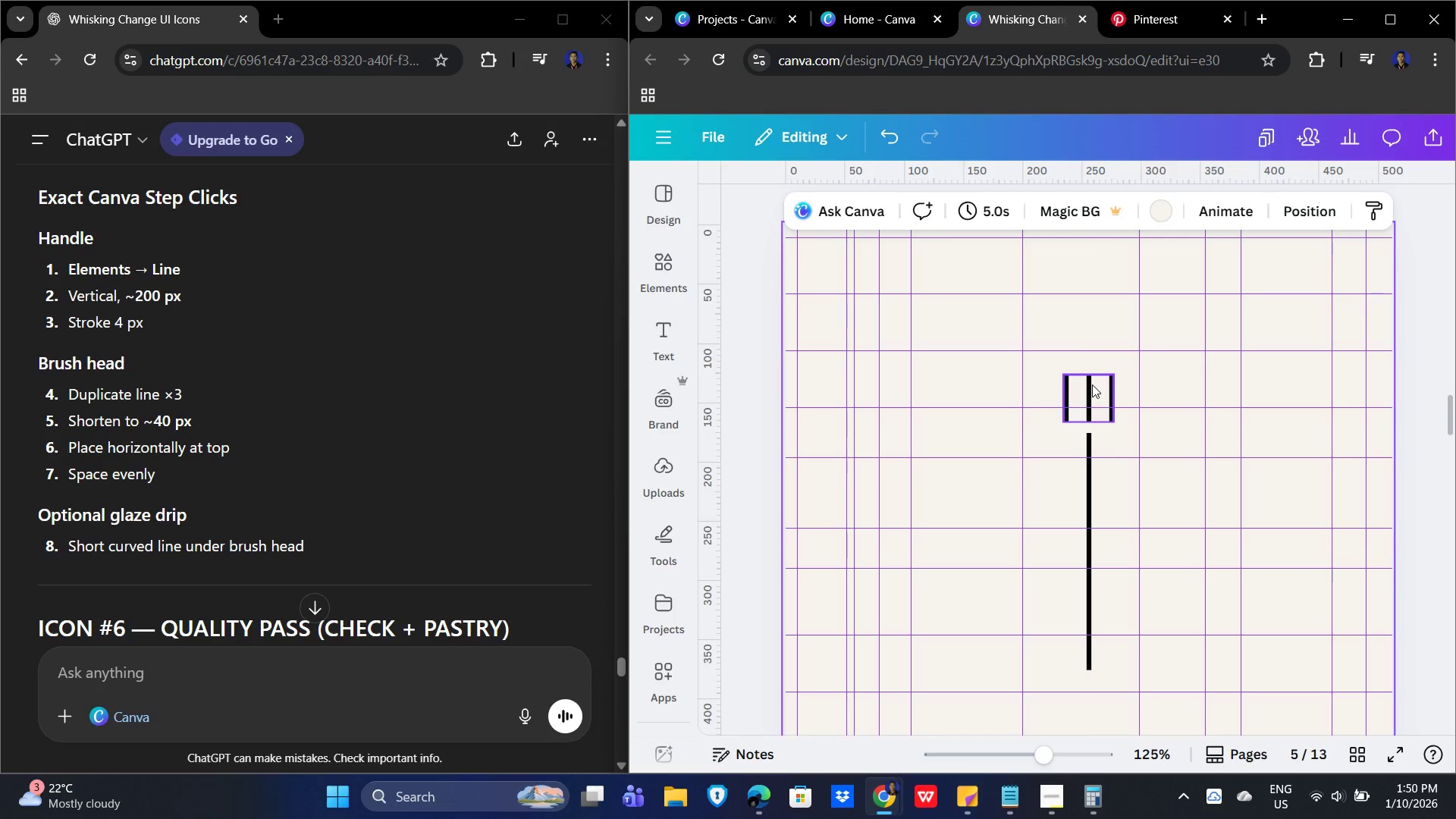 
left_click([1094, 382])
 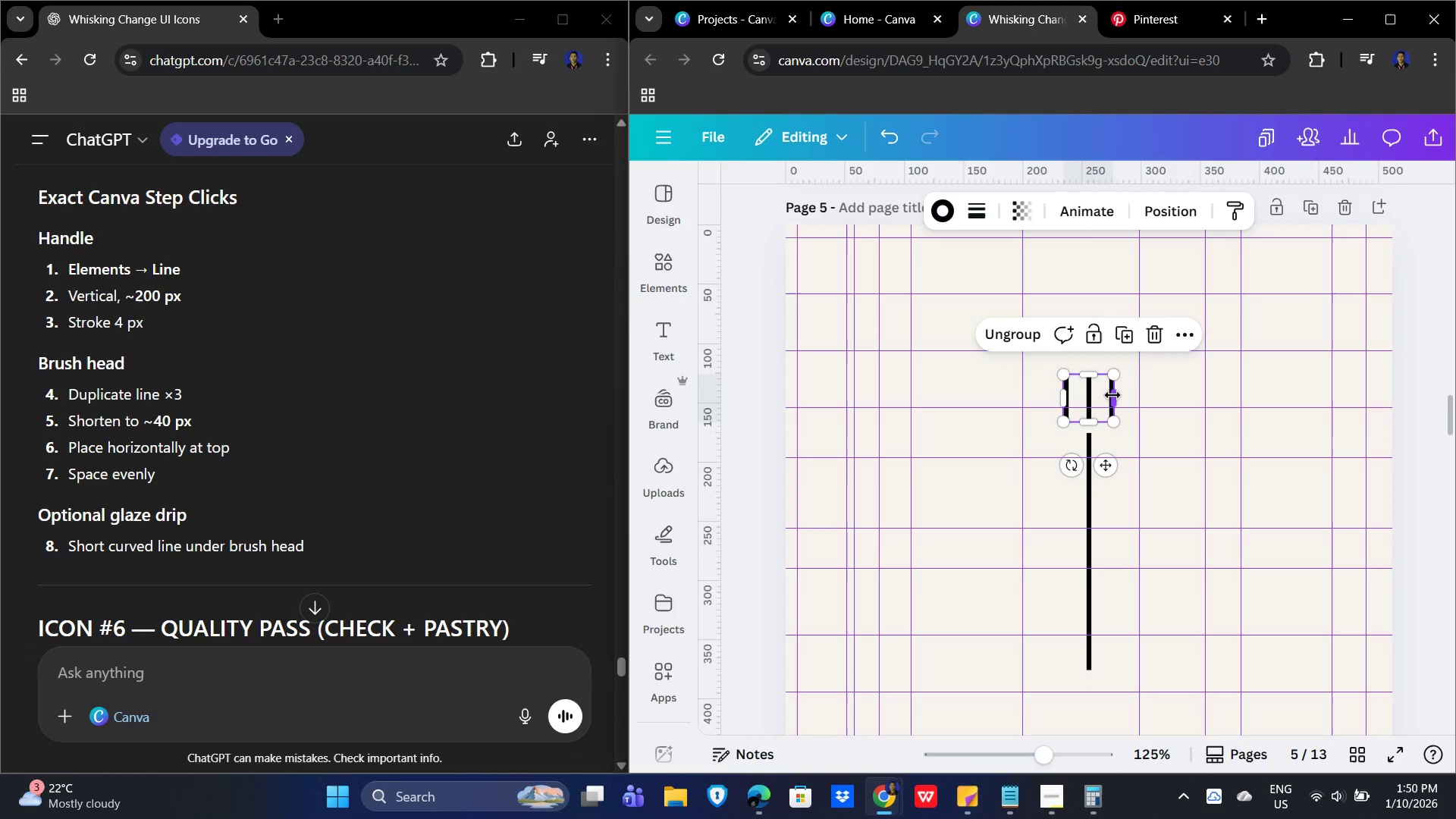 
left_click([1112, 395])
 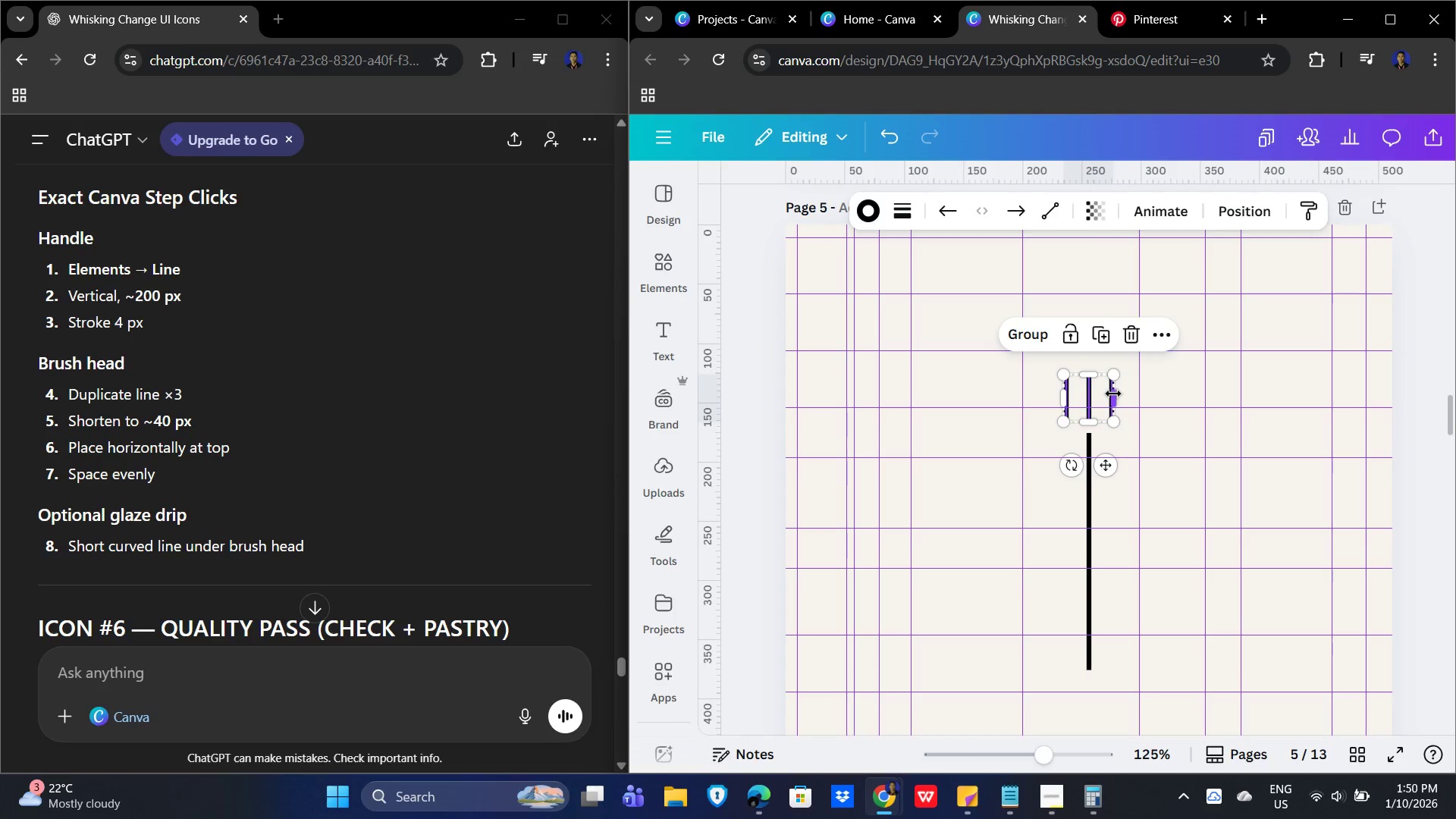 
left_click([1180, 387])
 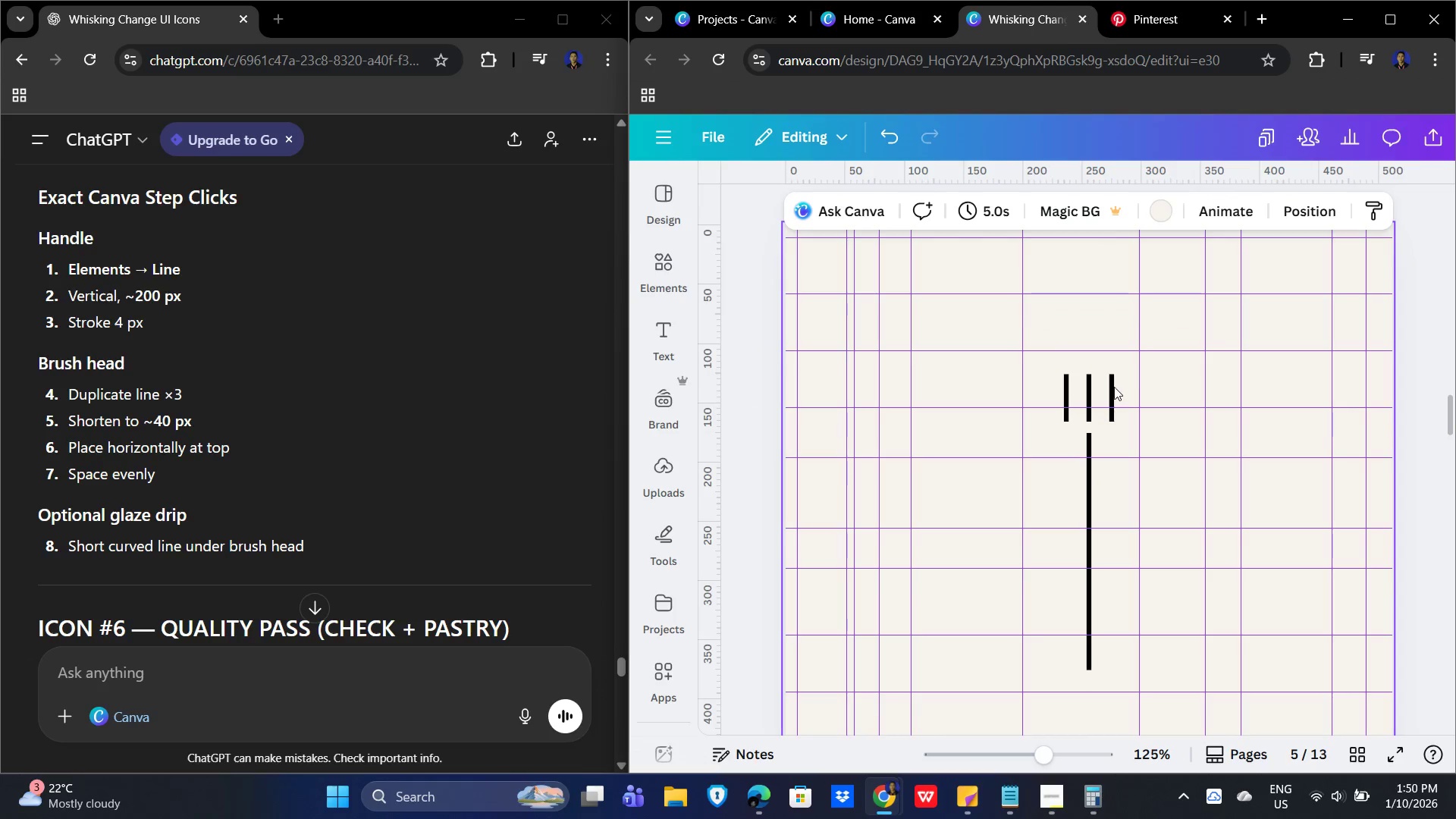 
left_click([1112, 388])
 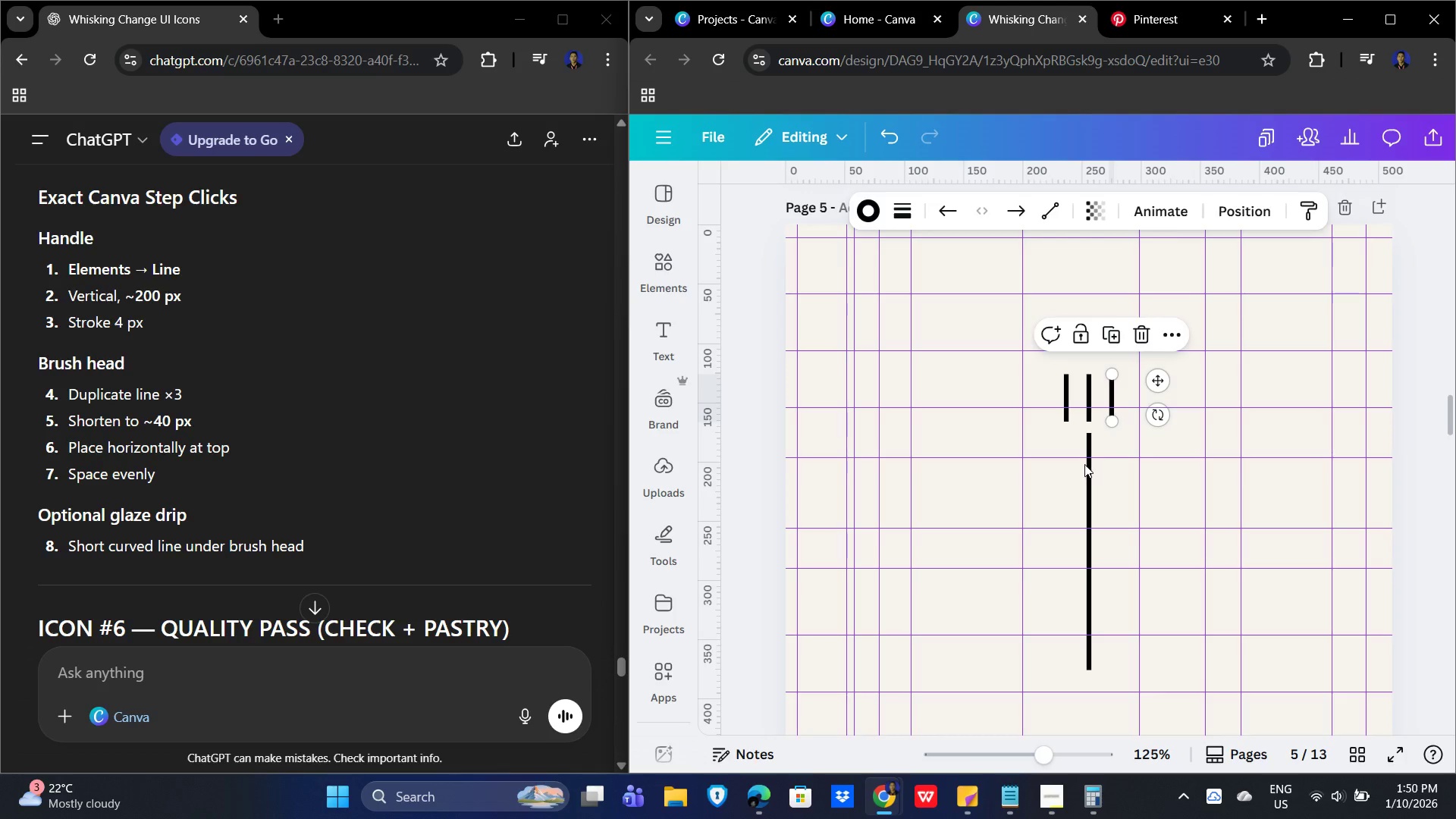 
hold_key(key=ArrowRight, duration=0.73)
 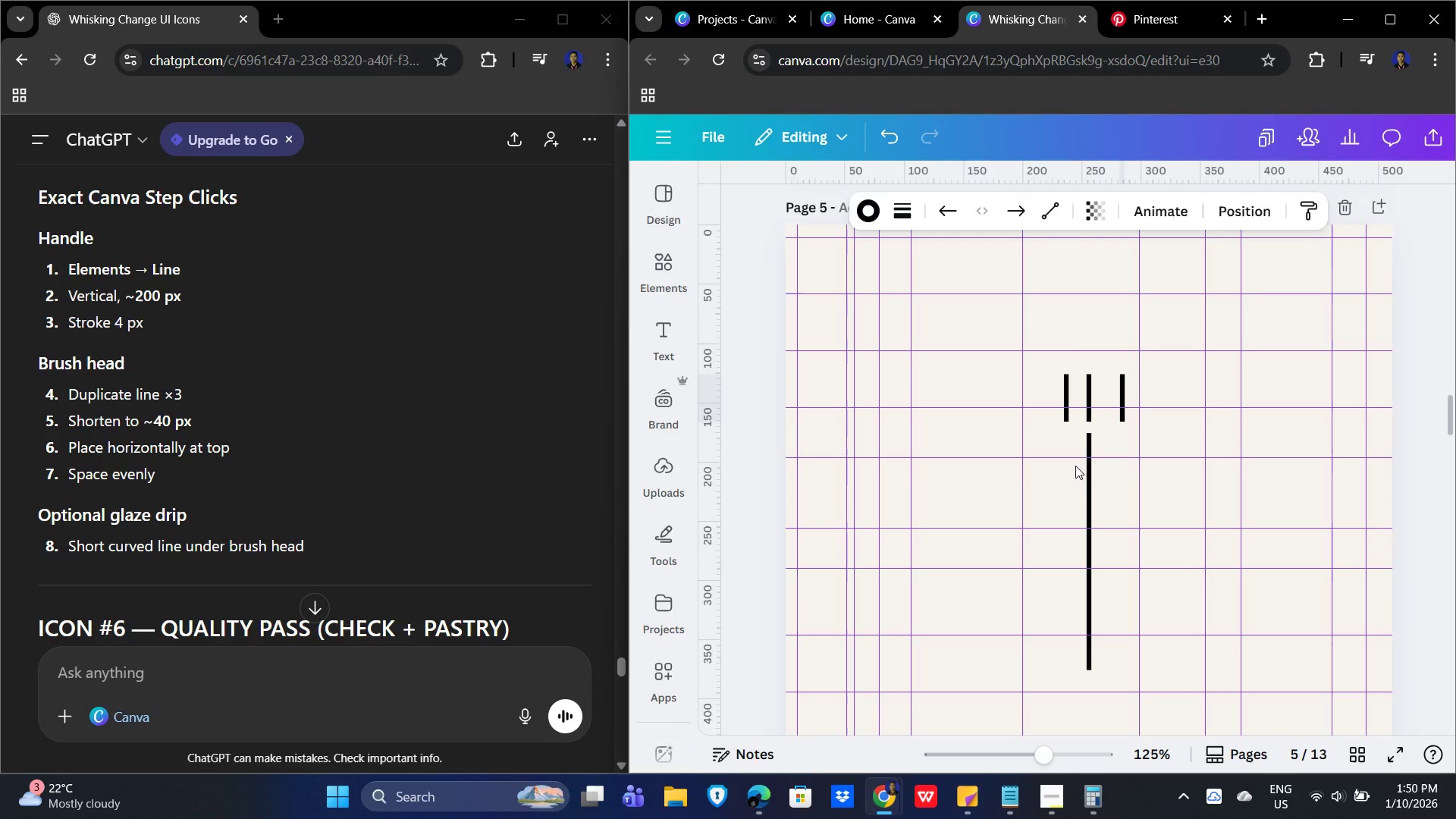 
key(ArrowRight)
 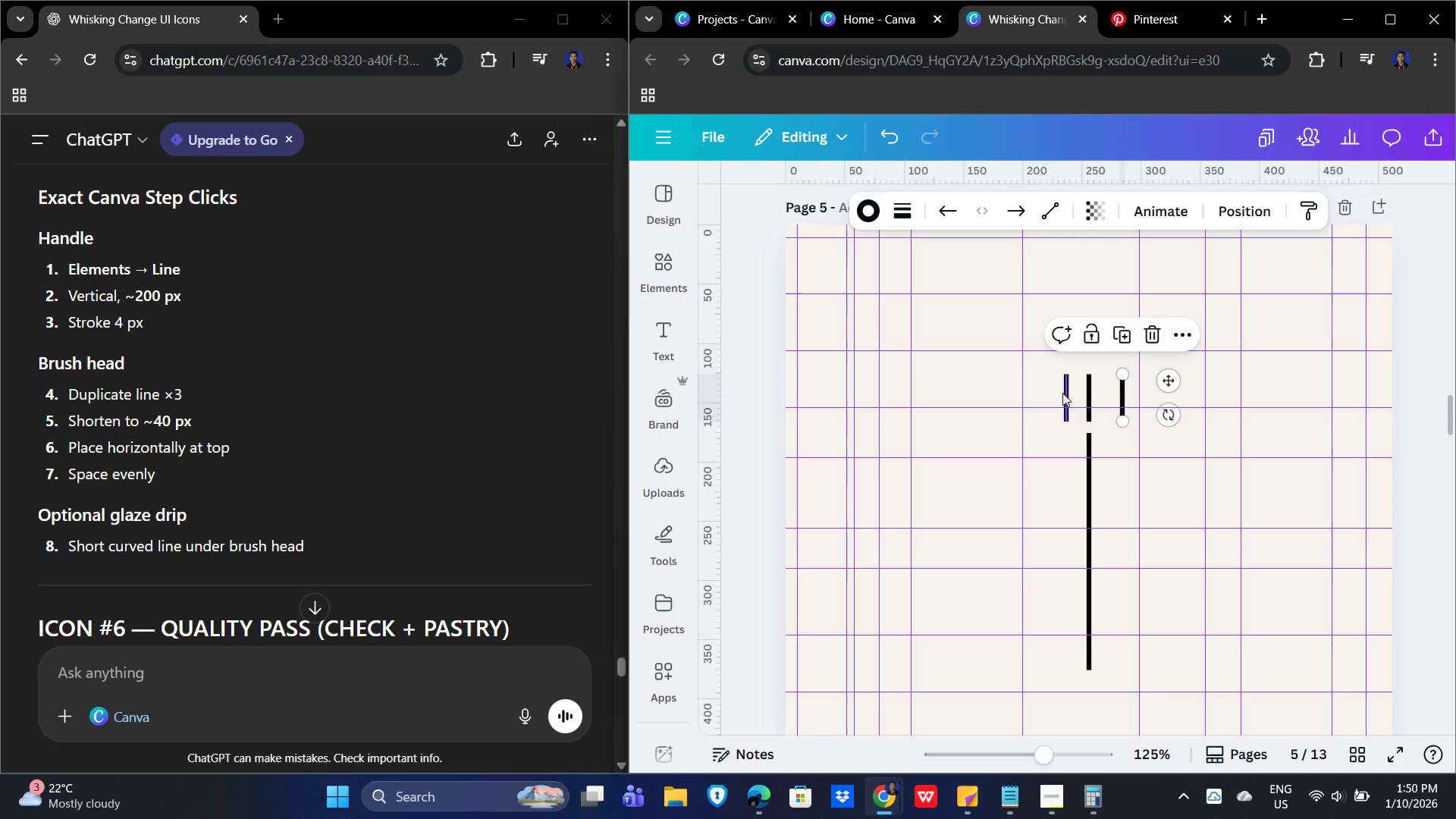 
left_click([1064, 390])
 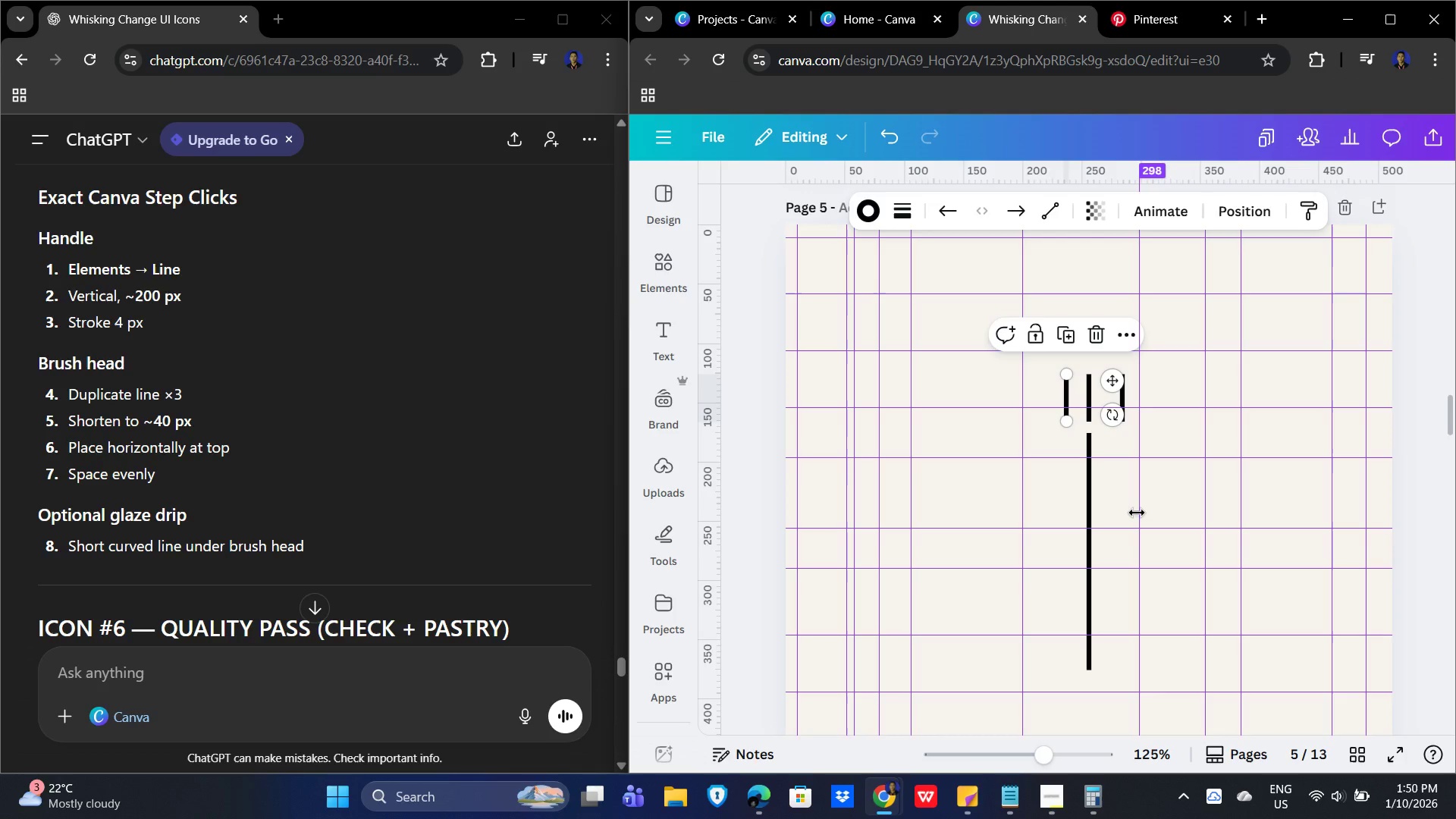 
key(ArrowLeft)
 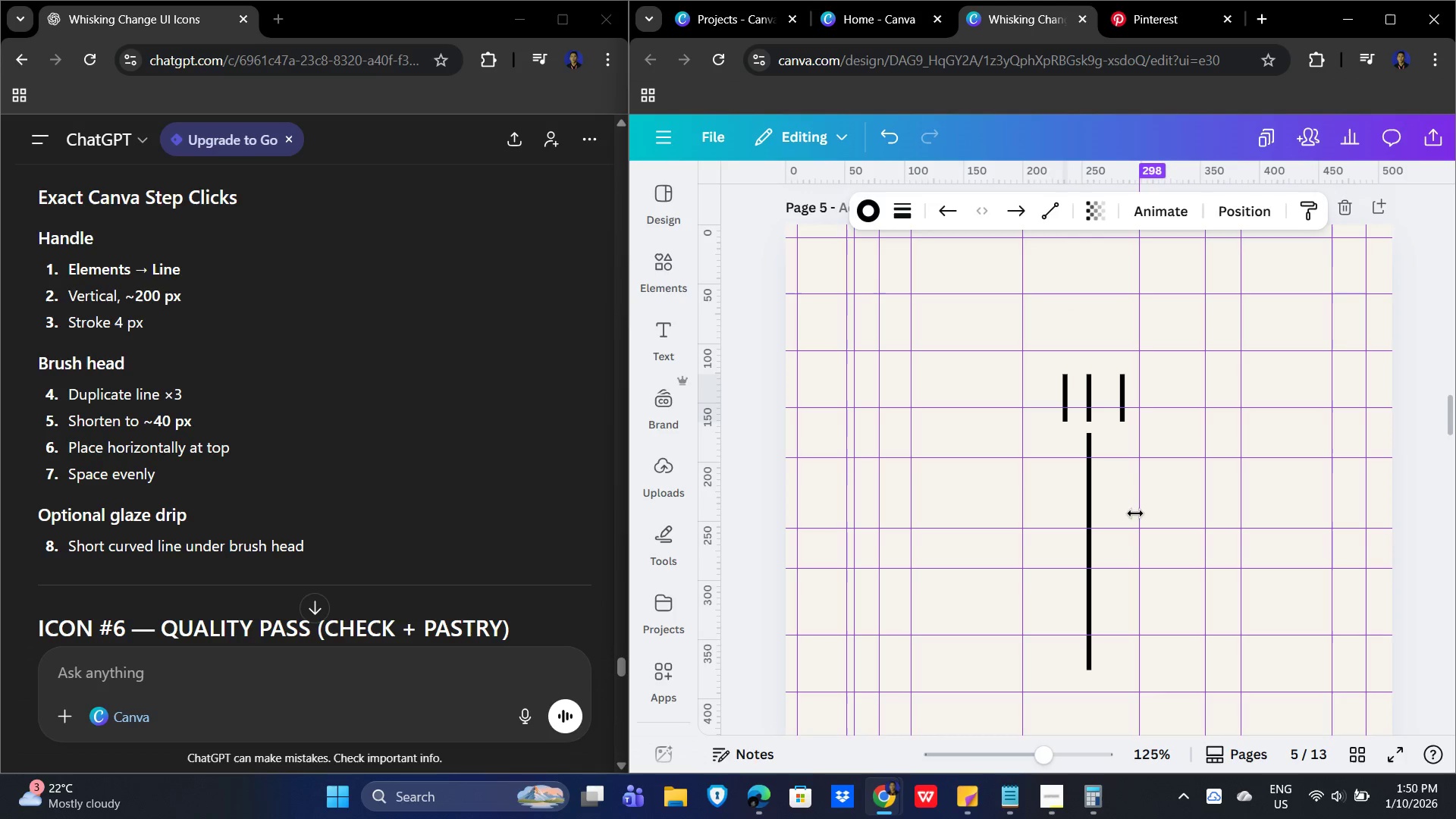 
key(ArrowLeft)
 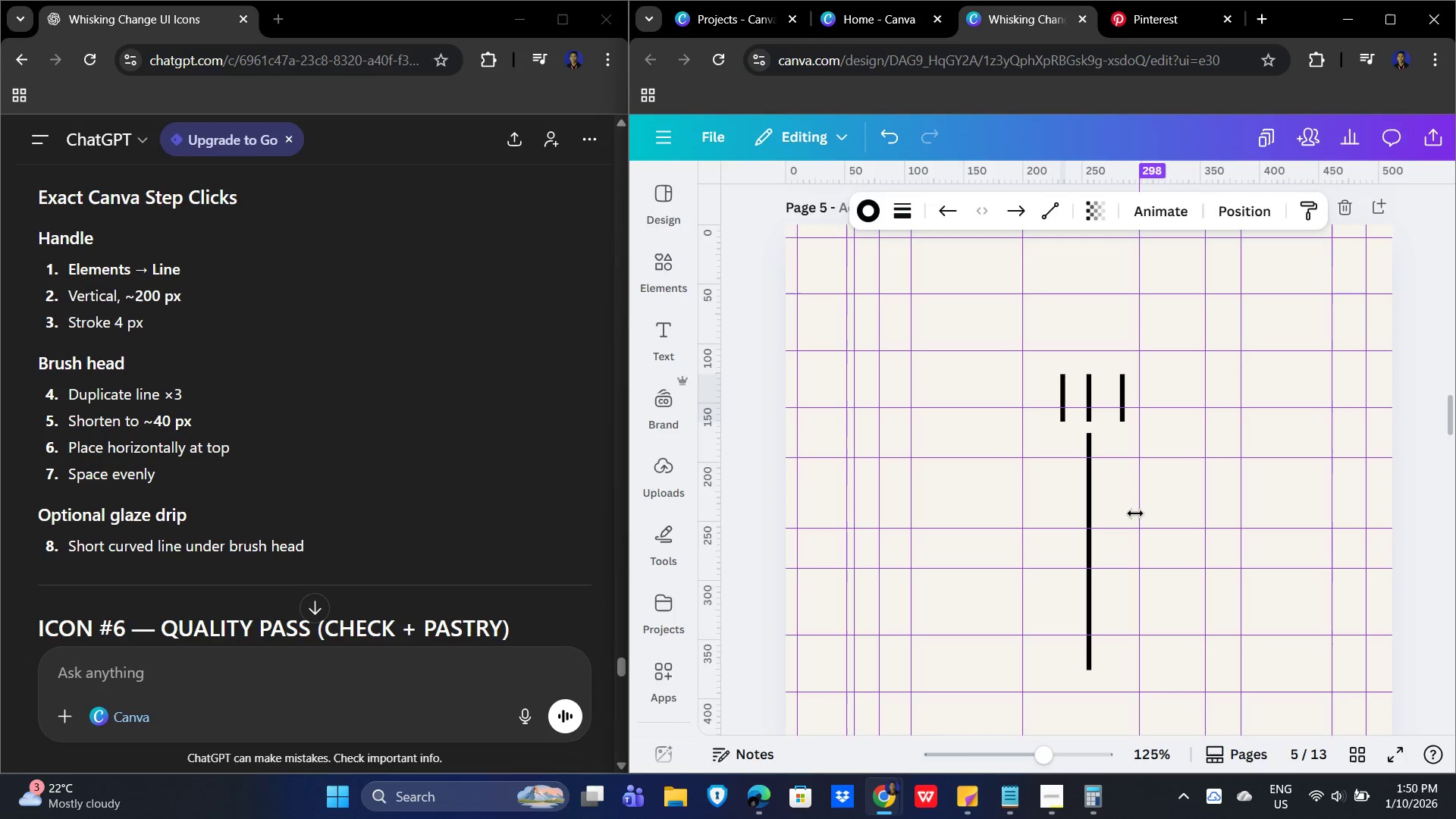 
key(ArrowLeft)
 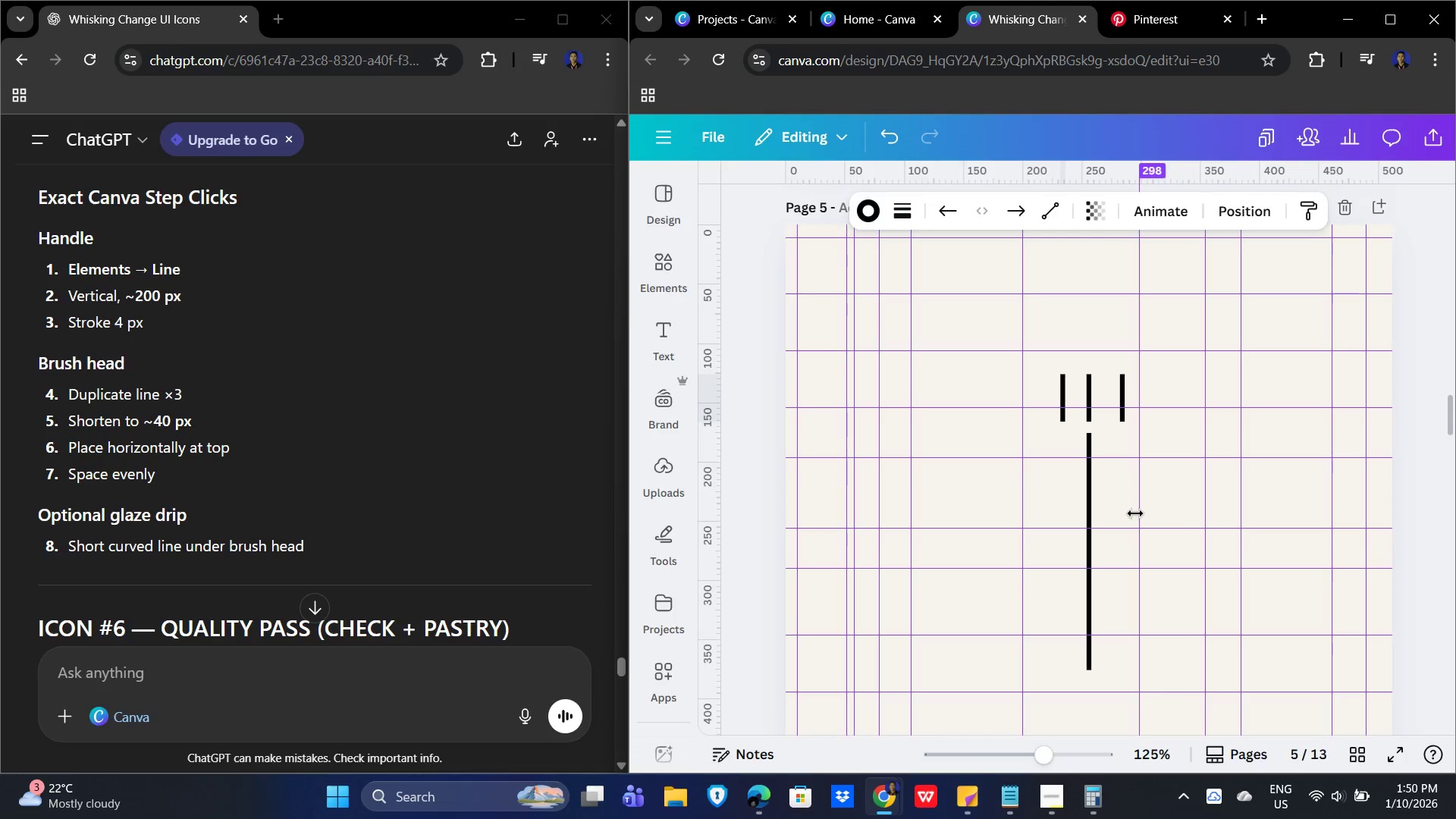 
key(ArrowLeft)
 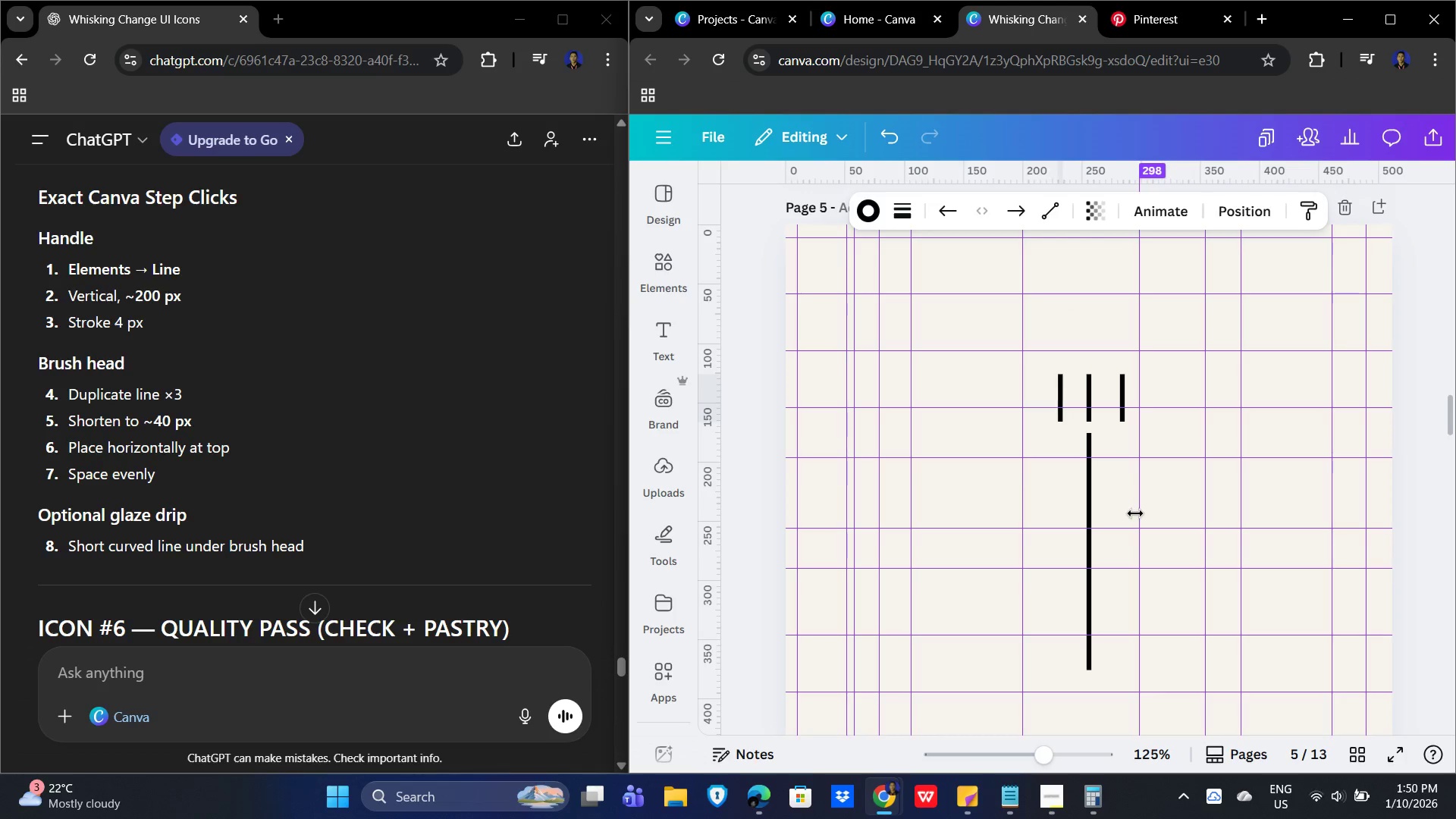 
key(ArrowLeft)
 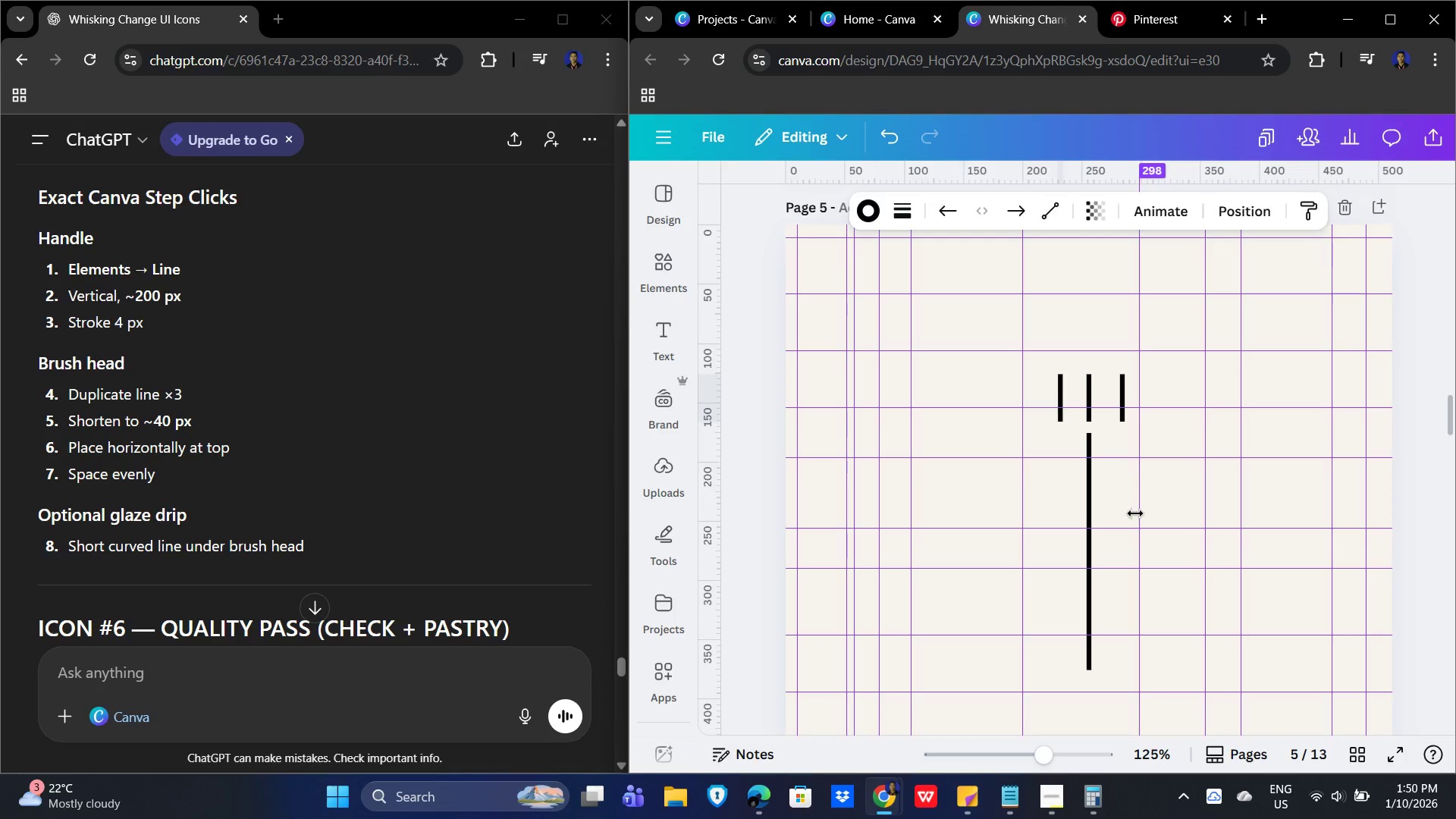 
key(ArrowLeft)
 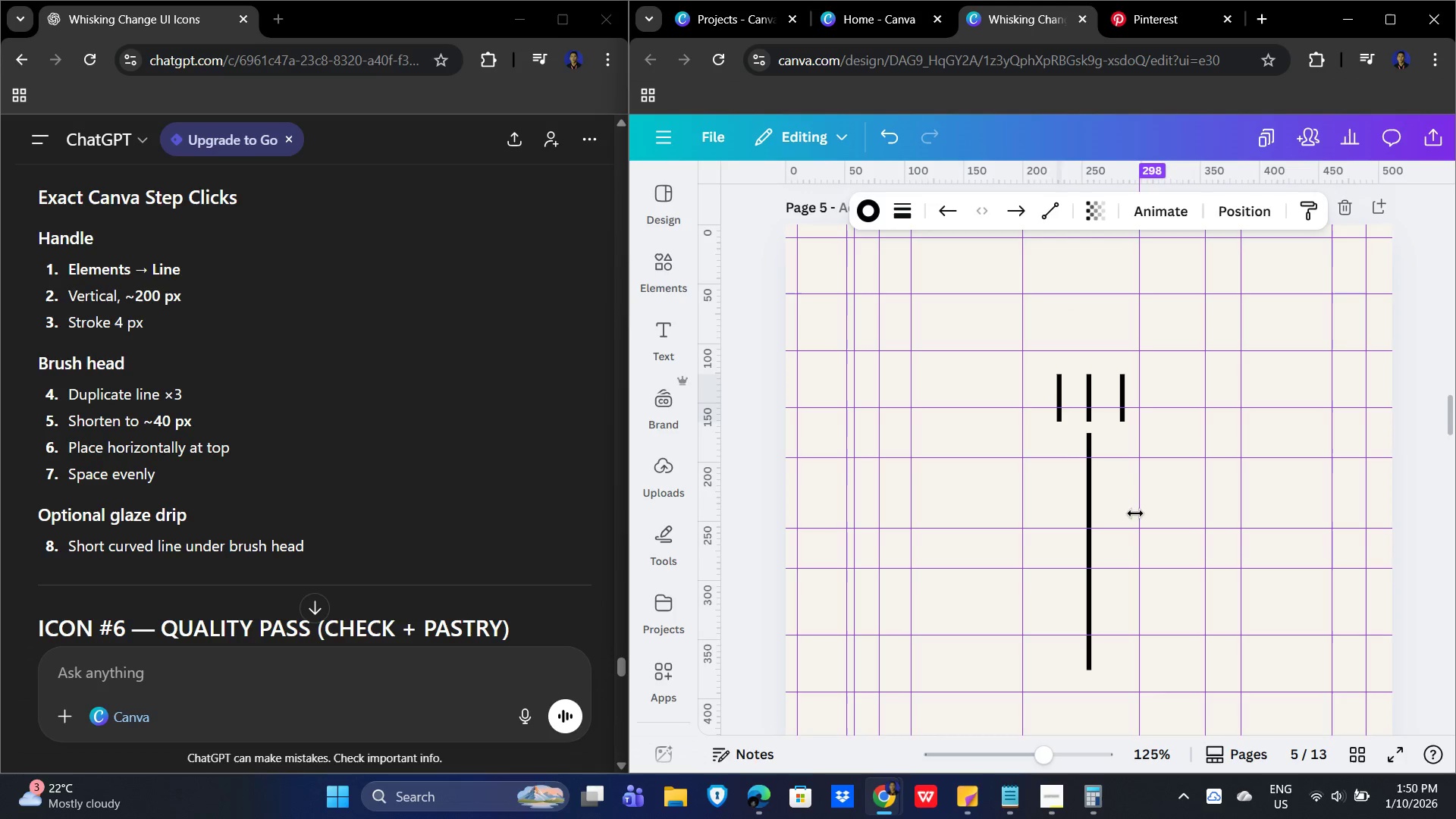 
key(ArrowLeft)
 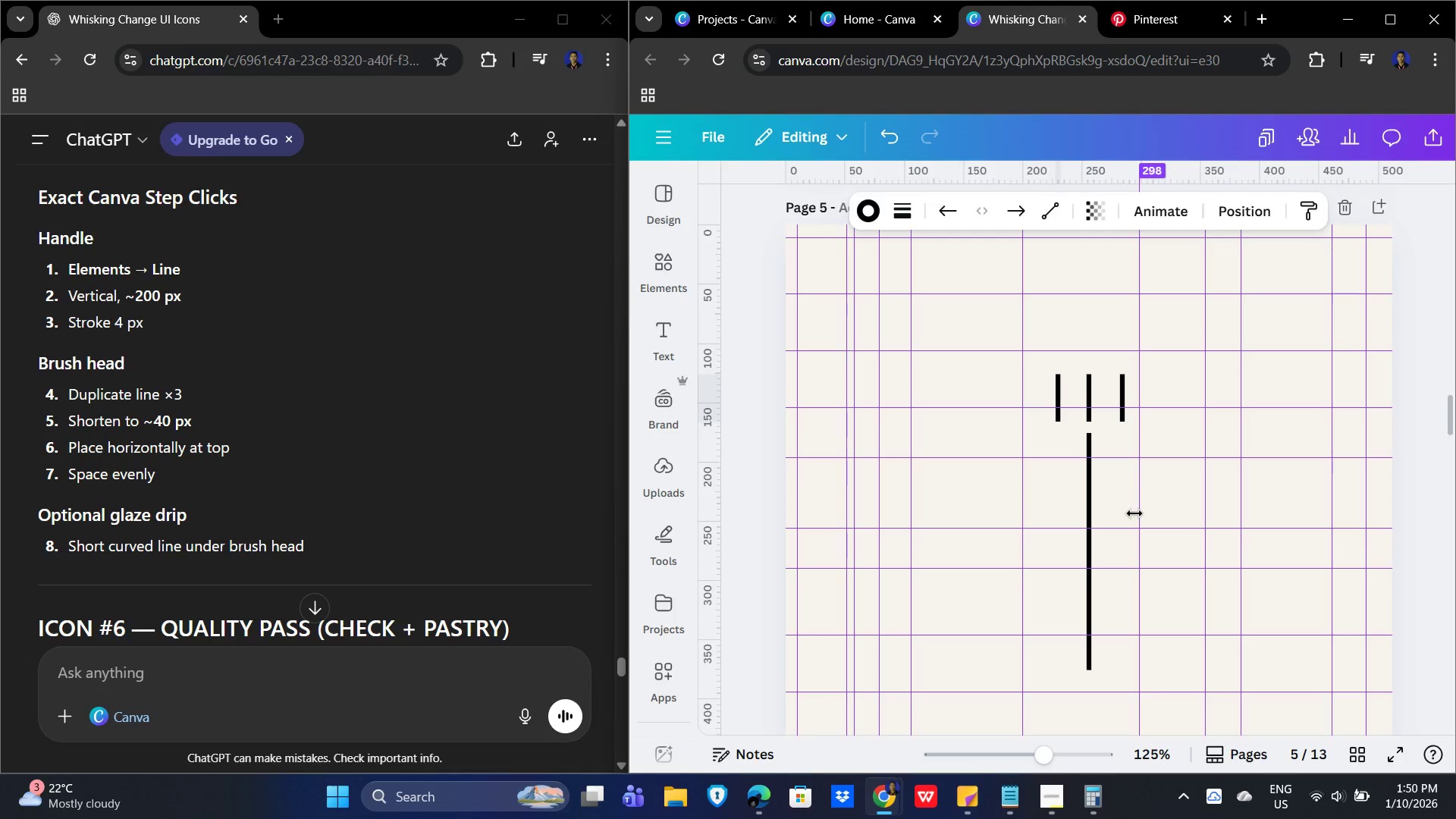 
key(ArrowLeft)
 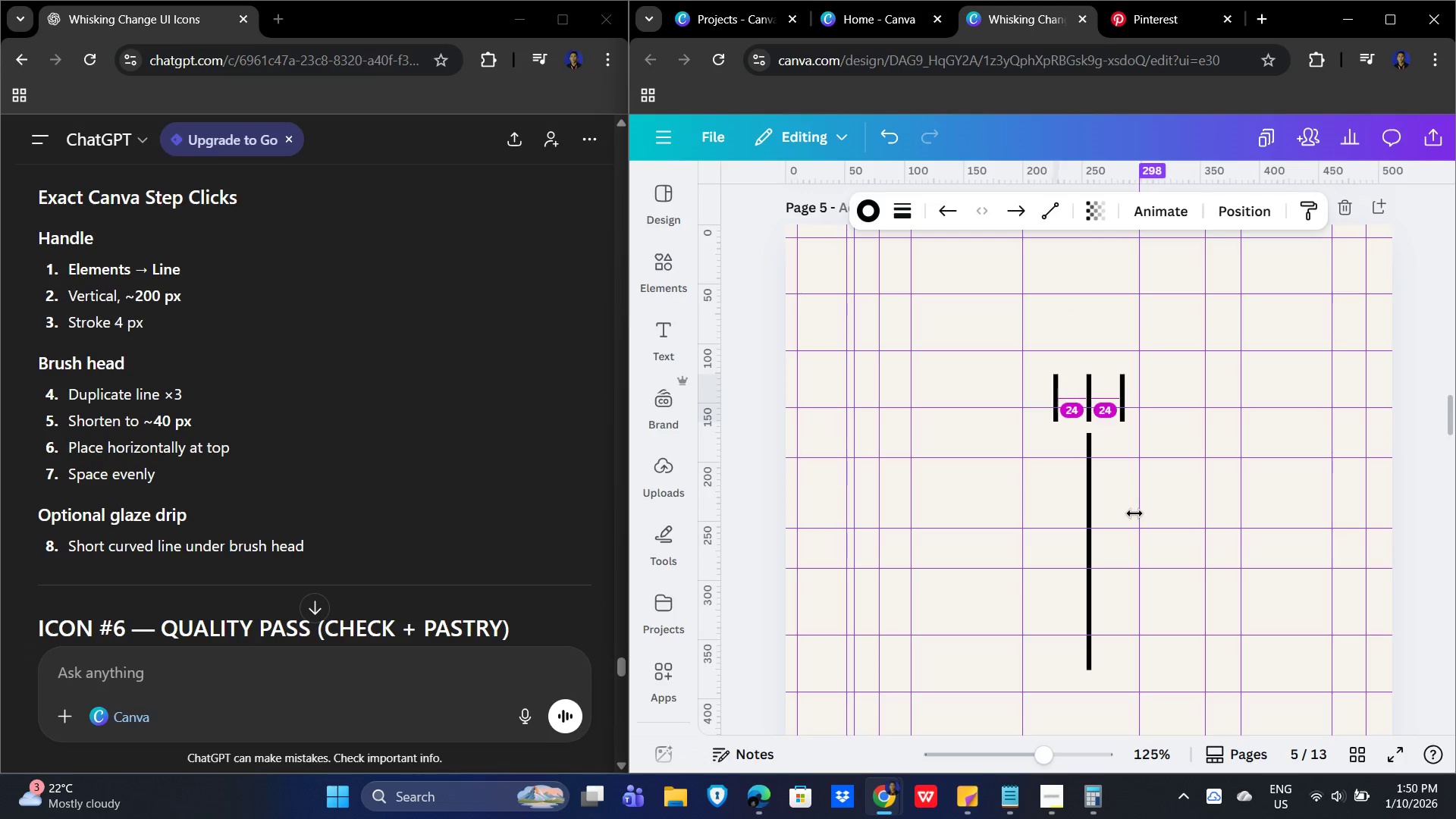 
key(ArrowLeft)
 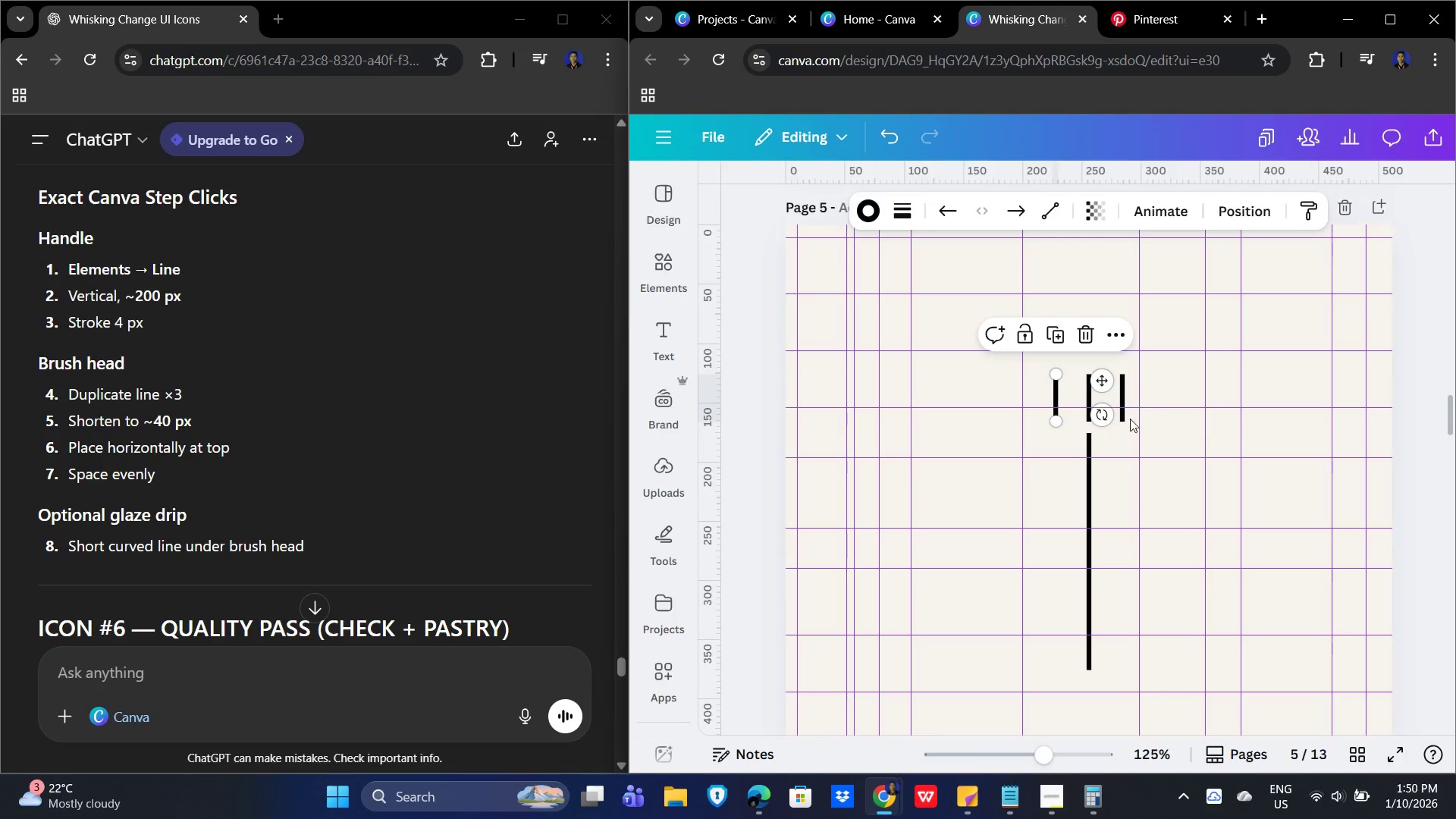 
left_click([1172, 432])
 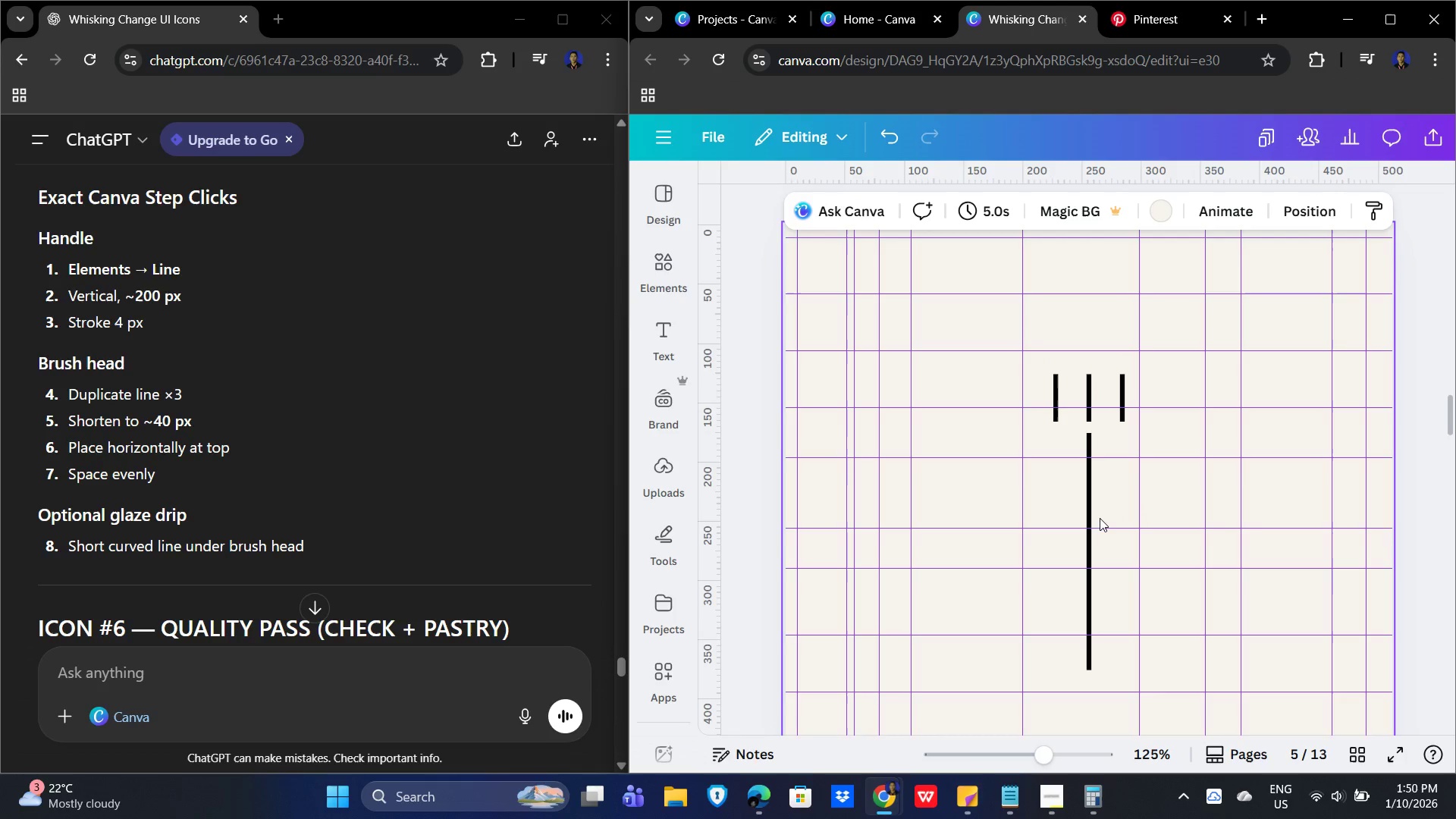 
mouse_move([1100, 488])
 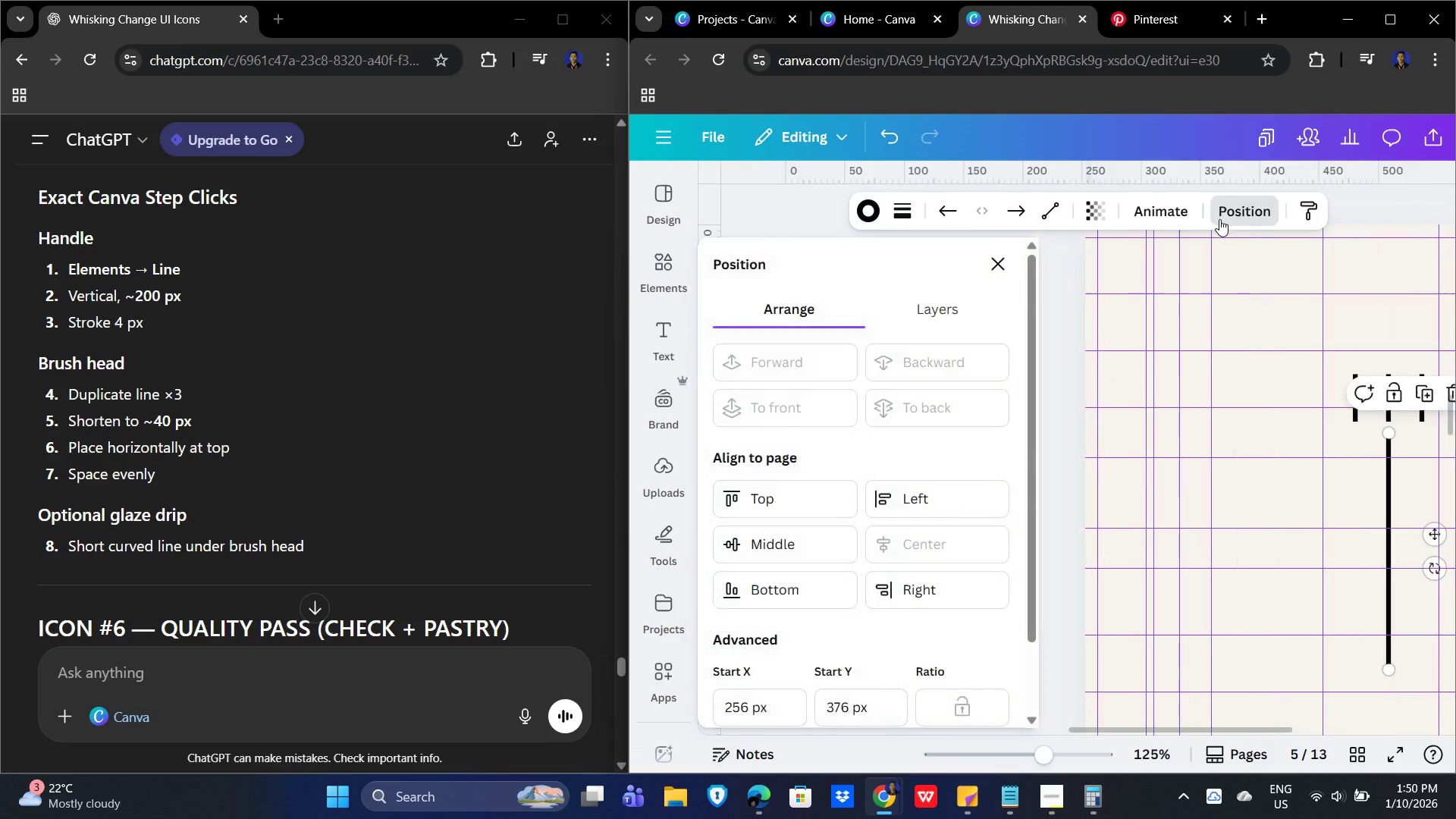 
left_click([1286, 476])
 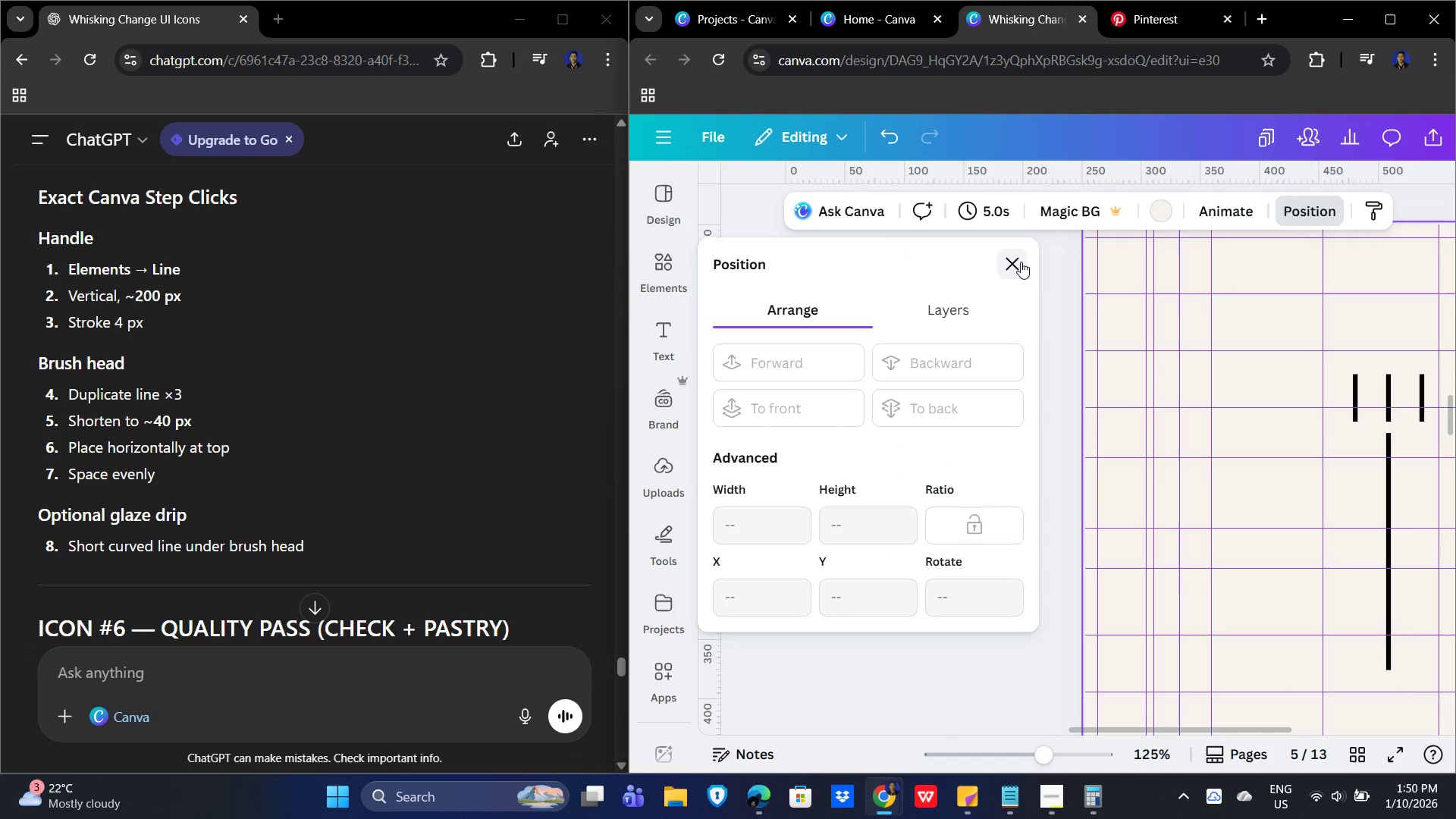 
left_click([1050, 312])
 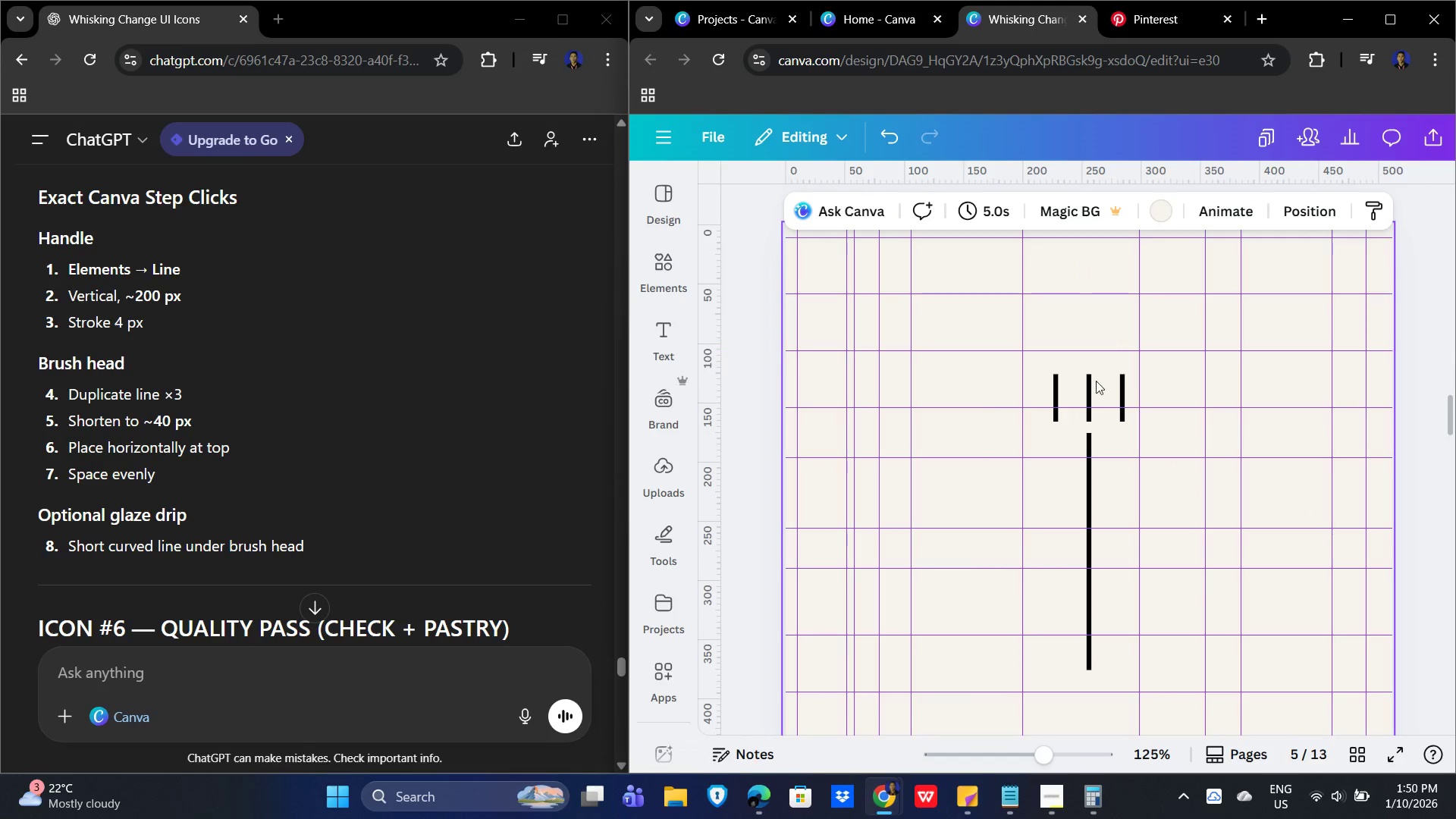 
left_click([1091, 399])
 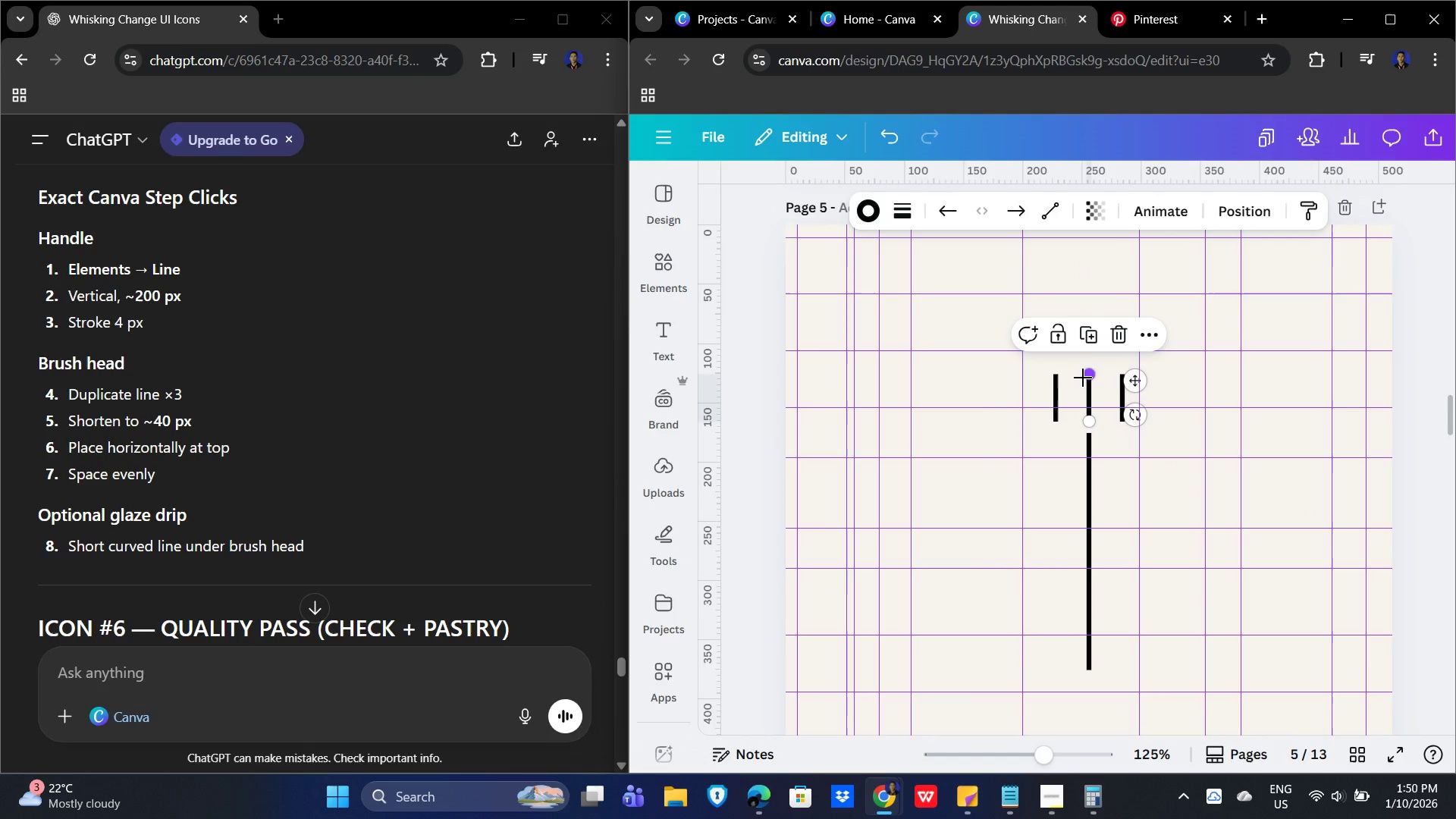 
wait(5.03)
 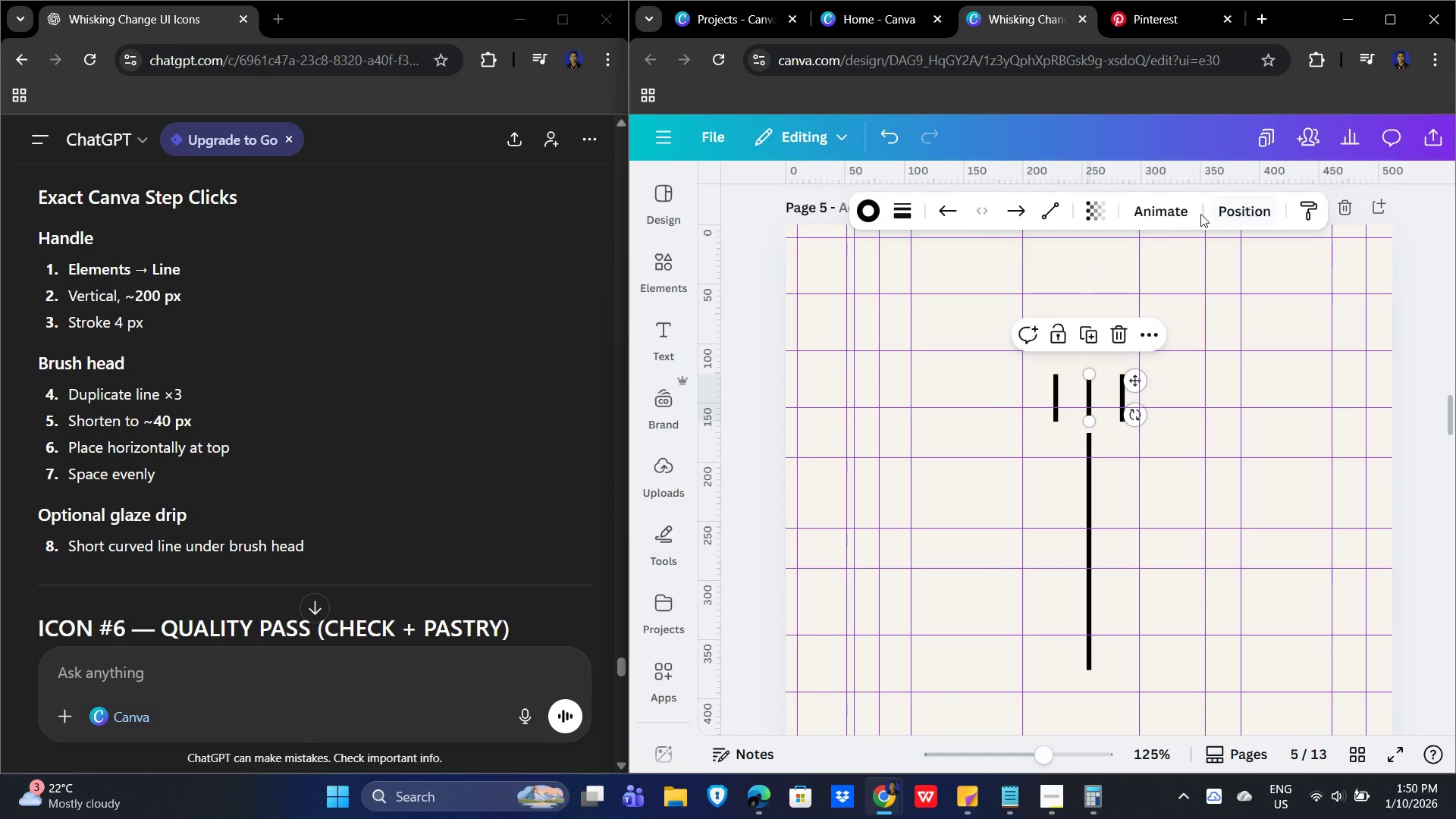 
left_click_drag(start_coordinate=[1087, 375], to_coordinate=[1088, 370])
 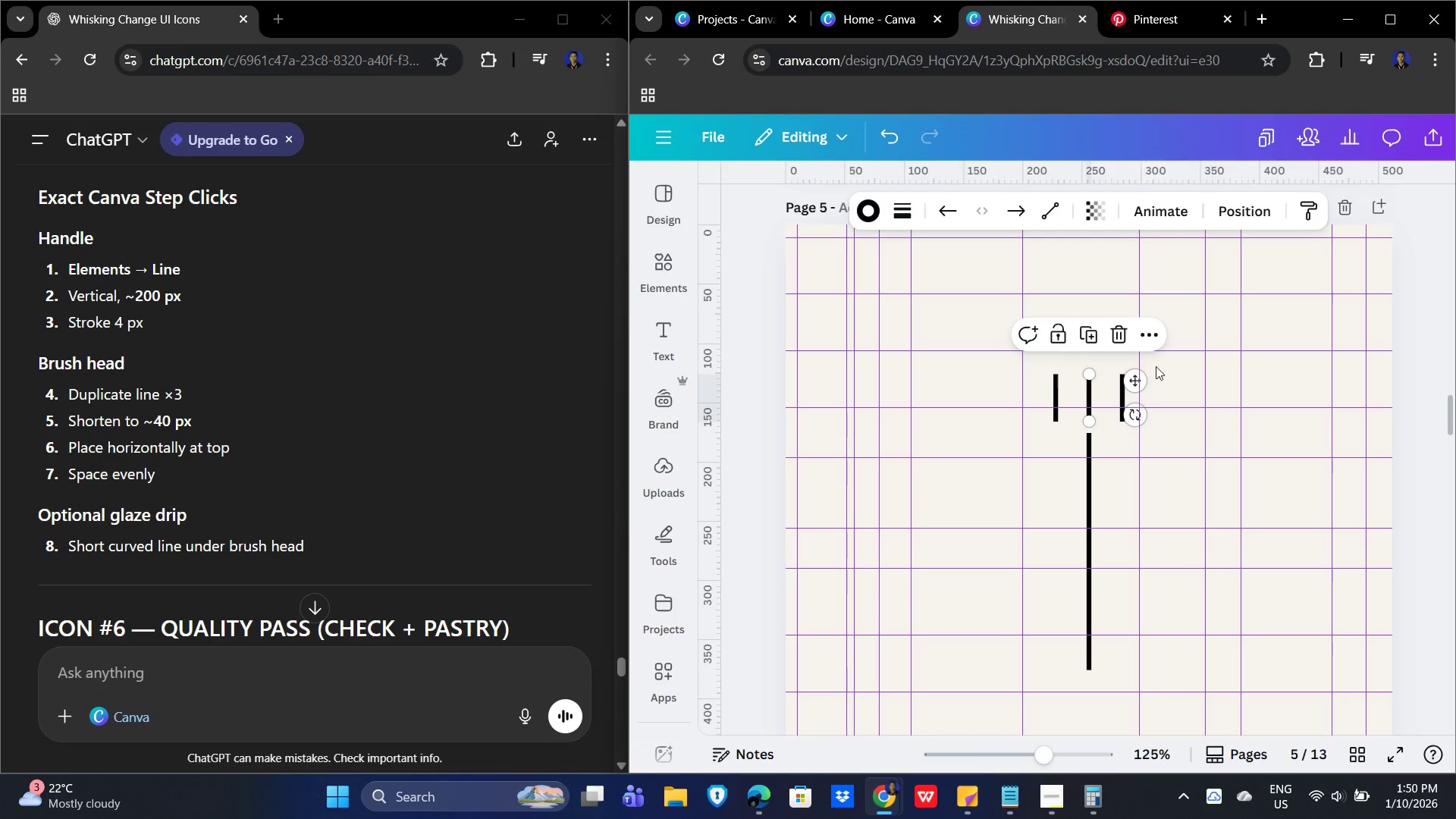 
left_click([1165, 365])
 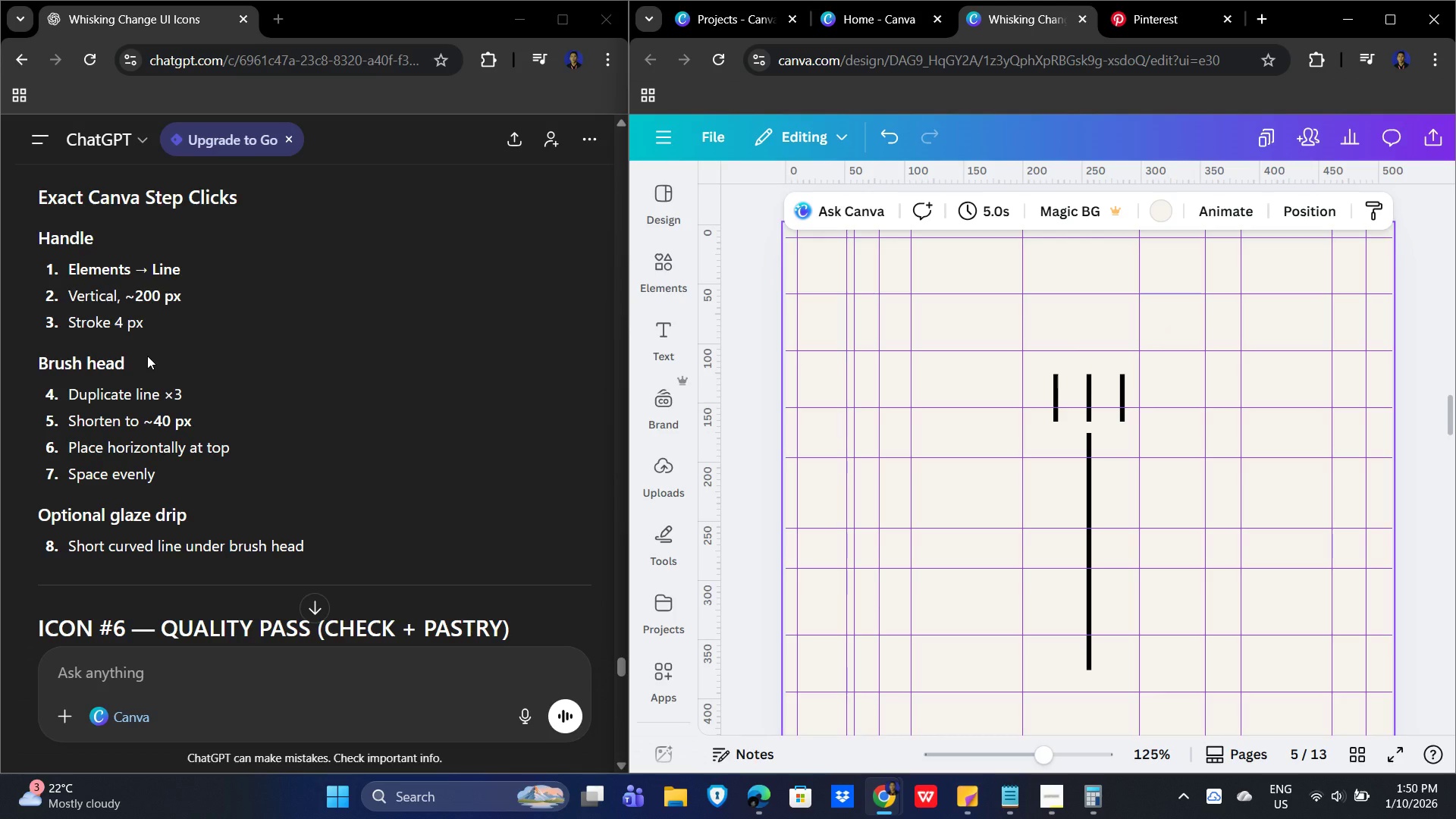 
wait(8.02)
 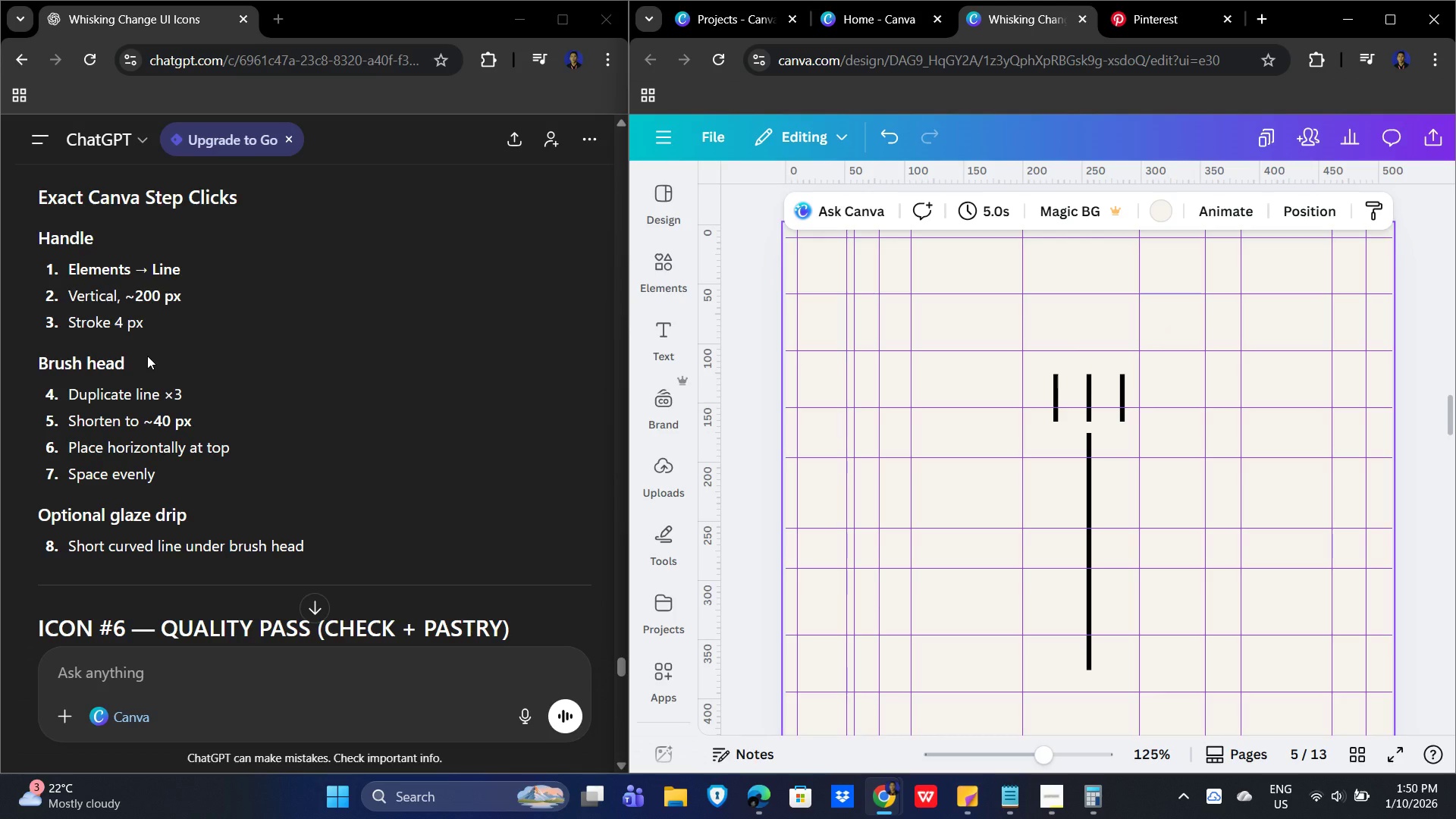 
scroll: coordinate [337, 393], scroll_direction: down, amount: 1.0
 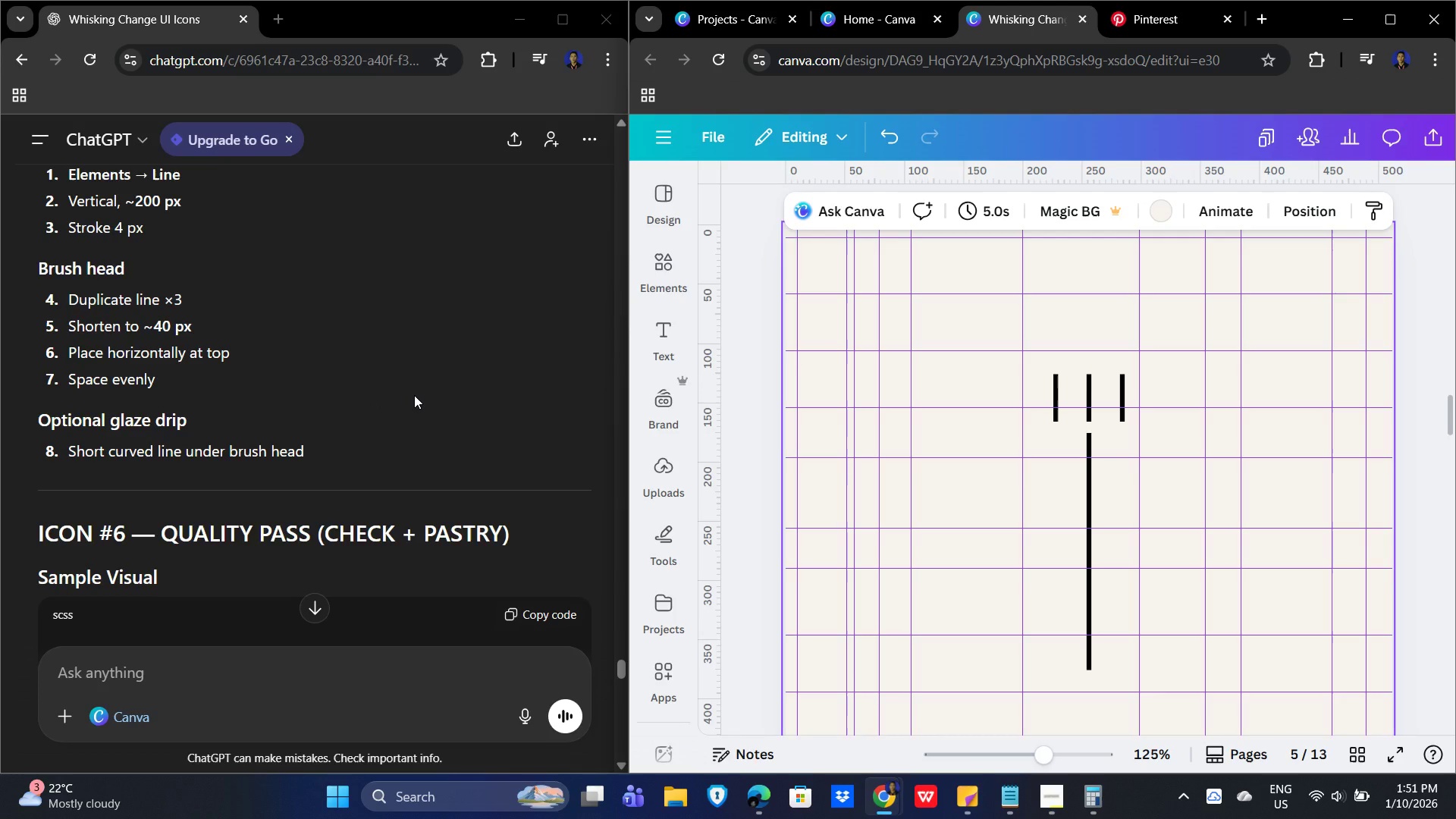 
wait(16.97)
 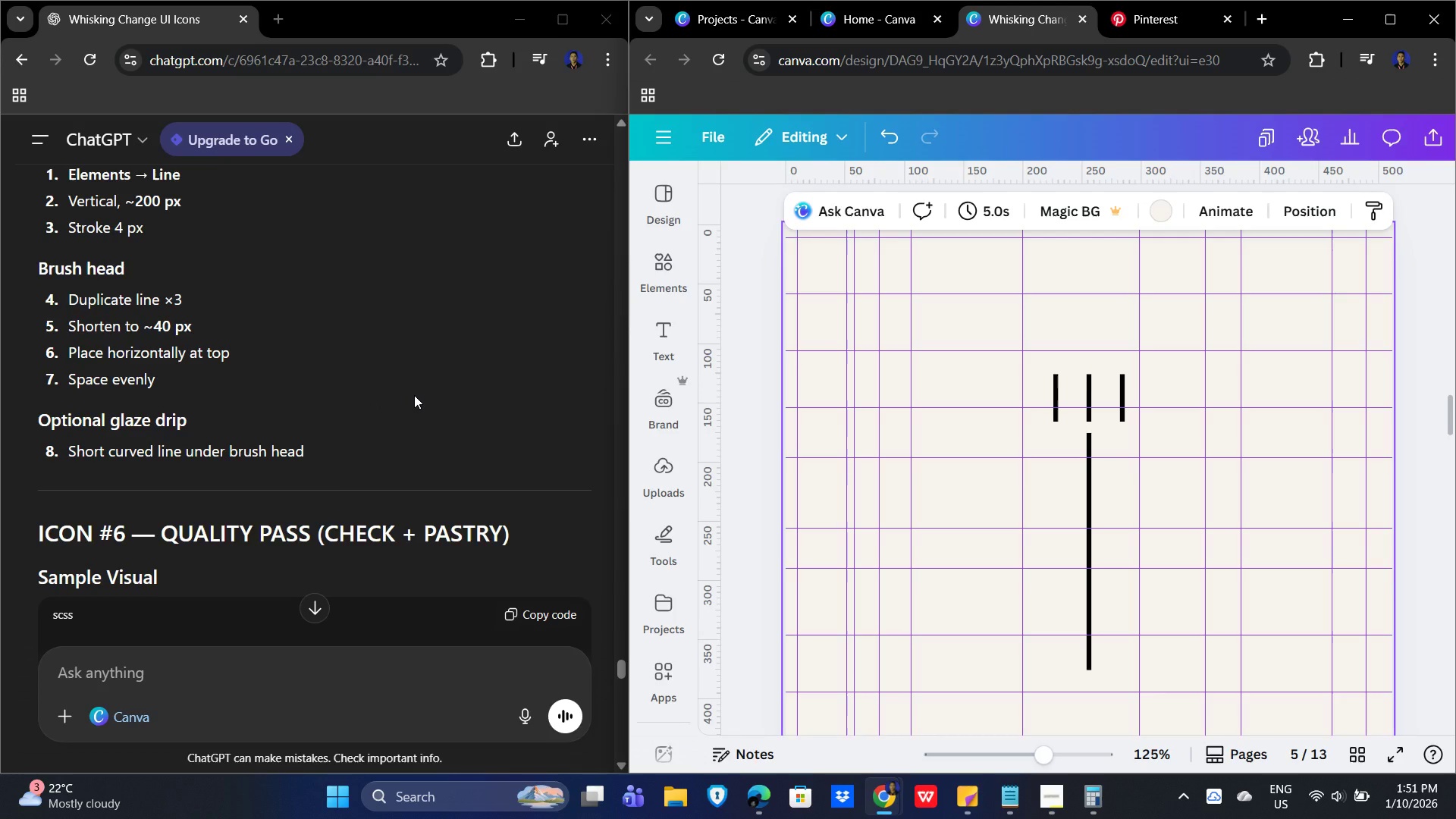 
scroll: coordinate [421, 397], scroll_direction: none, amount: 0.0
 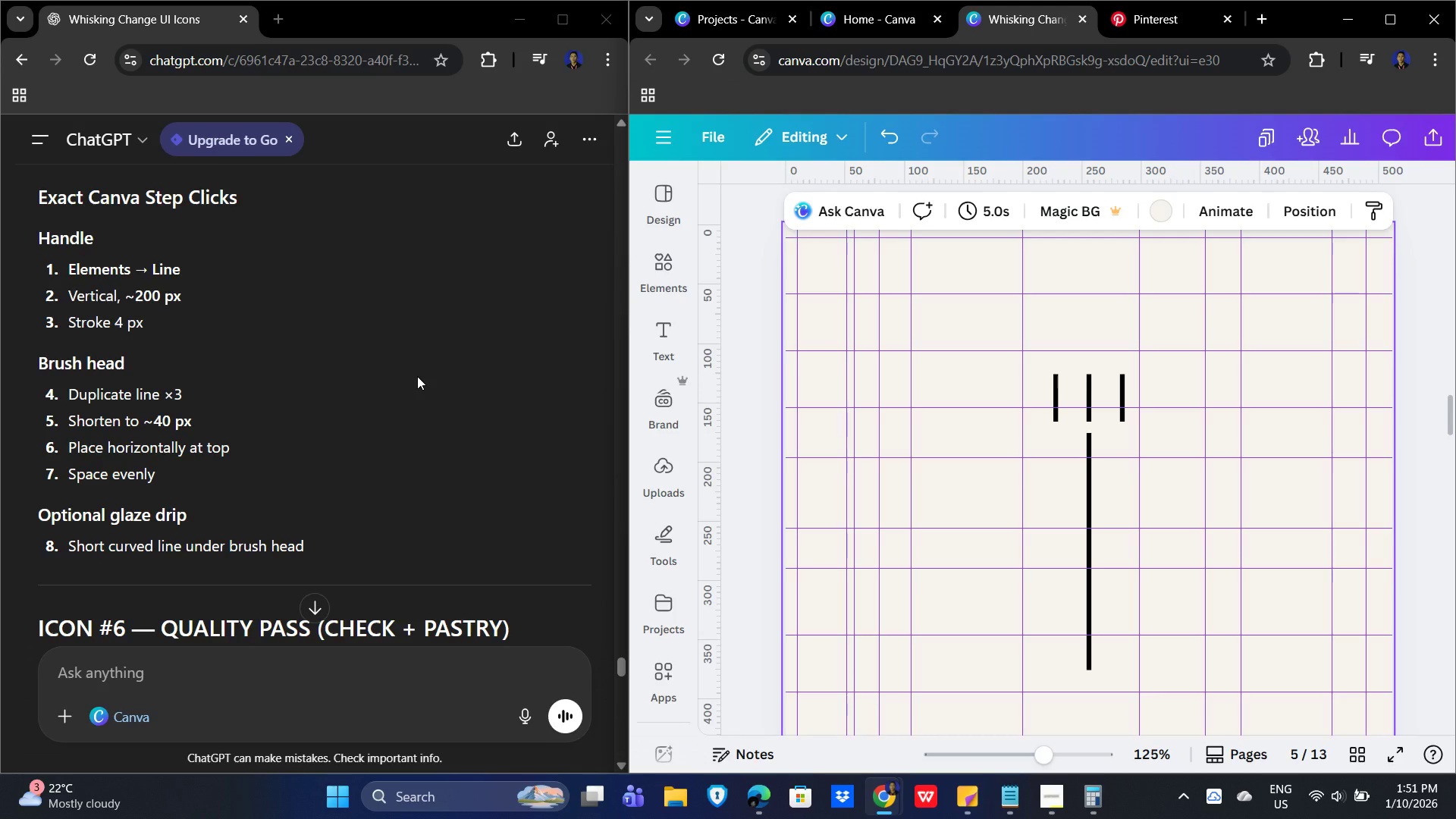 
wait(14.1)
 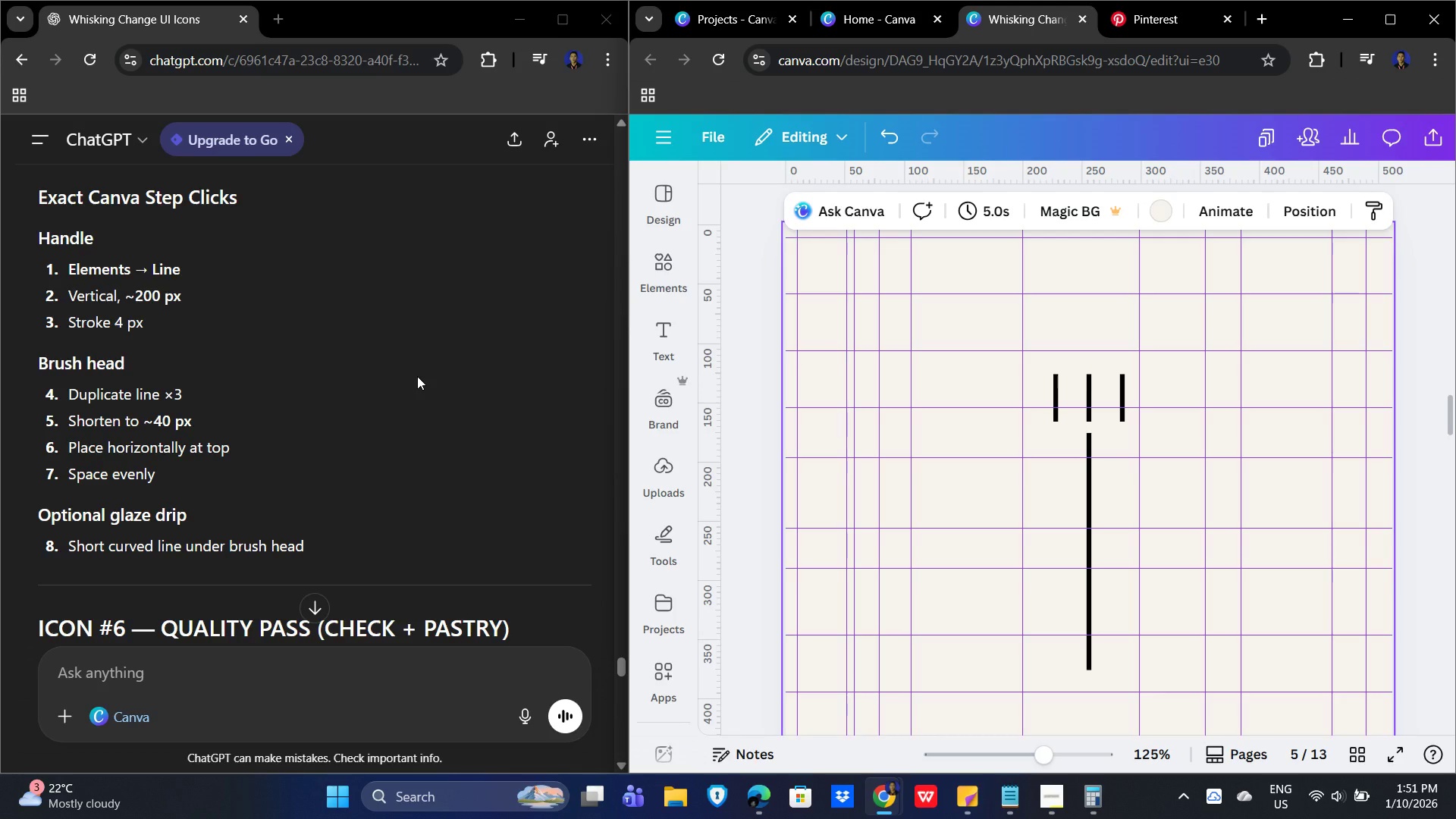 
scroll: coordinate [420, 378], scroll_direction: up, amount: 3.0
 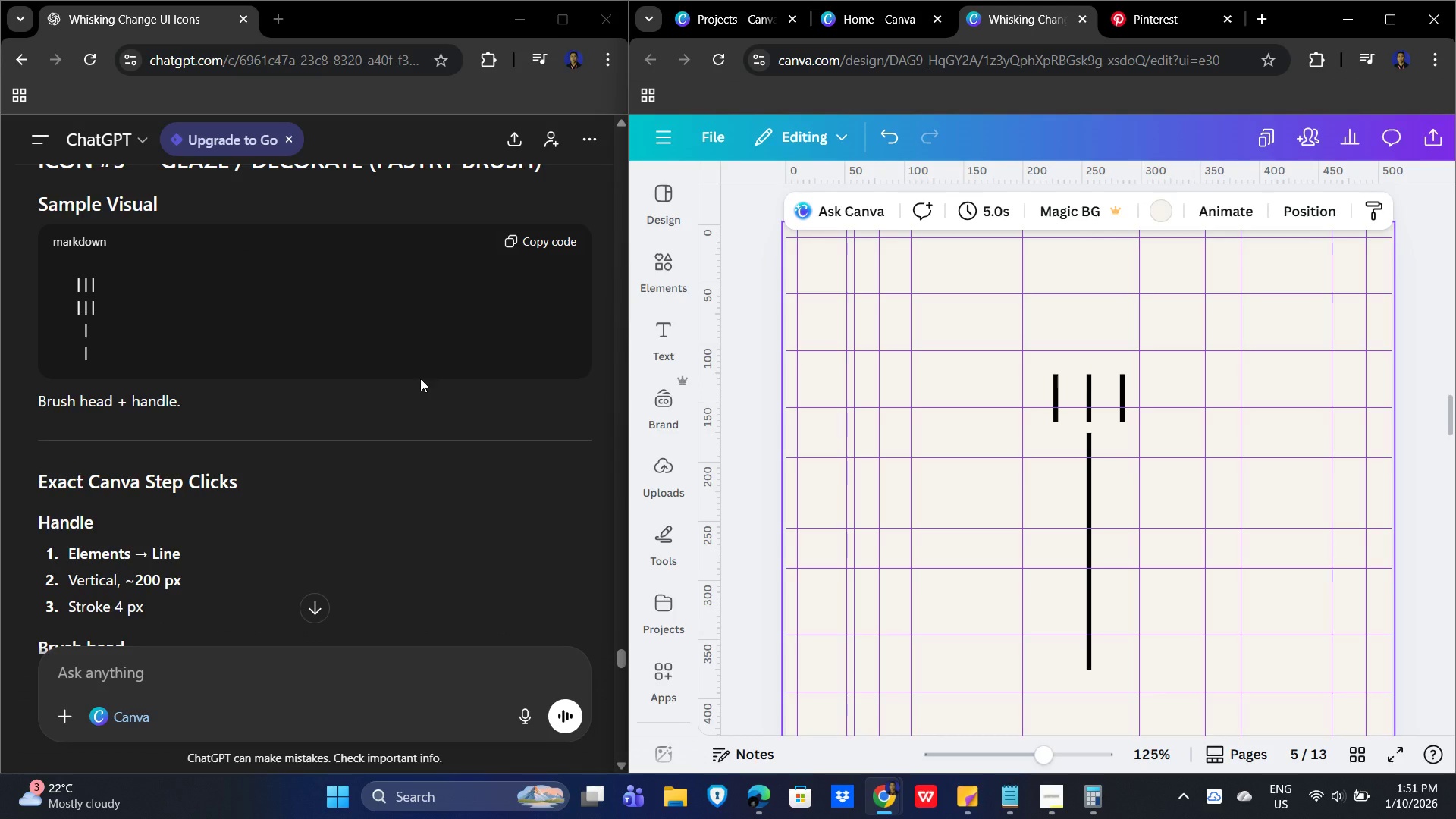 
scroll: coordinate [421, 381], scroll_direction: down, amount: 2.0
 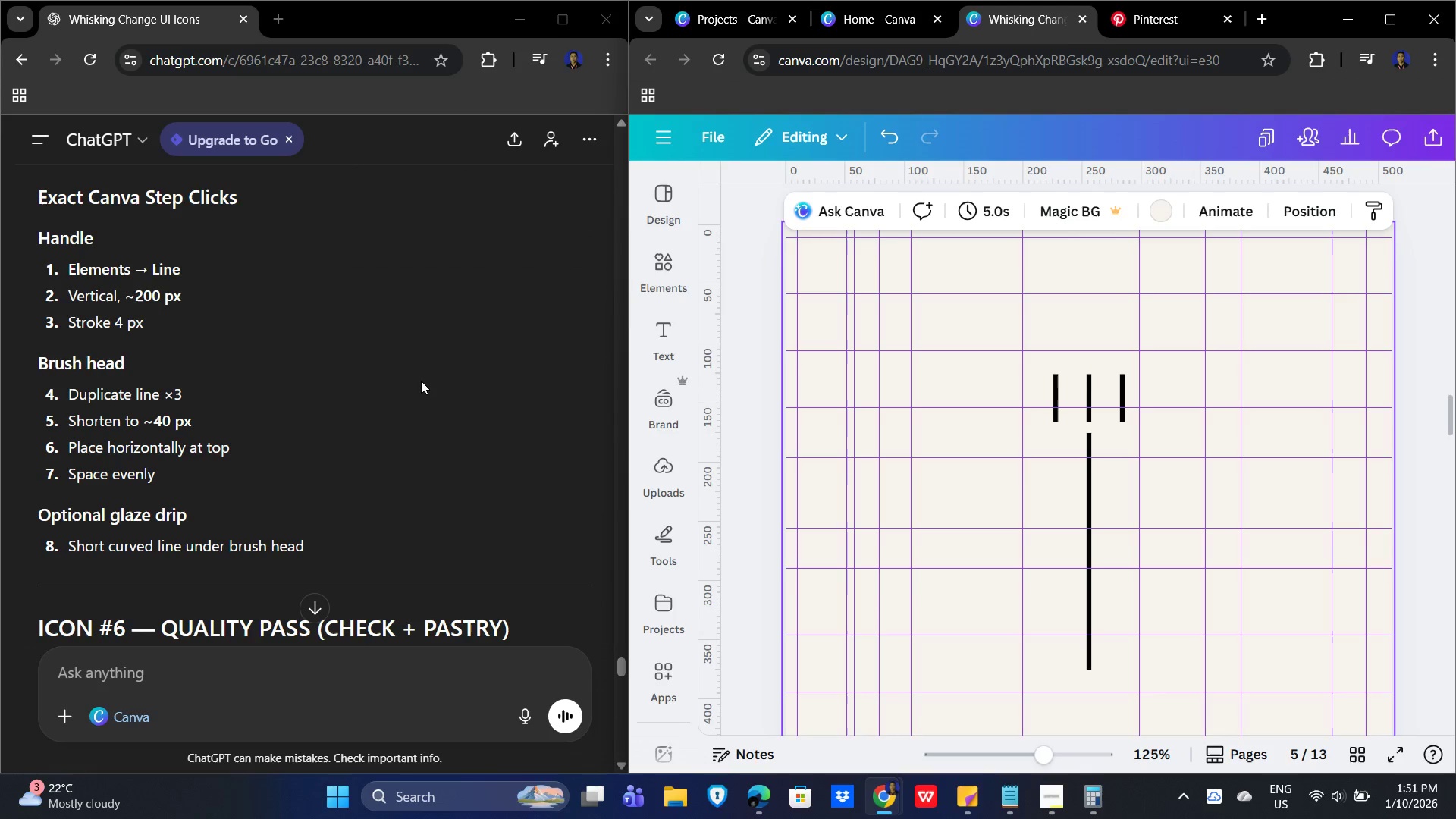 
wait(7.48)
 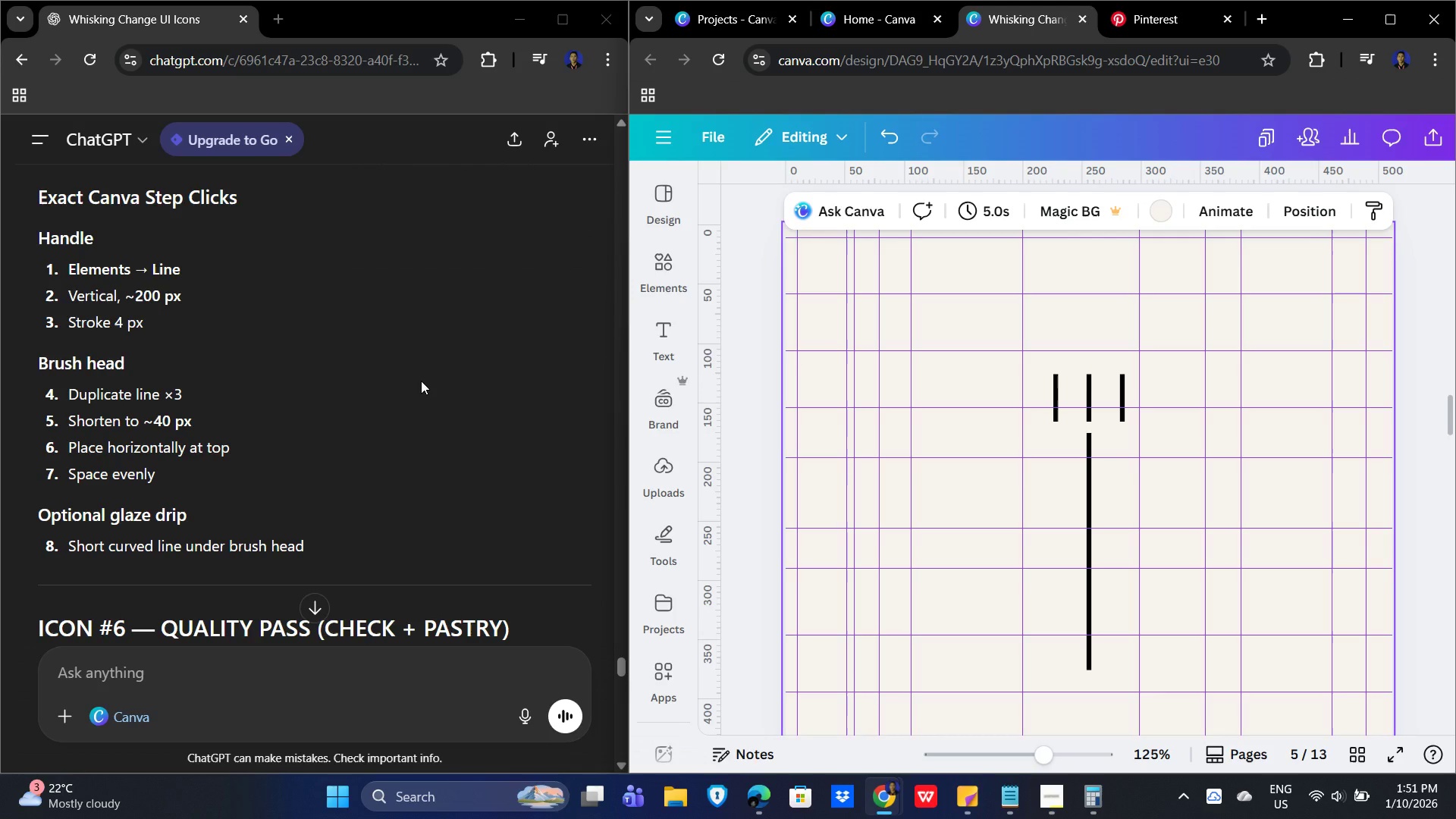 
left_click_drag(start_coordinate=[1039, 368], to_coordinate=[1156, 421])
 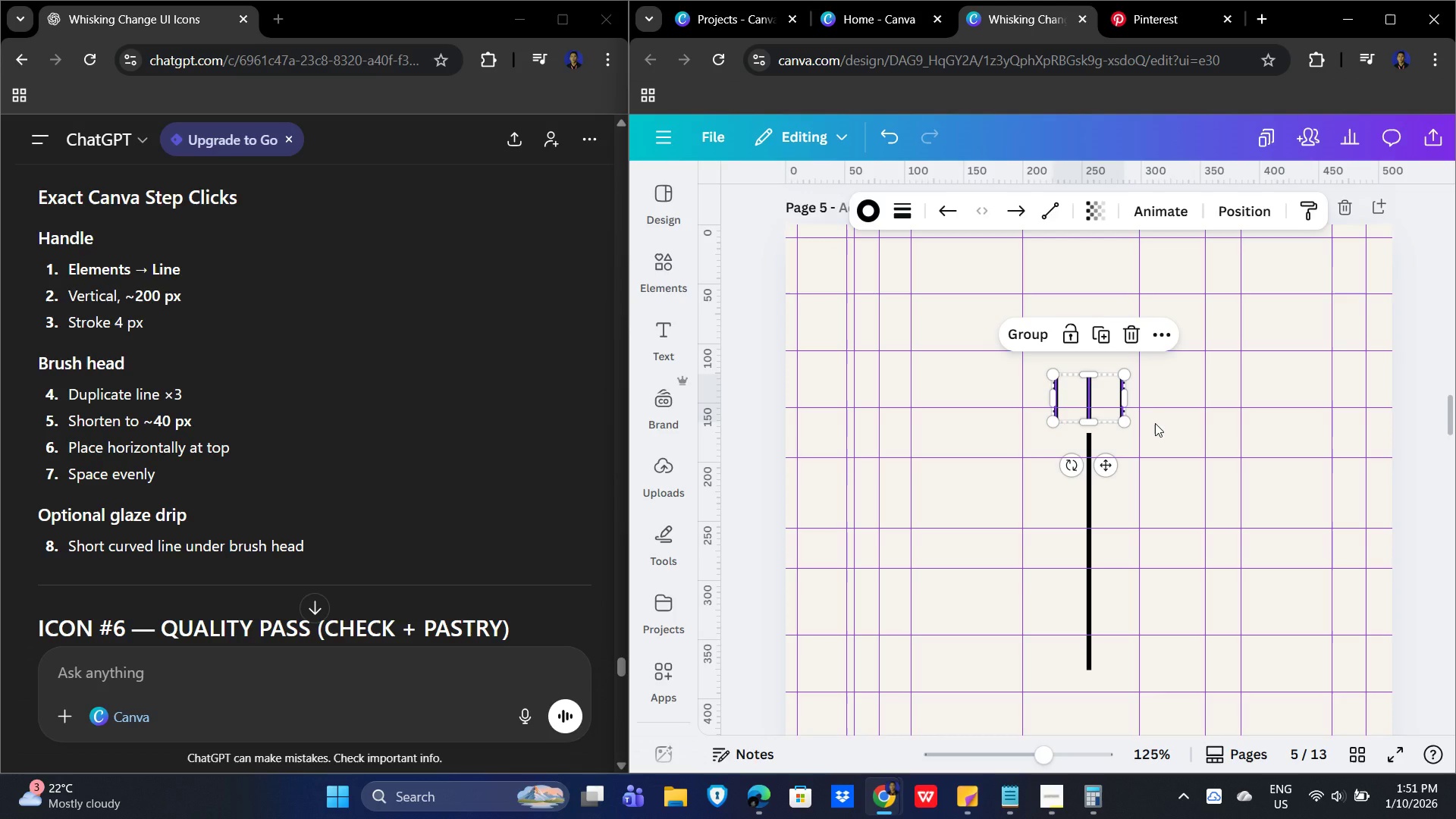 
key(Control+C)
 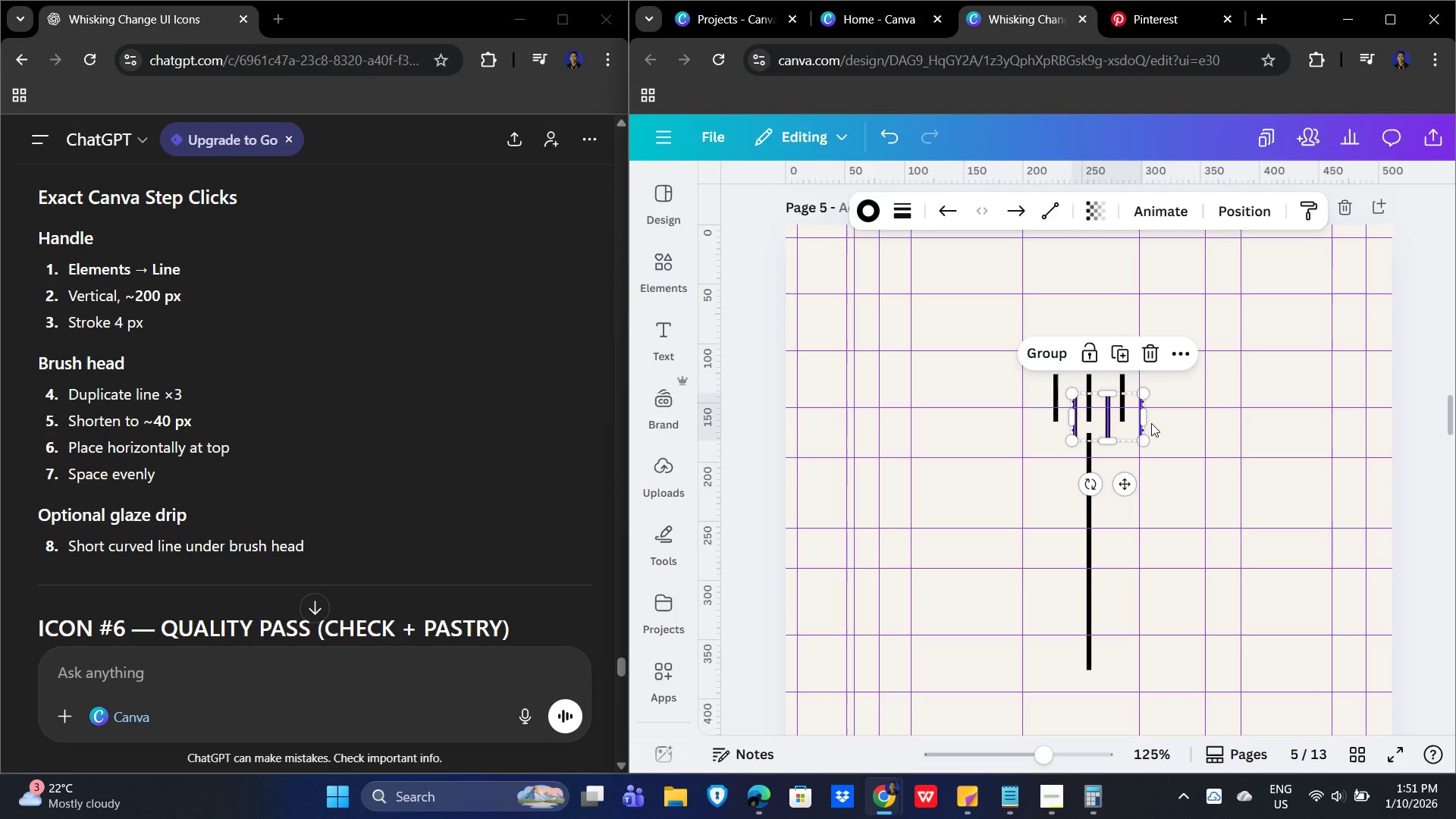 
key(Control+V)
 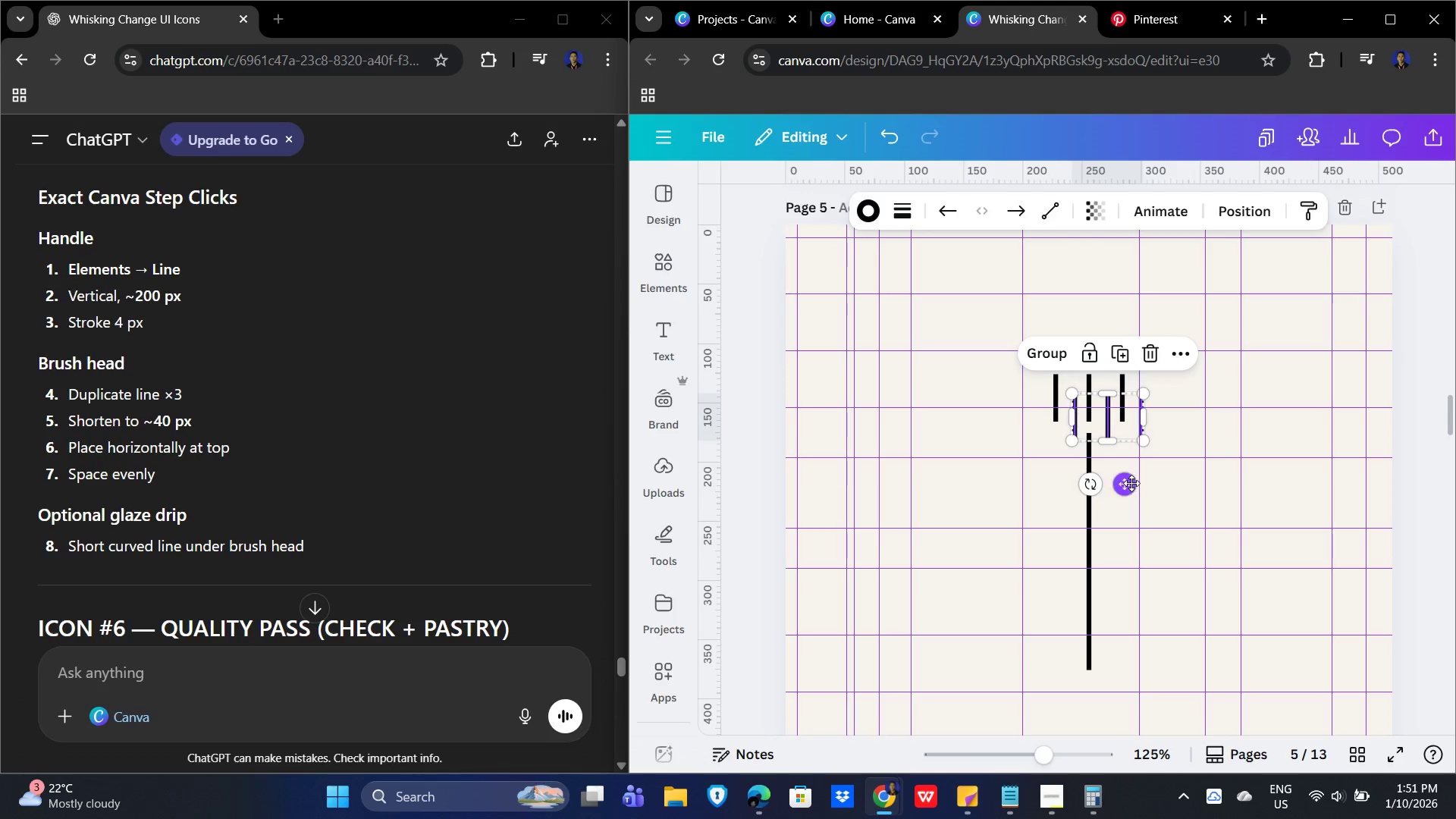 
left_click_drag(start_coordinate=[1131, 483], to_coordinate=[1113, 406])
 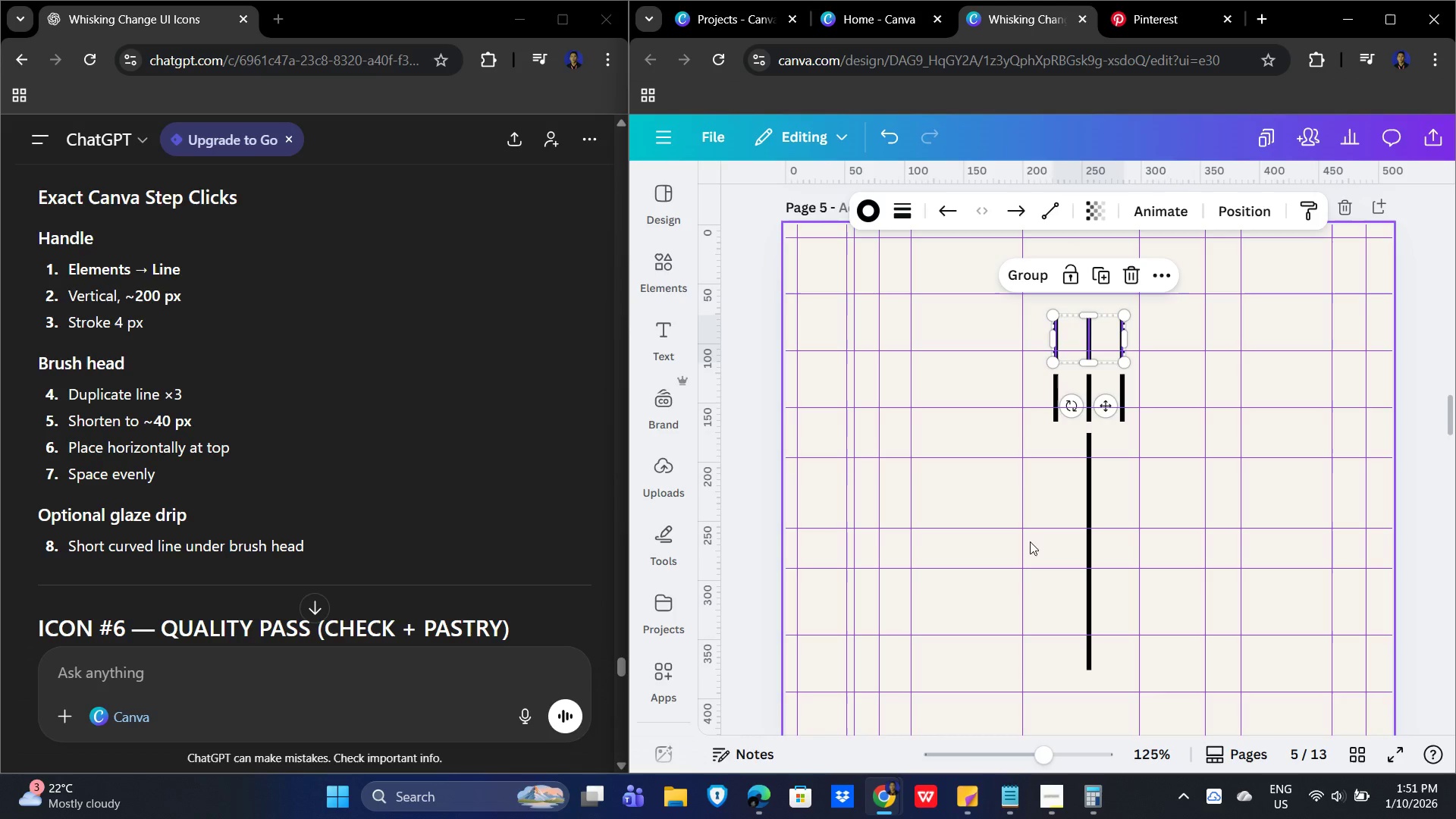 
key(ArrowDown)
 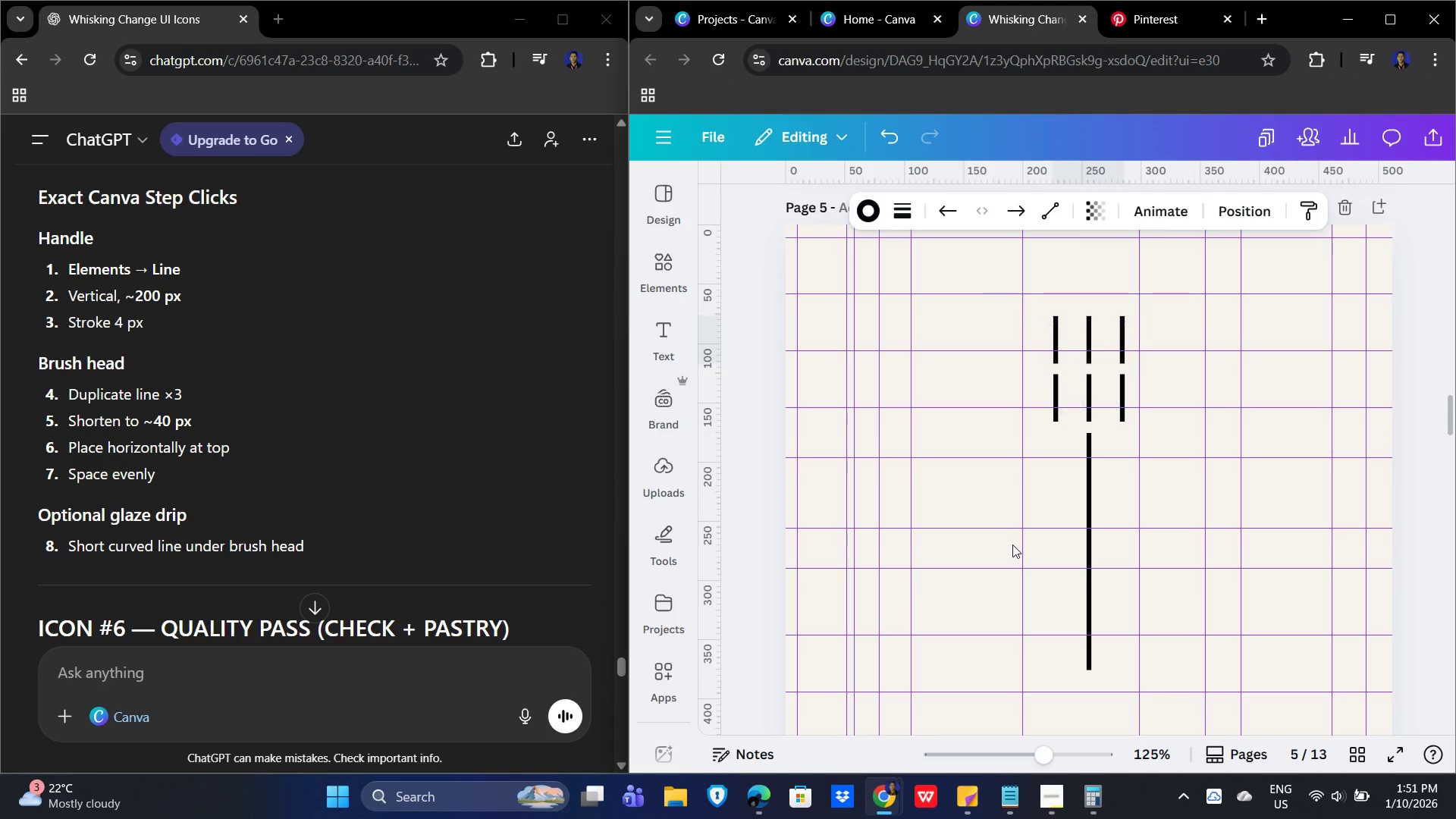 
key(ArrowDown)
 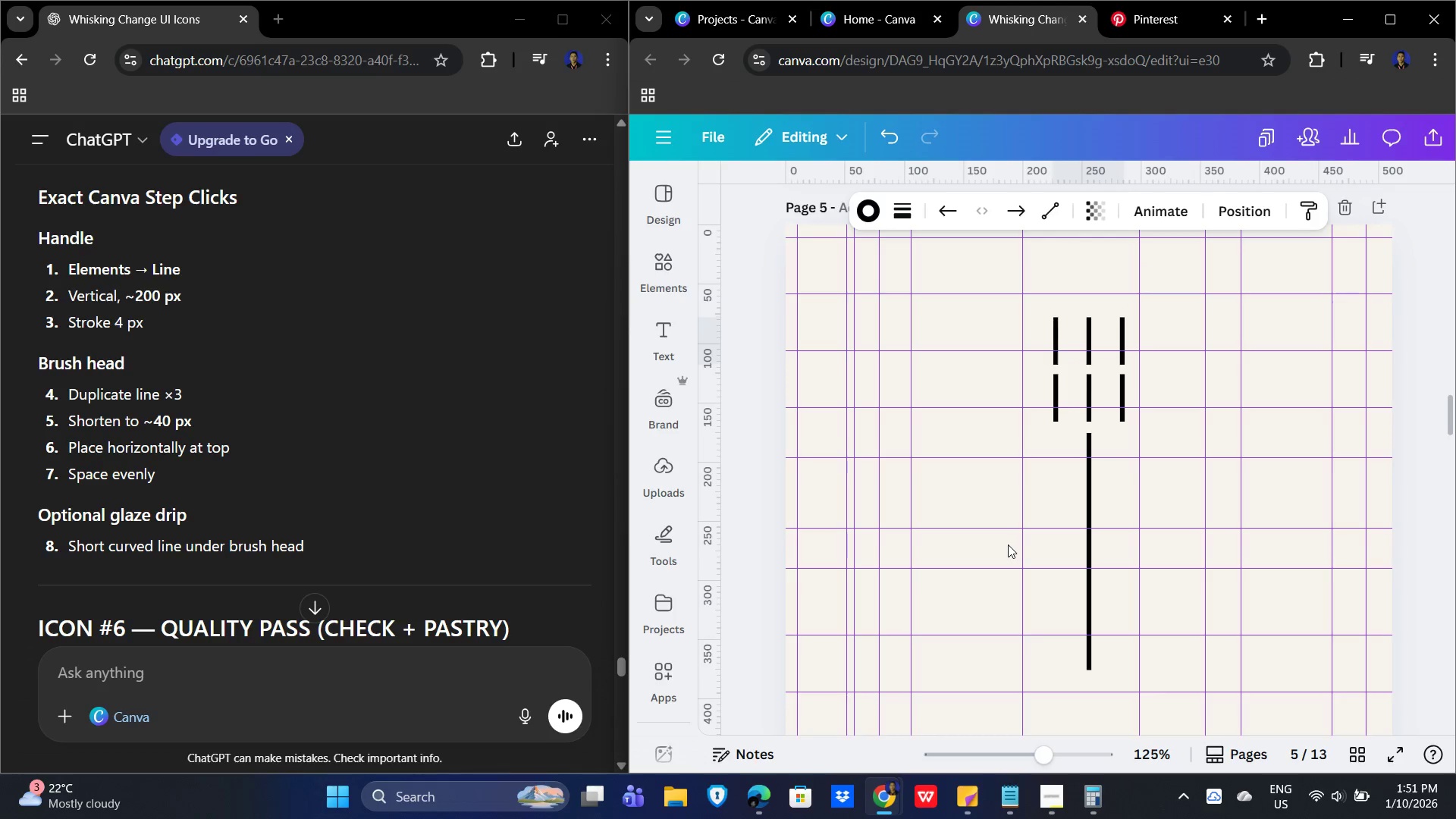 
key(ArrowDown)
 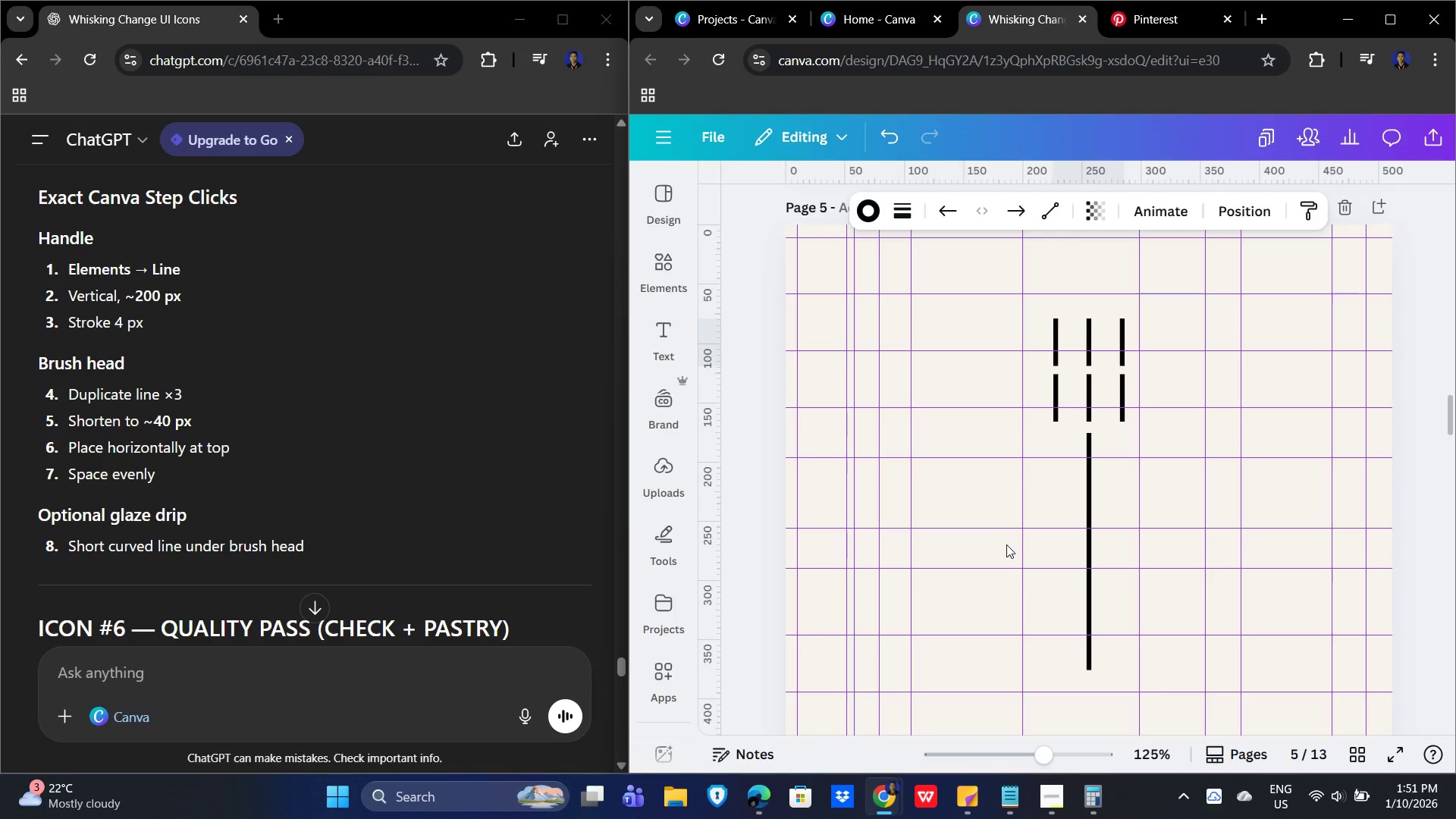 
key(ArrowDown)
 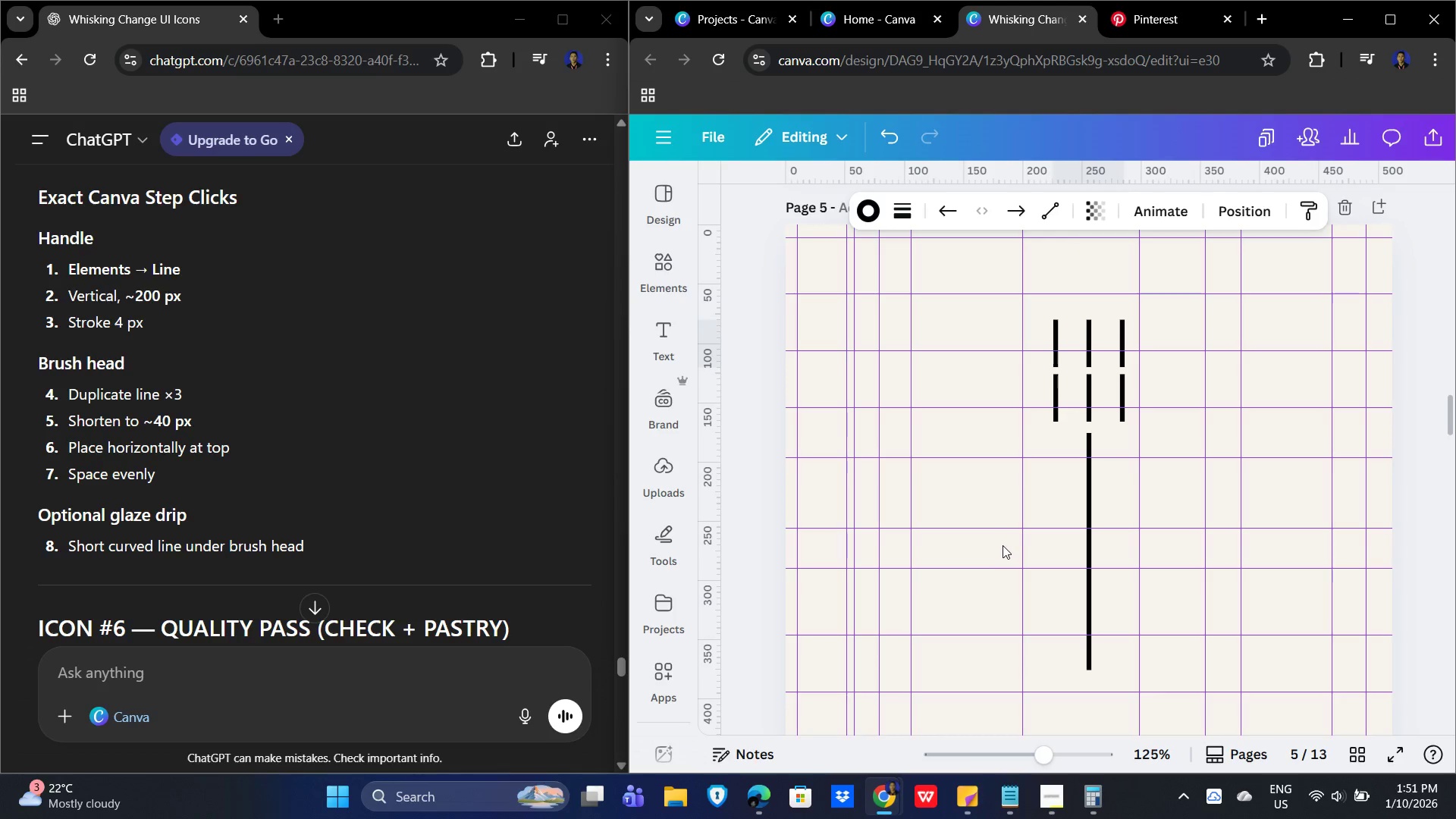 
key(ArrowDown)
 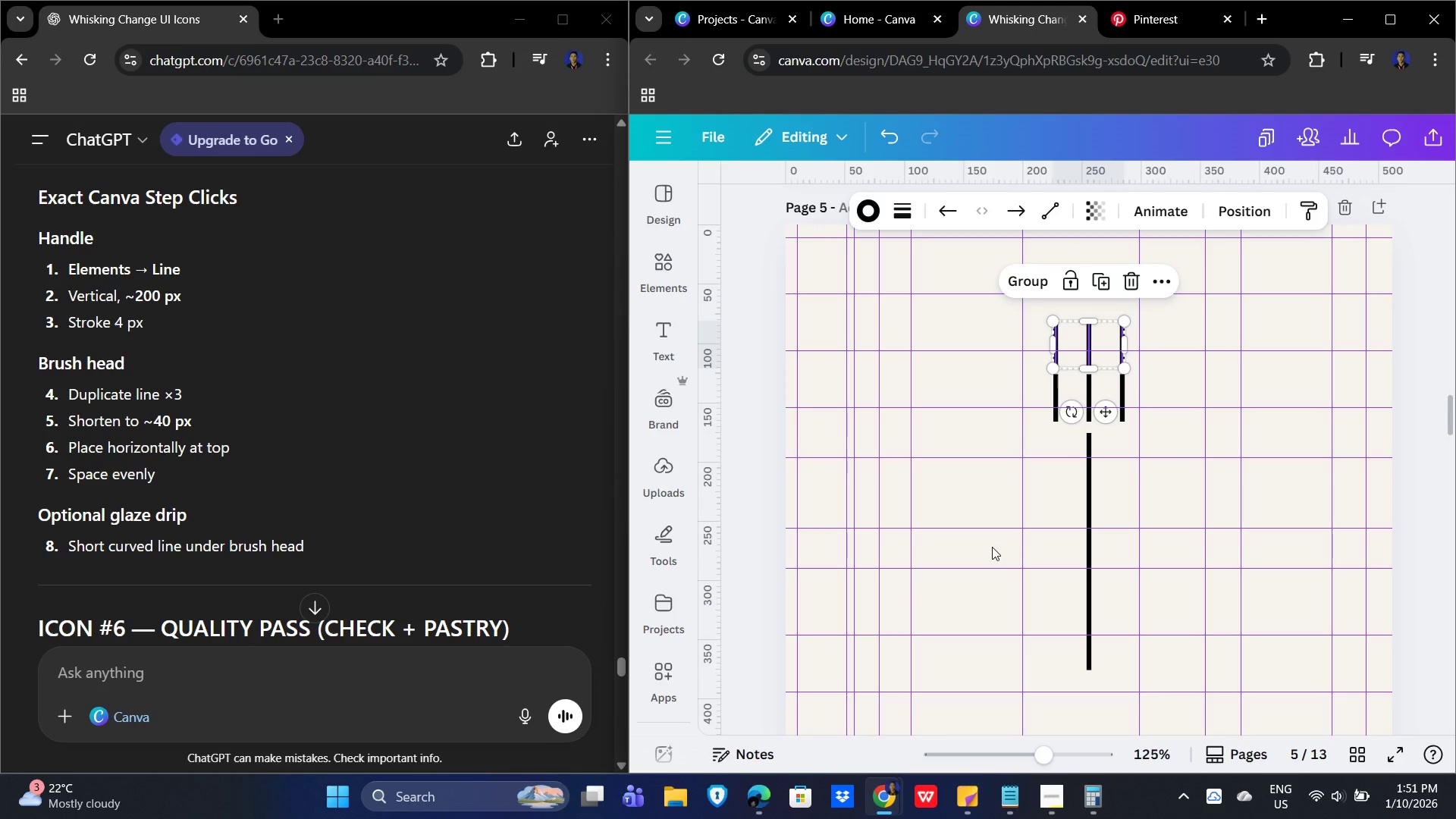 
key(ArrowUp)
 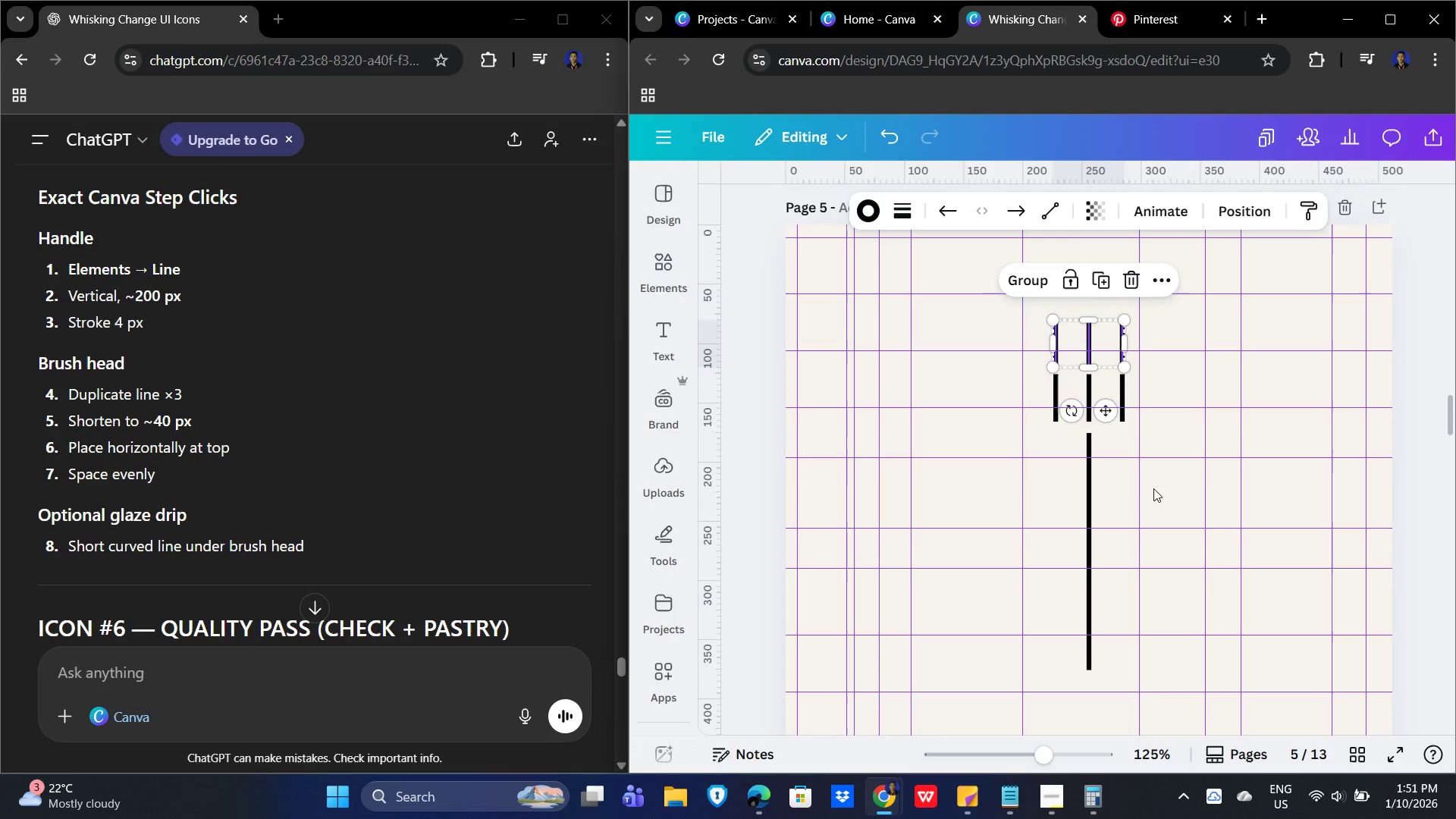 
left_click([1189, 507])
 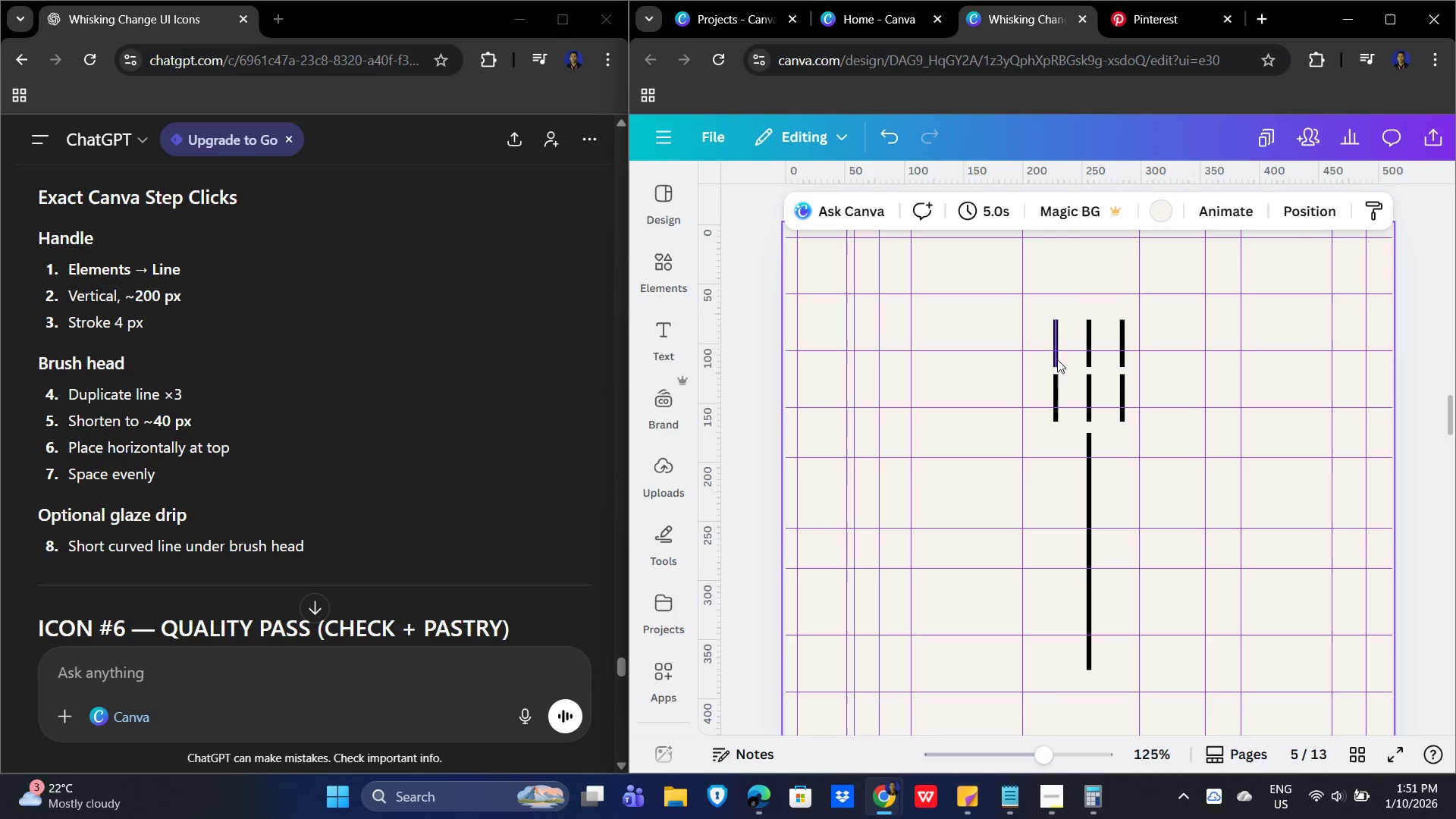 
wait(5.97)
 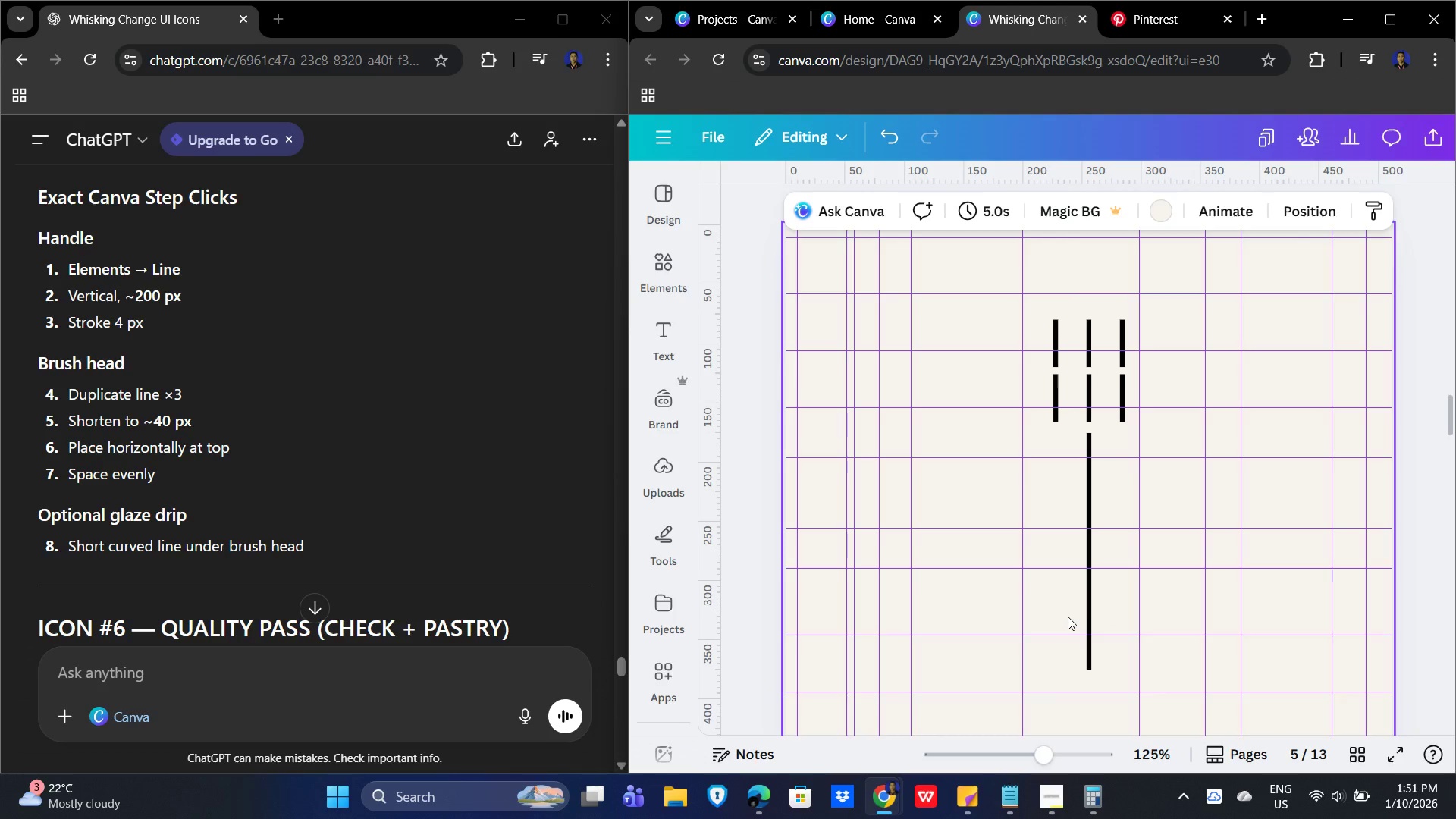 
left_click([1053, 332])
 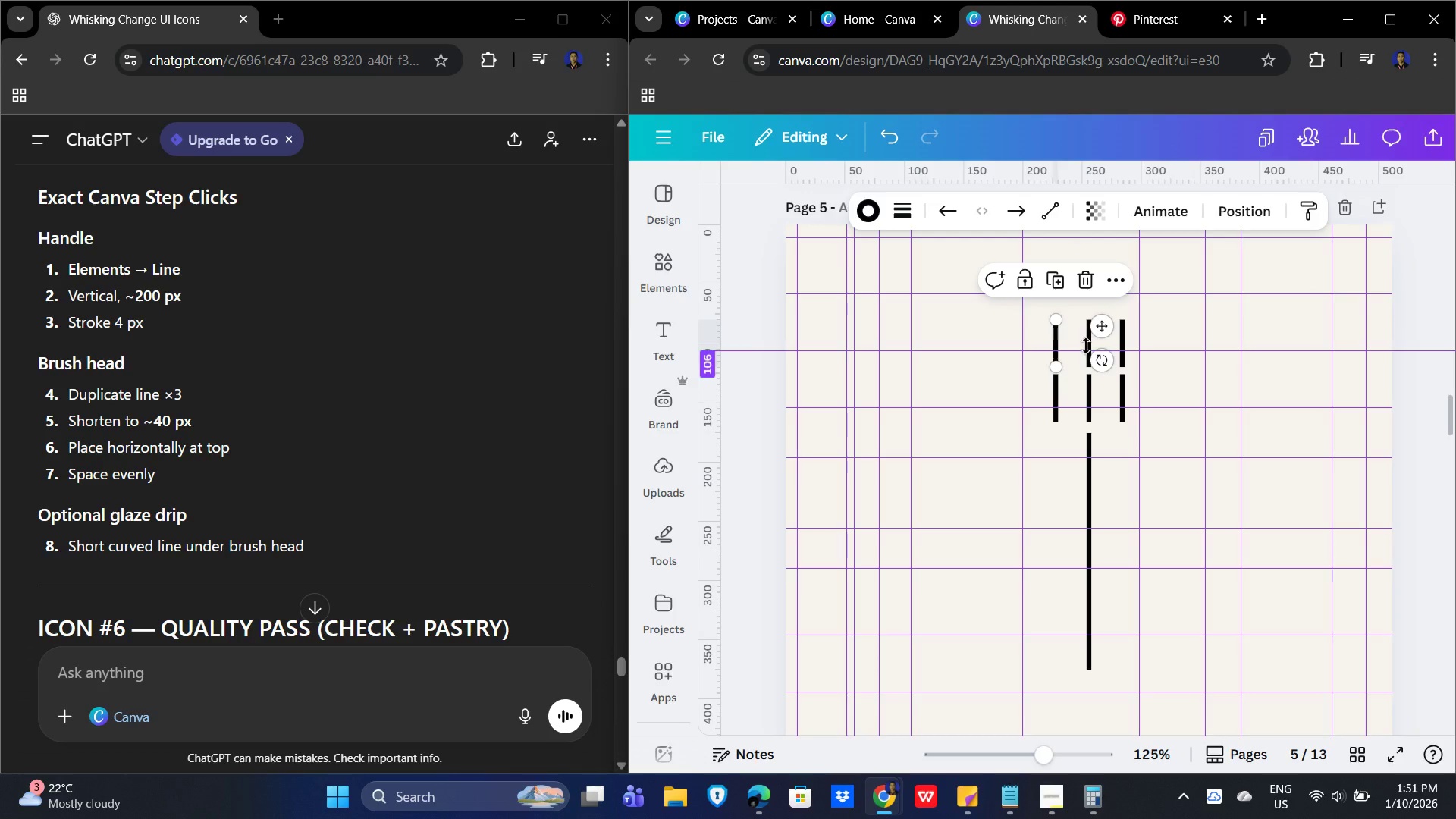 
left_click_drag(start_coordinate=[1089, 344], to_coordinate=[1075, 398])
 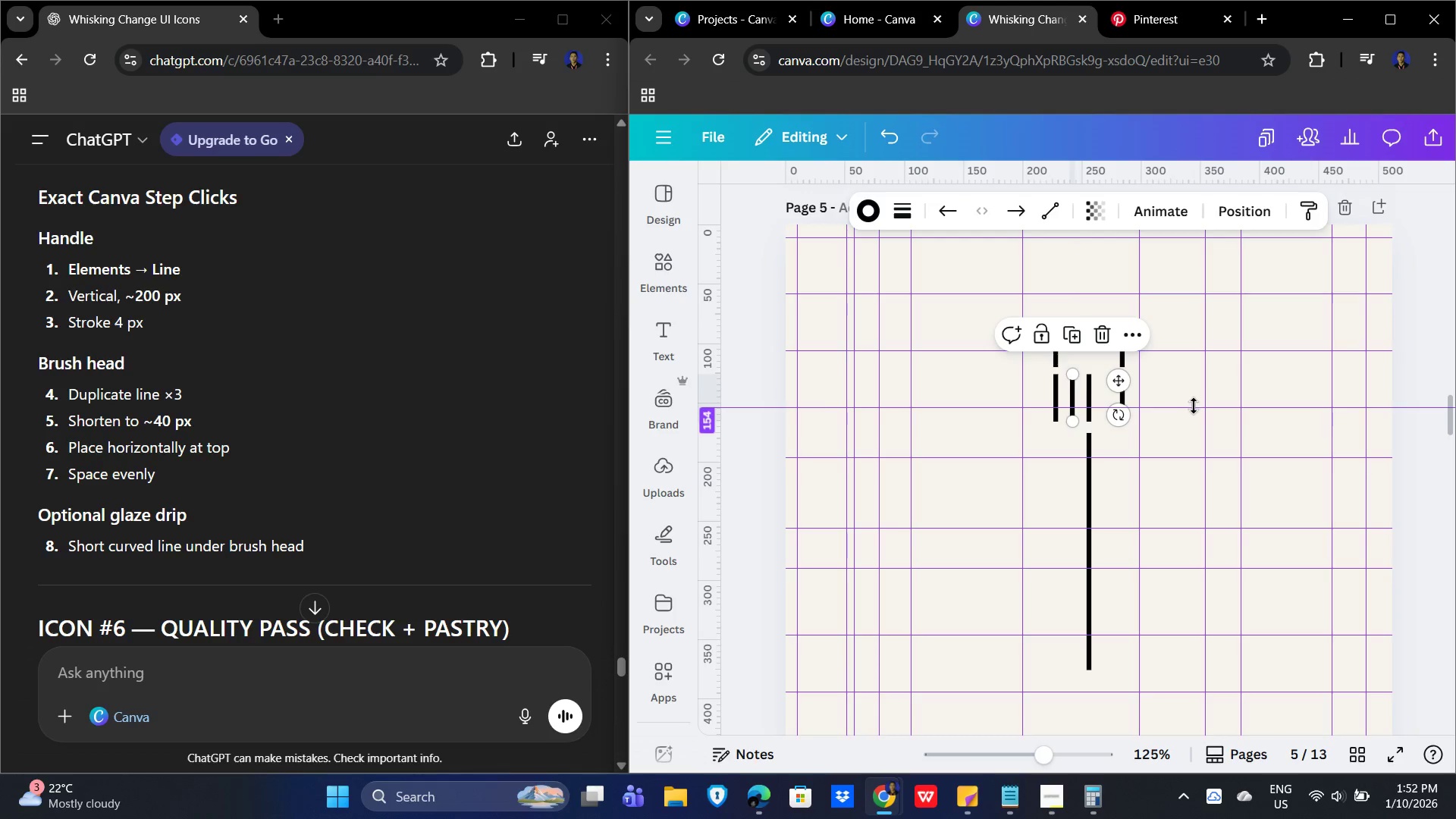 
double_click([1205, 470])
 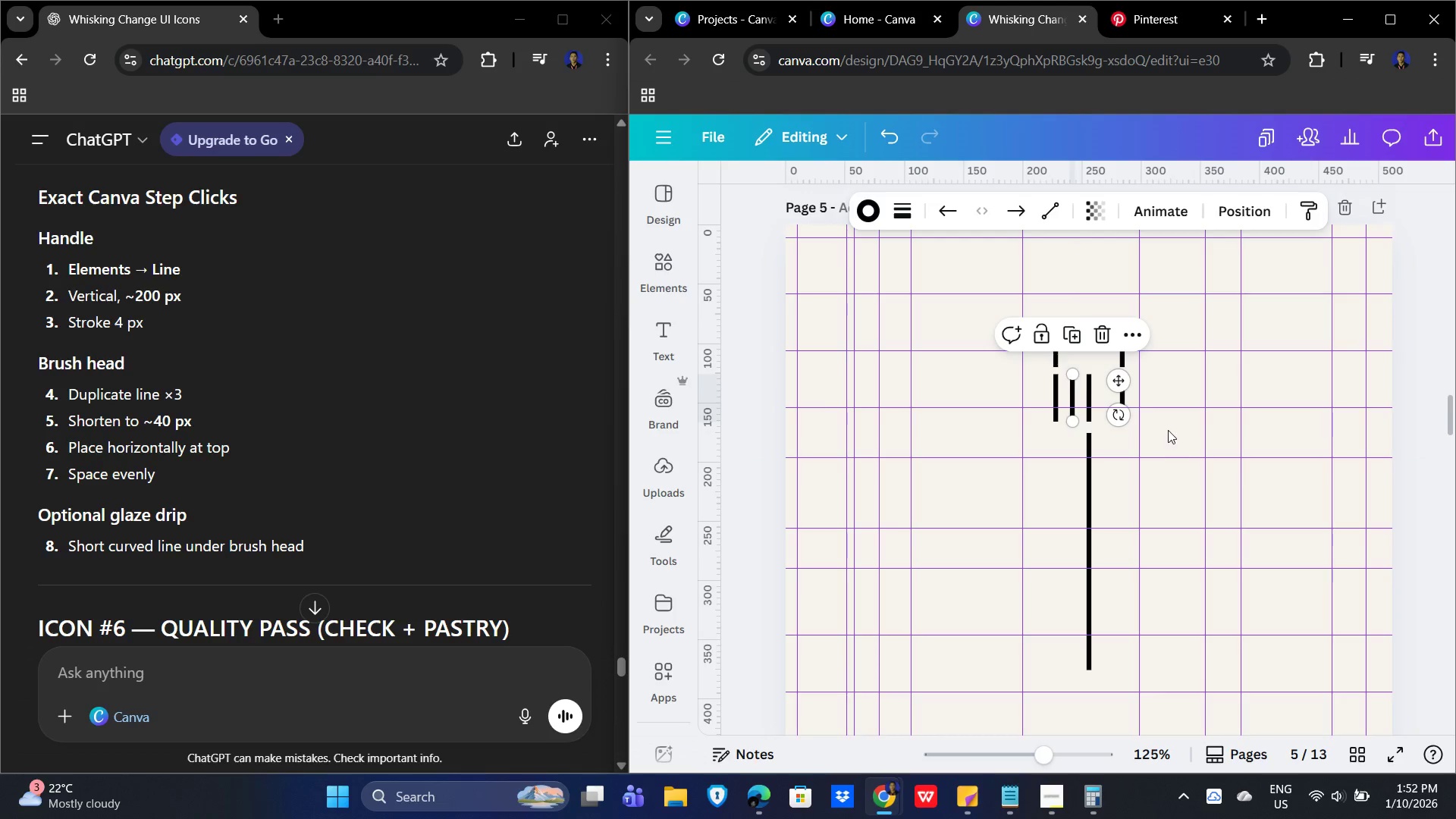 
left_click([1168, 430])
 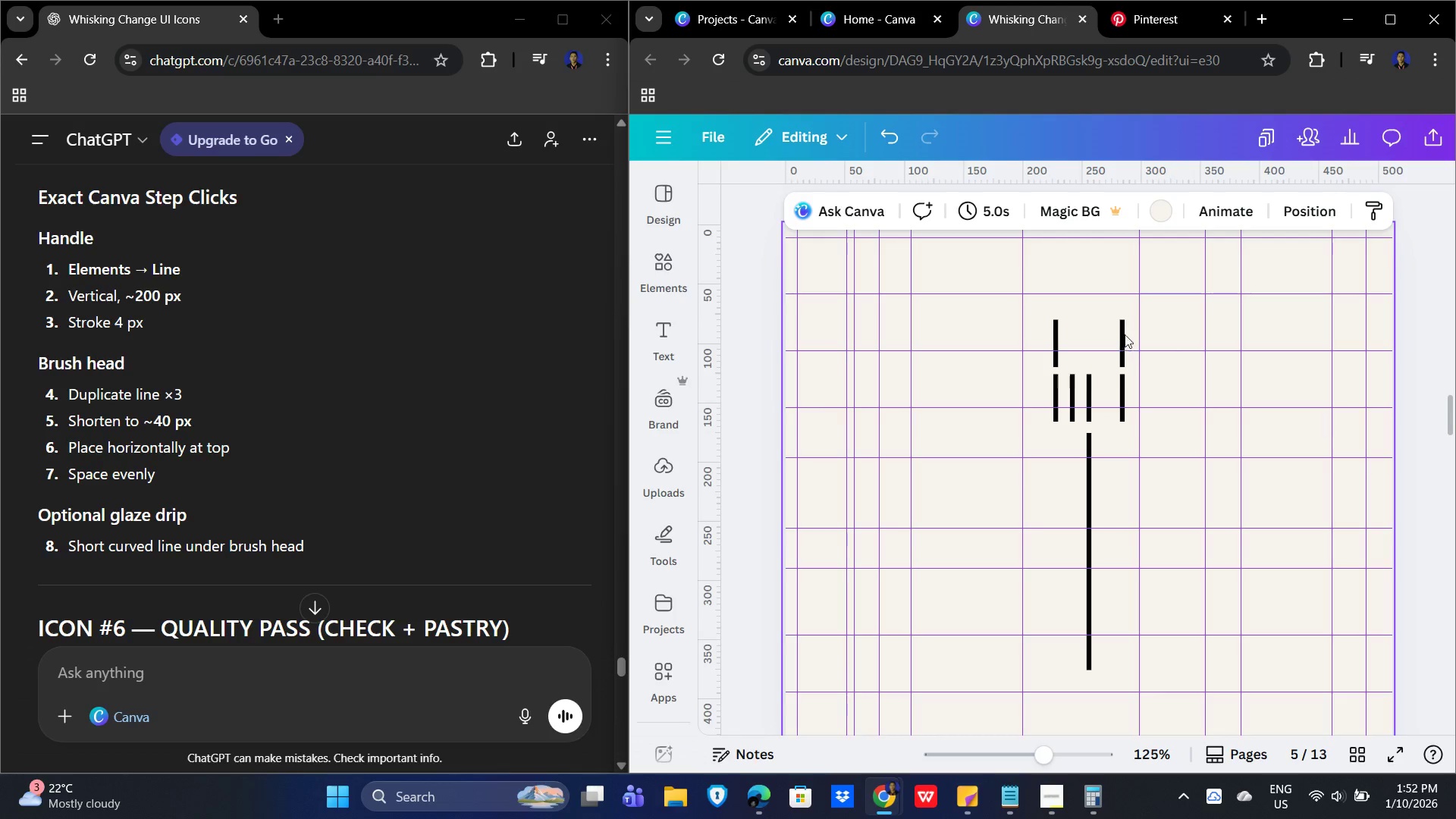 
left_click([1122, 329])
 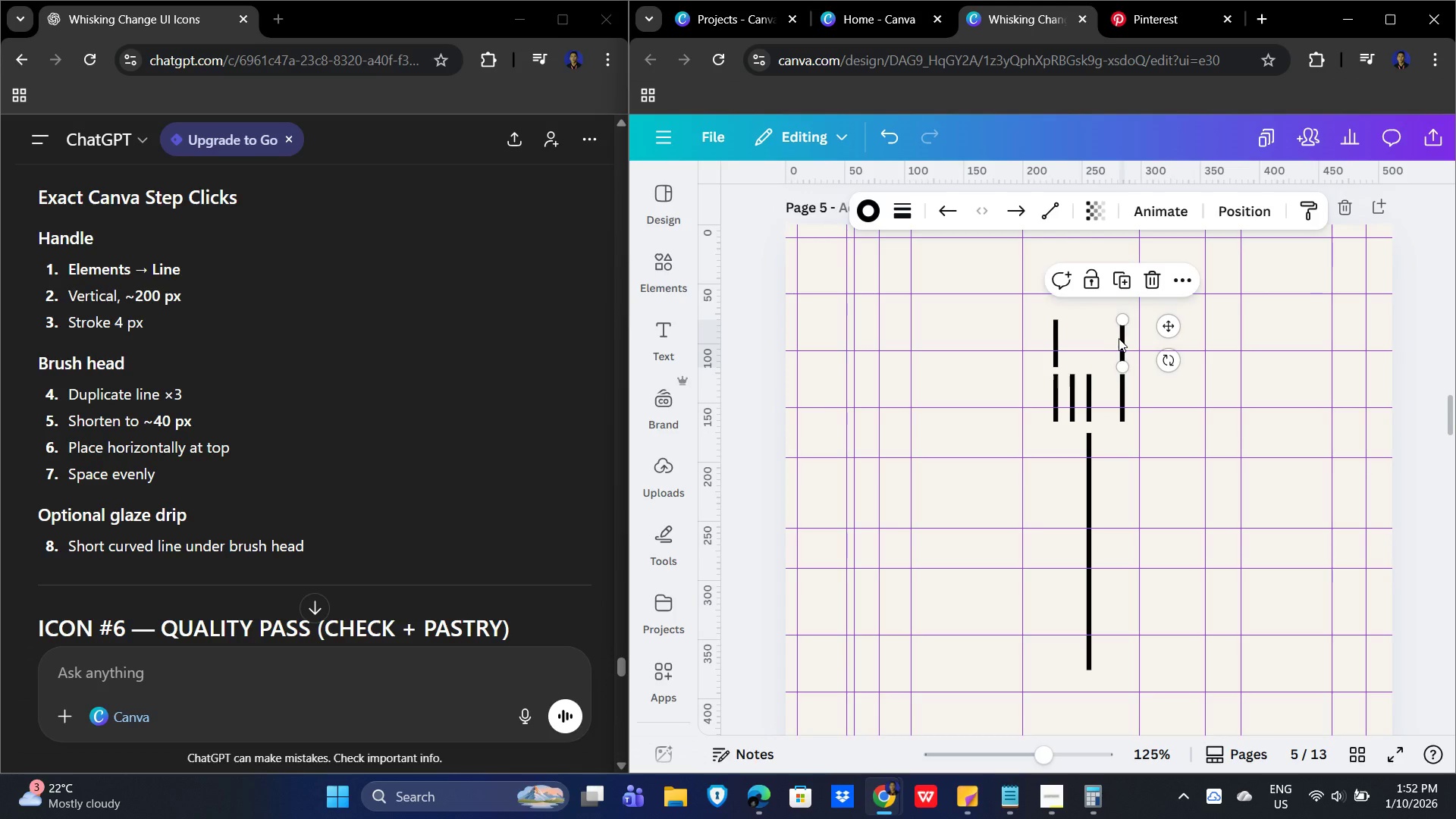 
left_click_drag(start_coordinate=[1120, 336], to_coordinate=[1107, 393])
 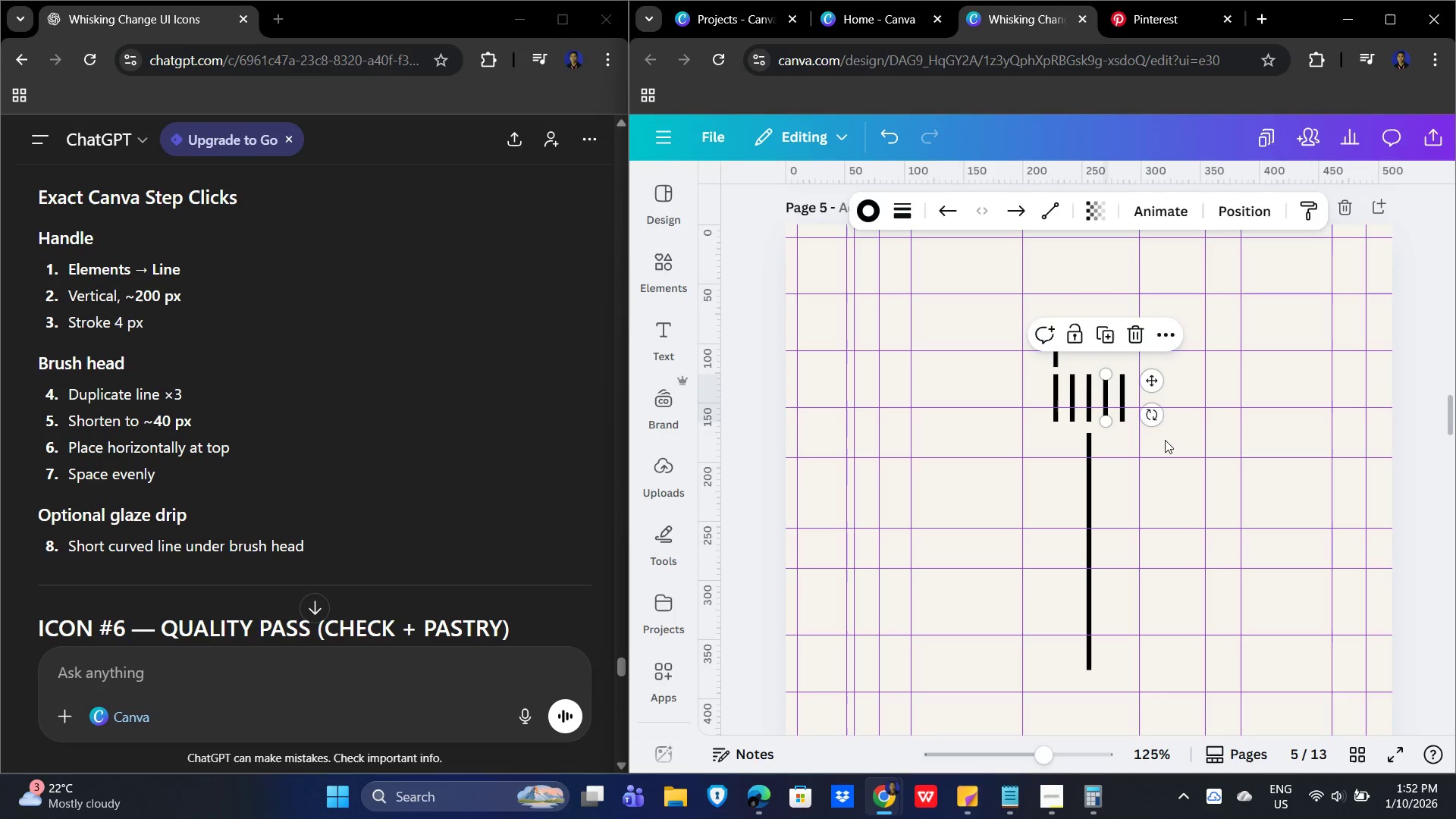 
left_click([1164, 436])
 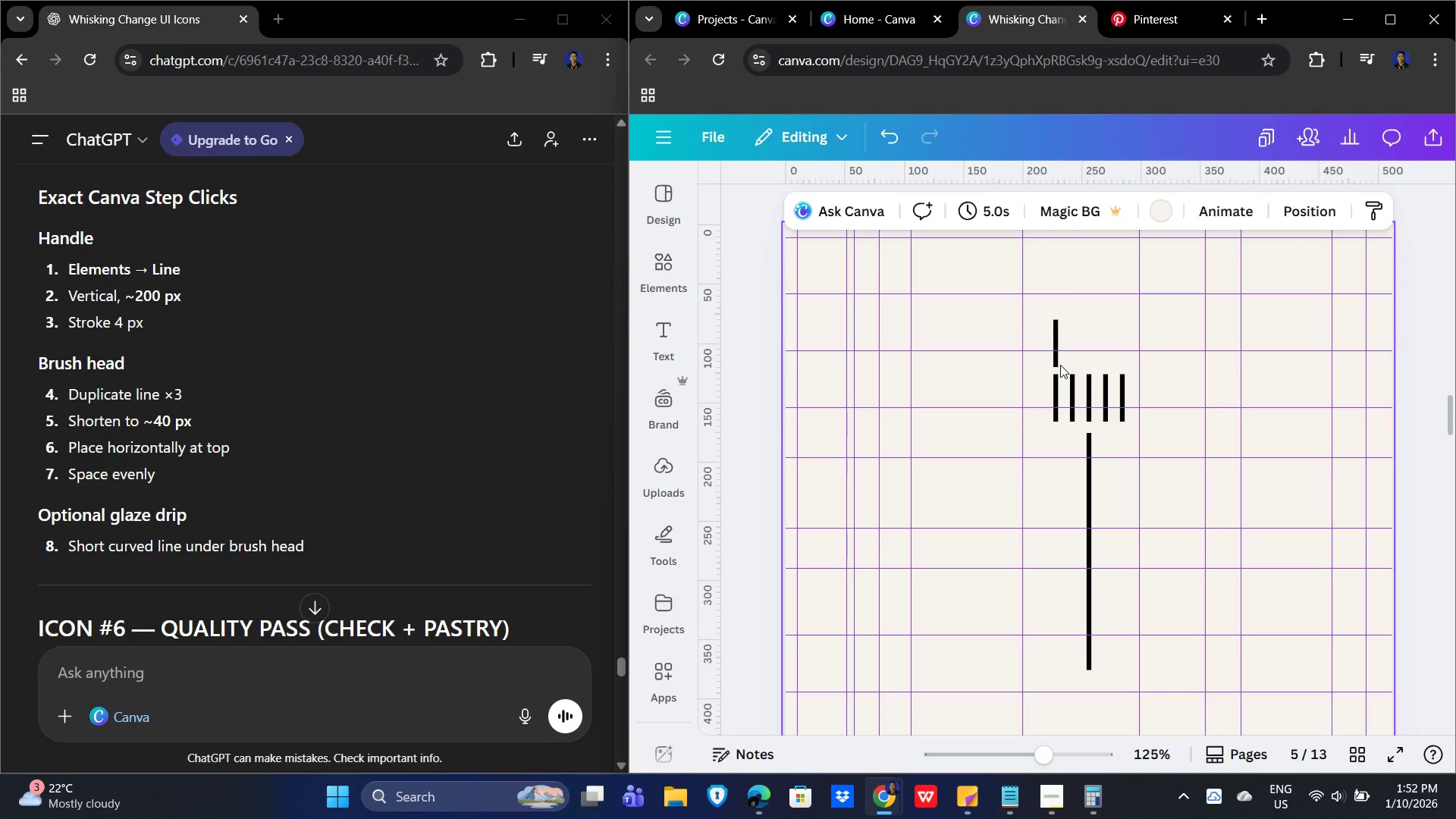 
left_click([1055, 361])
 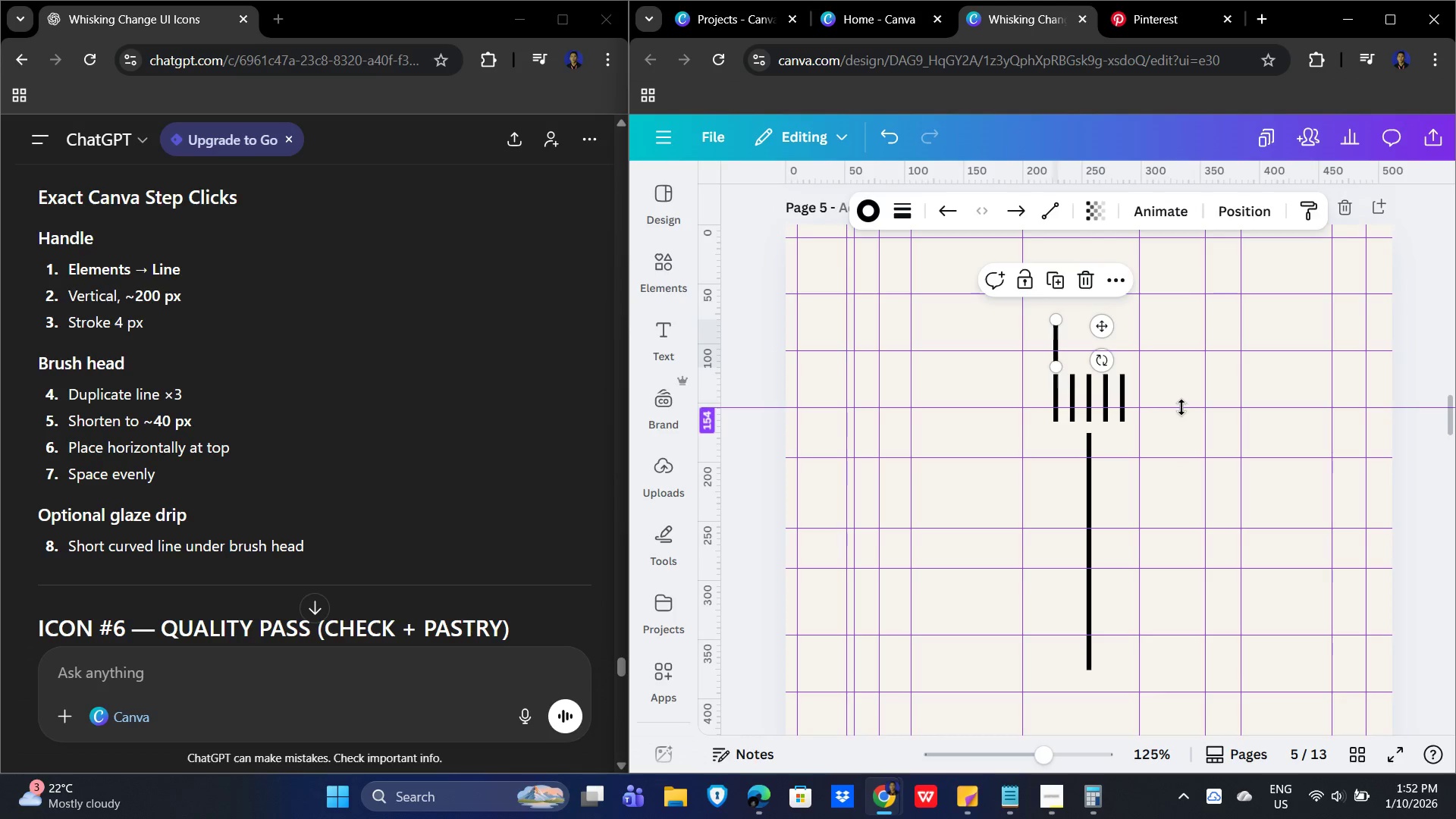 
key(Delete)
 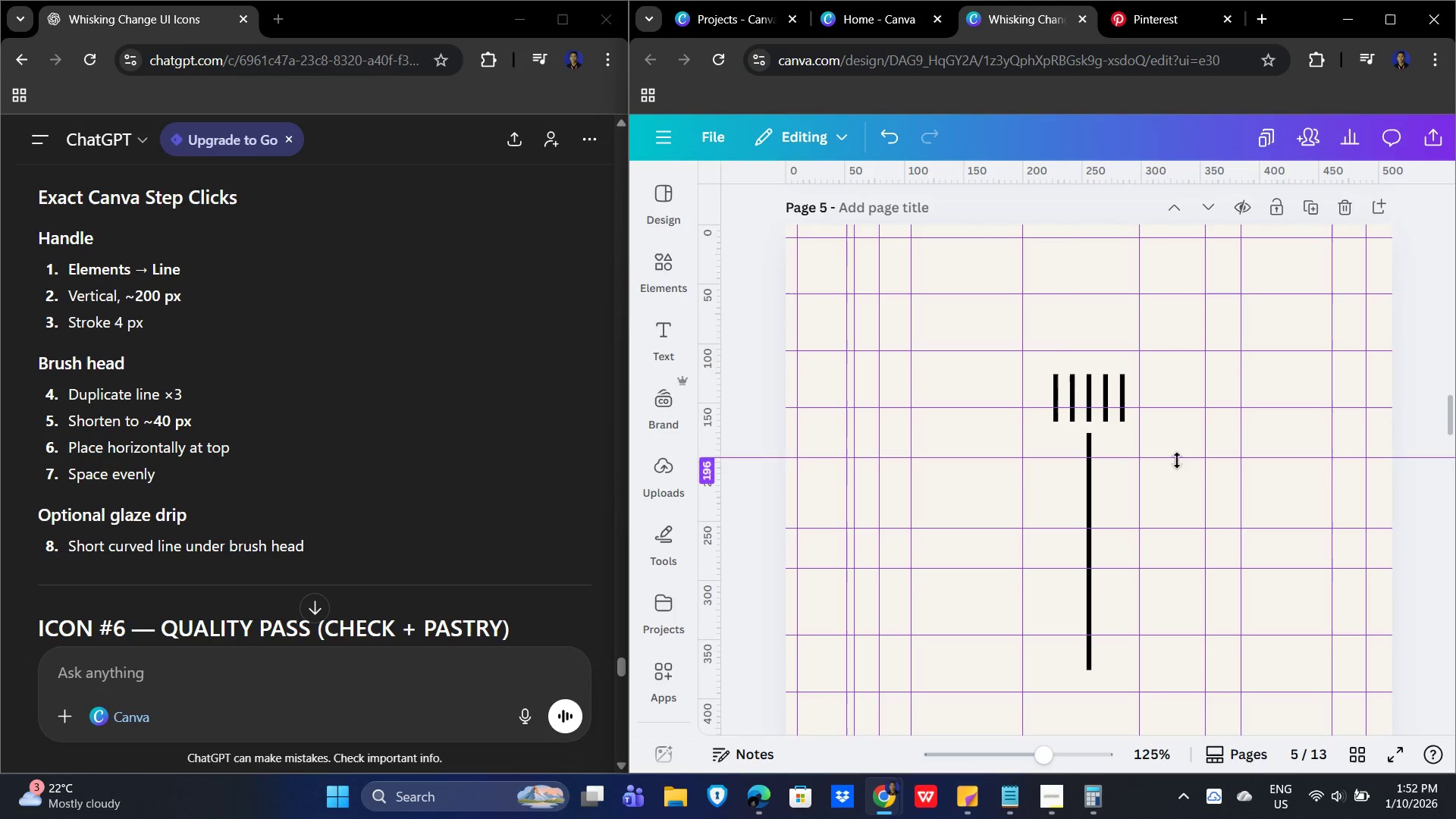 
left_click([1174, 464])
 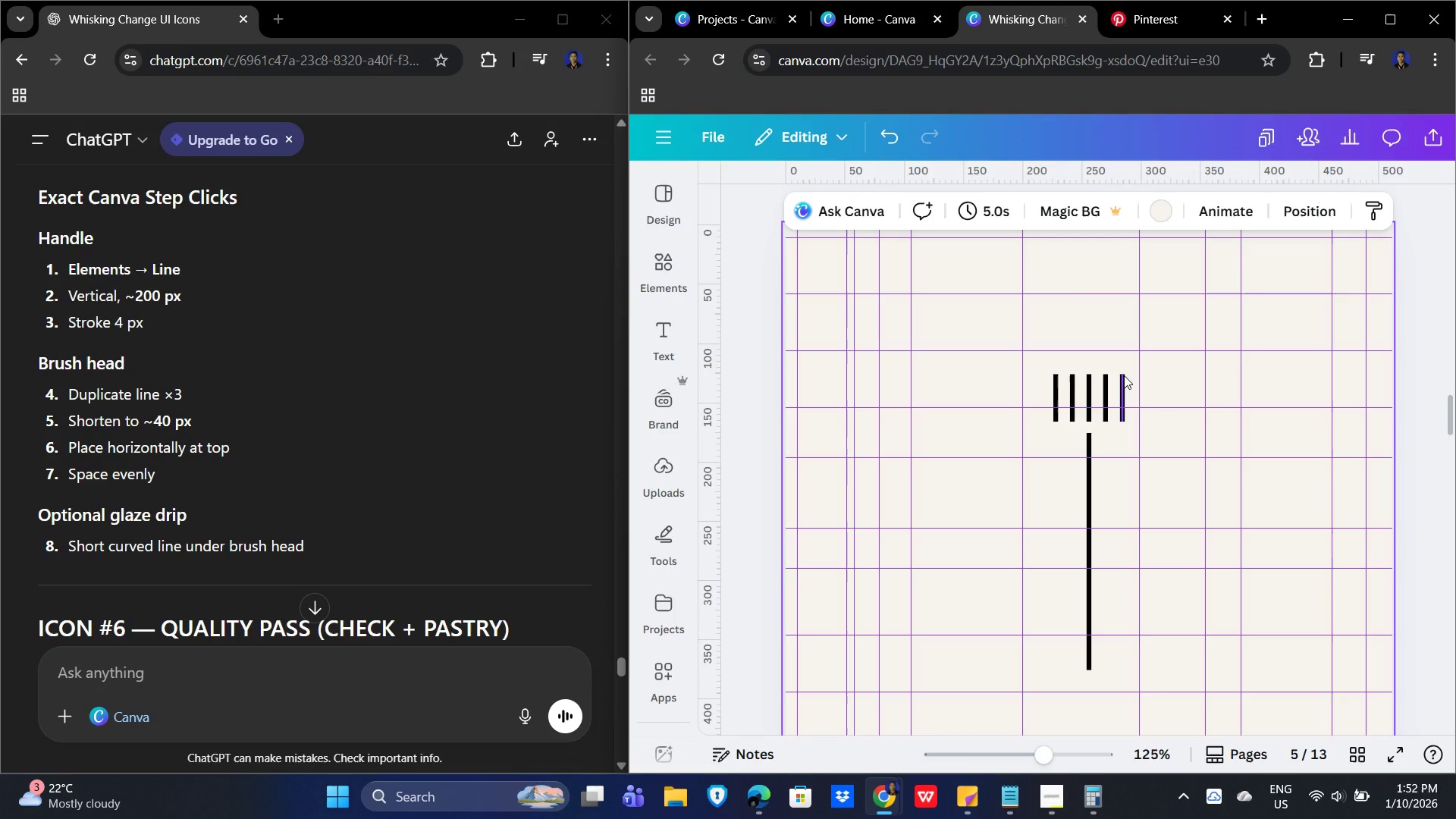 
left_click_drag(start_coordinate=[1166, 368], to_coordinate=[1044, 420])
 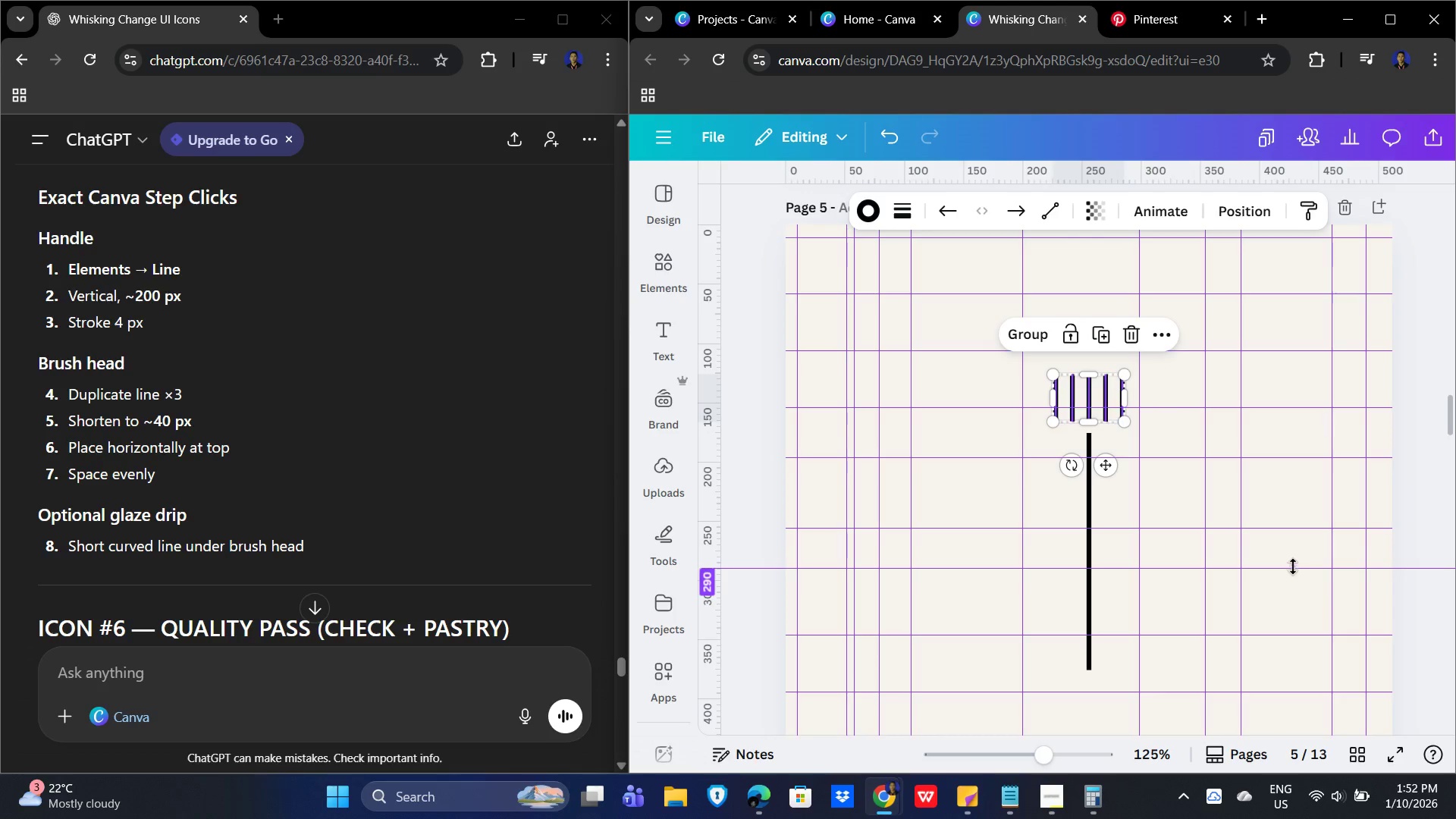 
key(ArrowUp)
 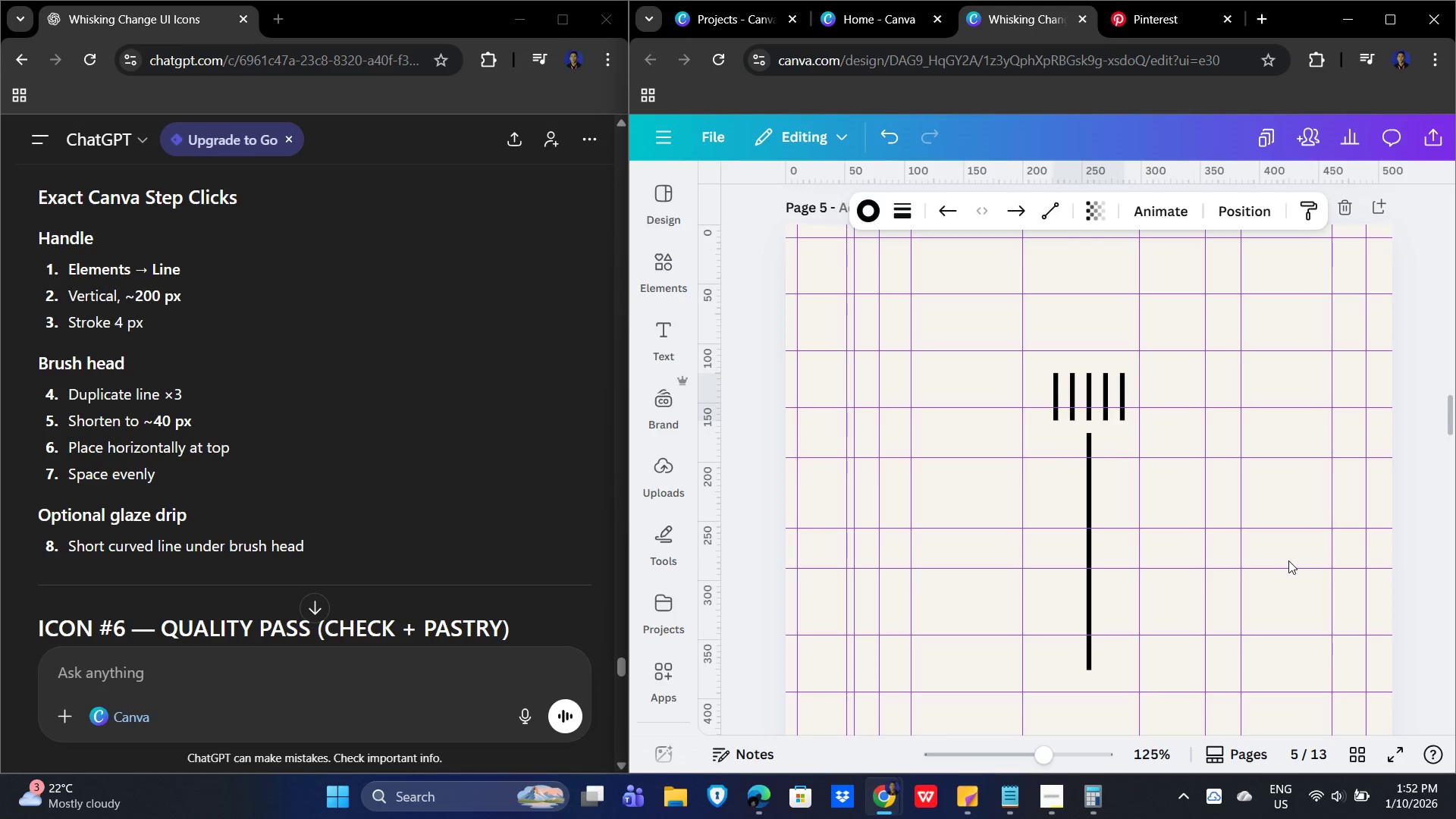 
key(ArrowUp)
 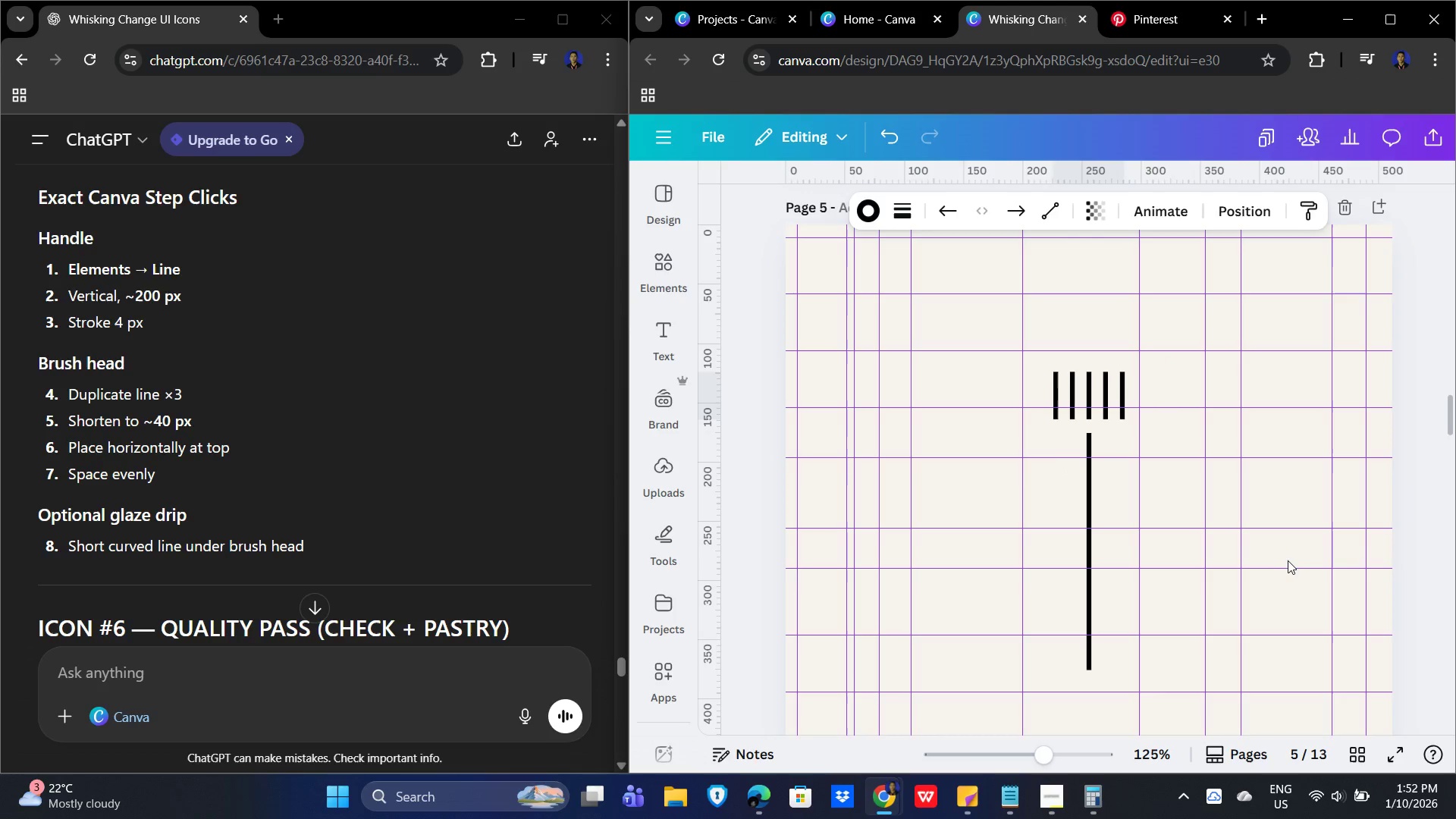 
key(ArrowUp)
 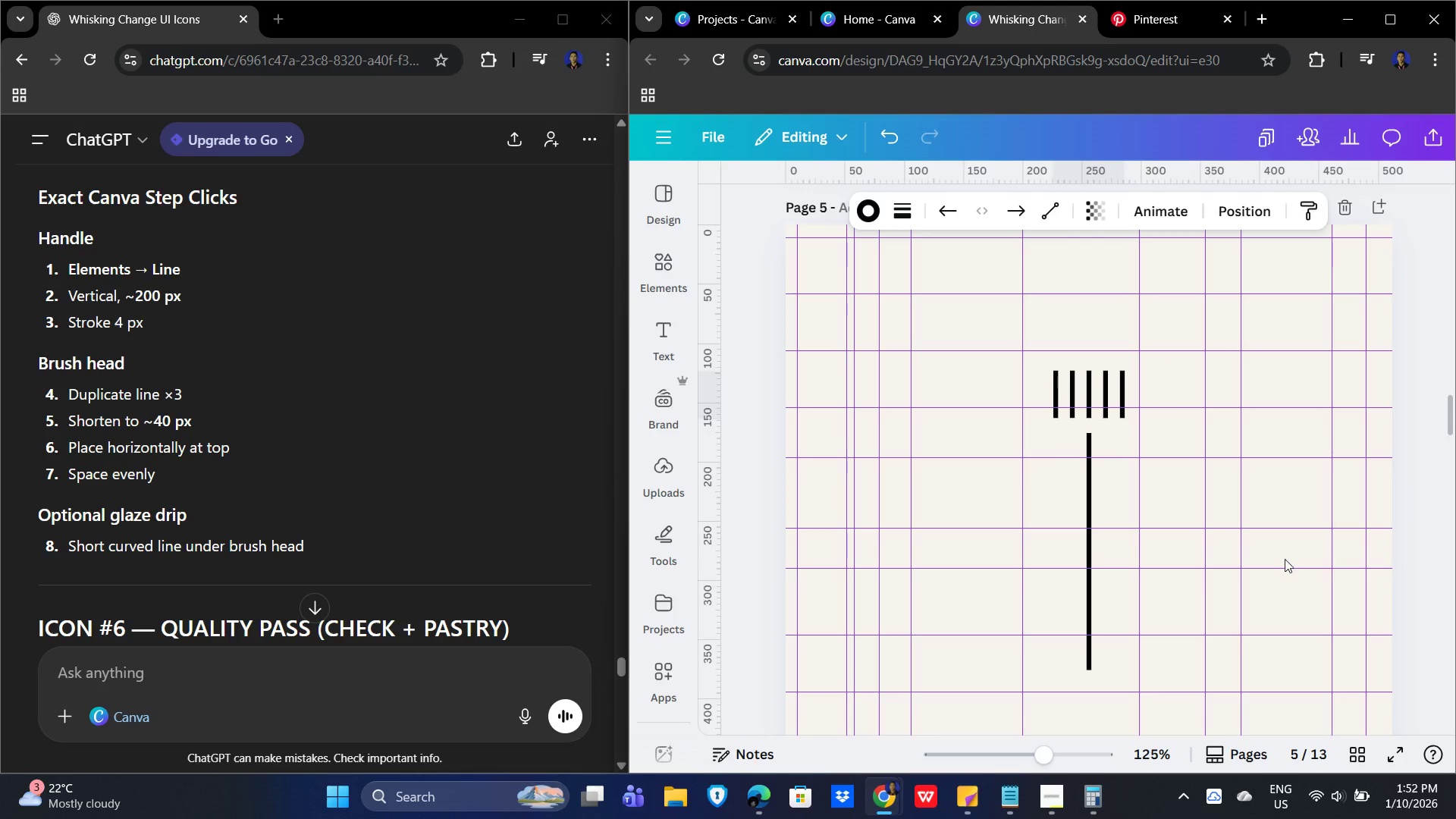 
key(ArrowUp)
 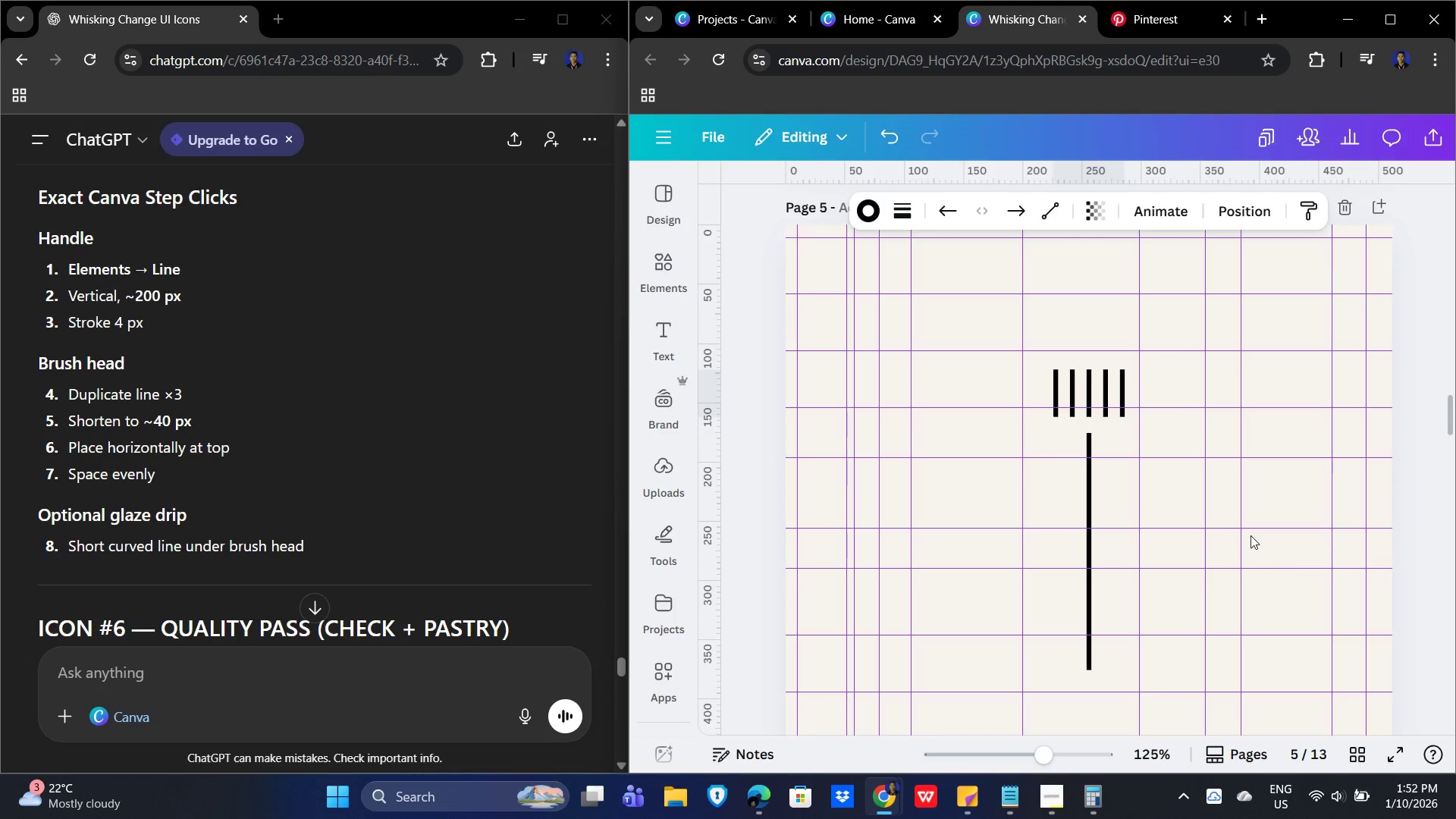 
key(ArrowUp)
 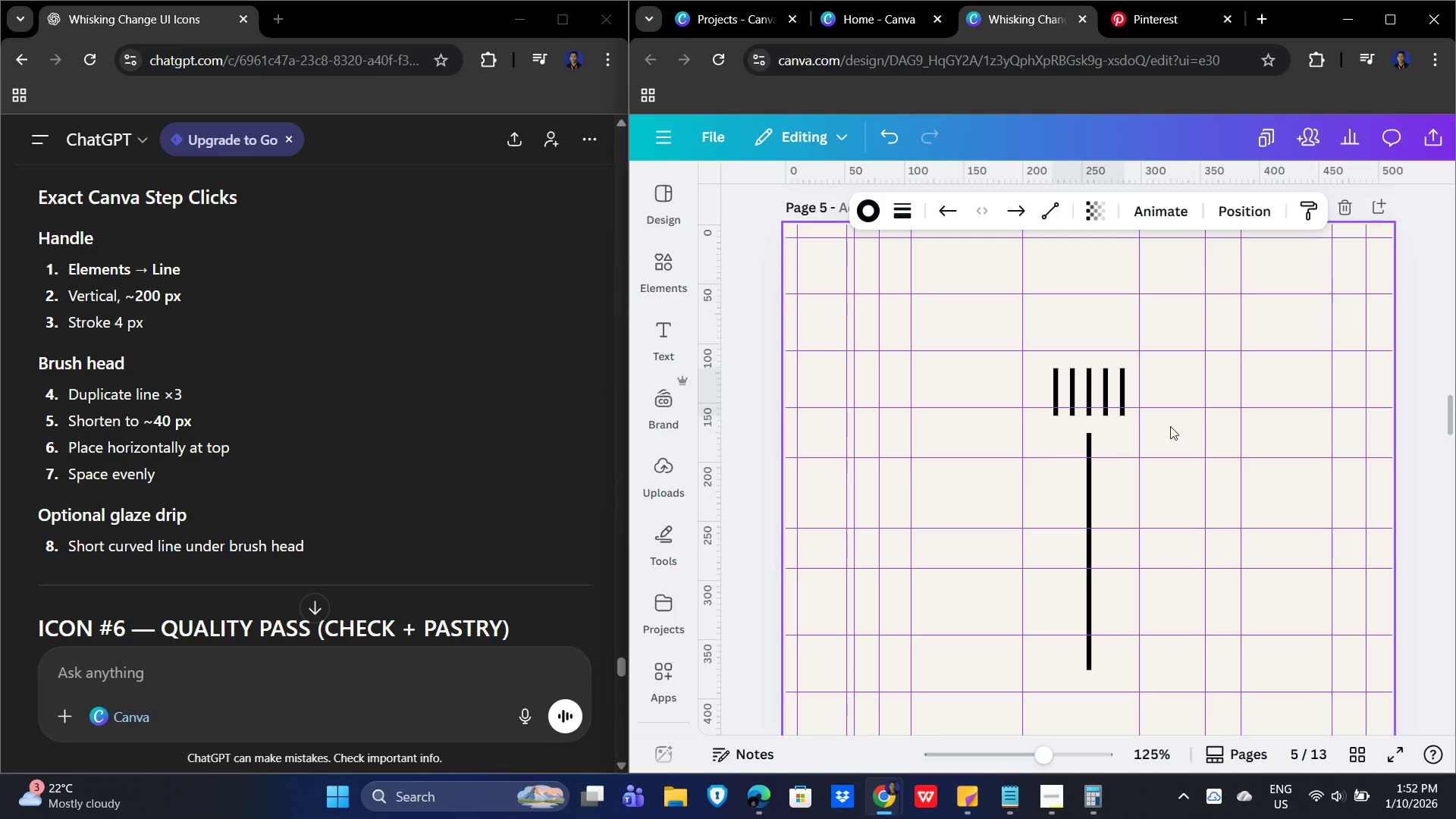 
left_click([1162, 431])
 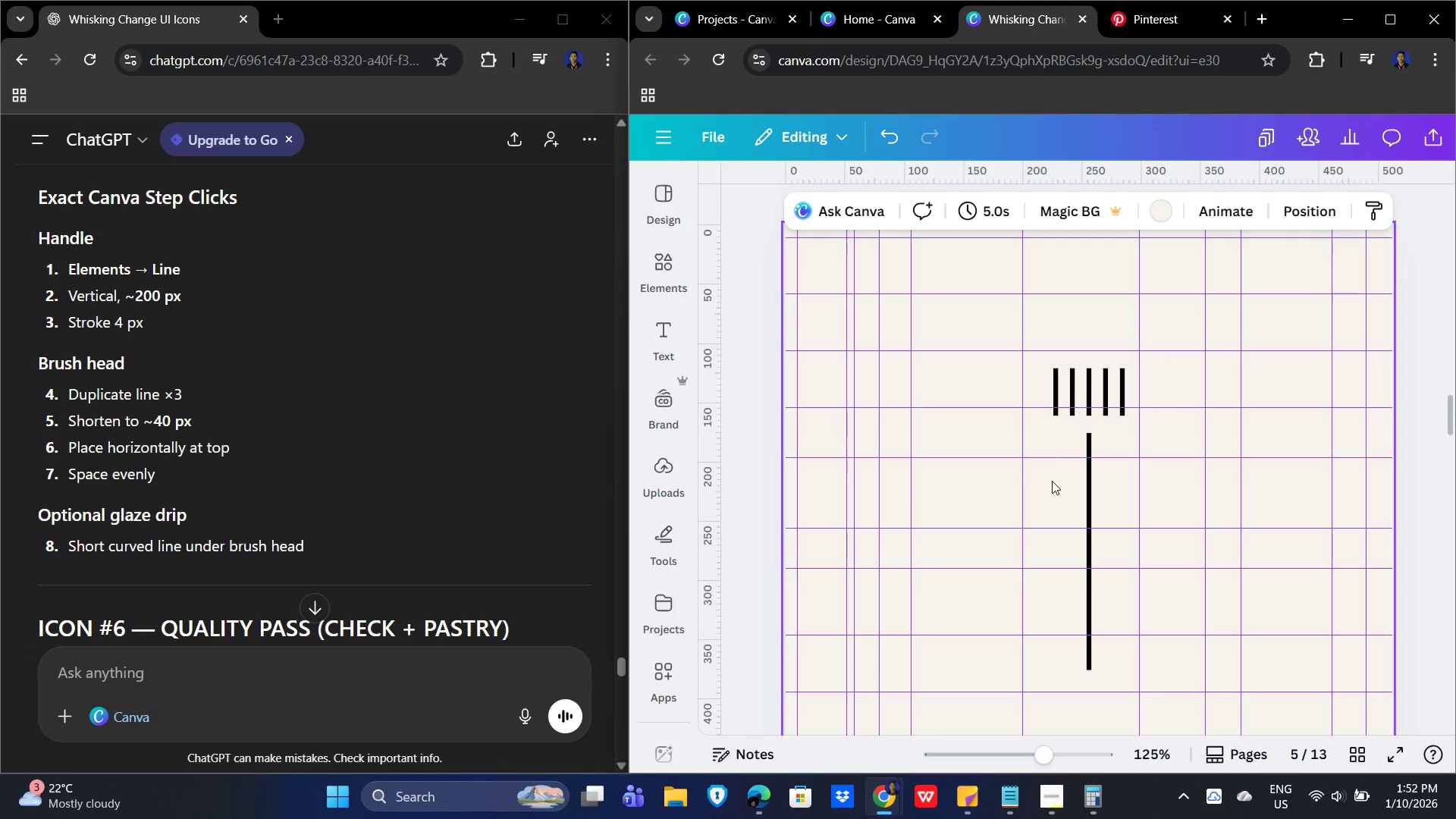 
left_click([1047, 481])
 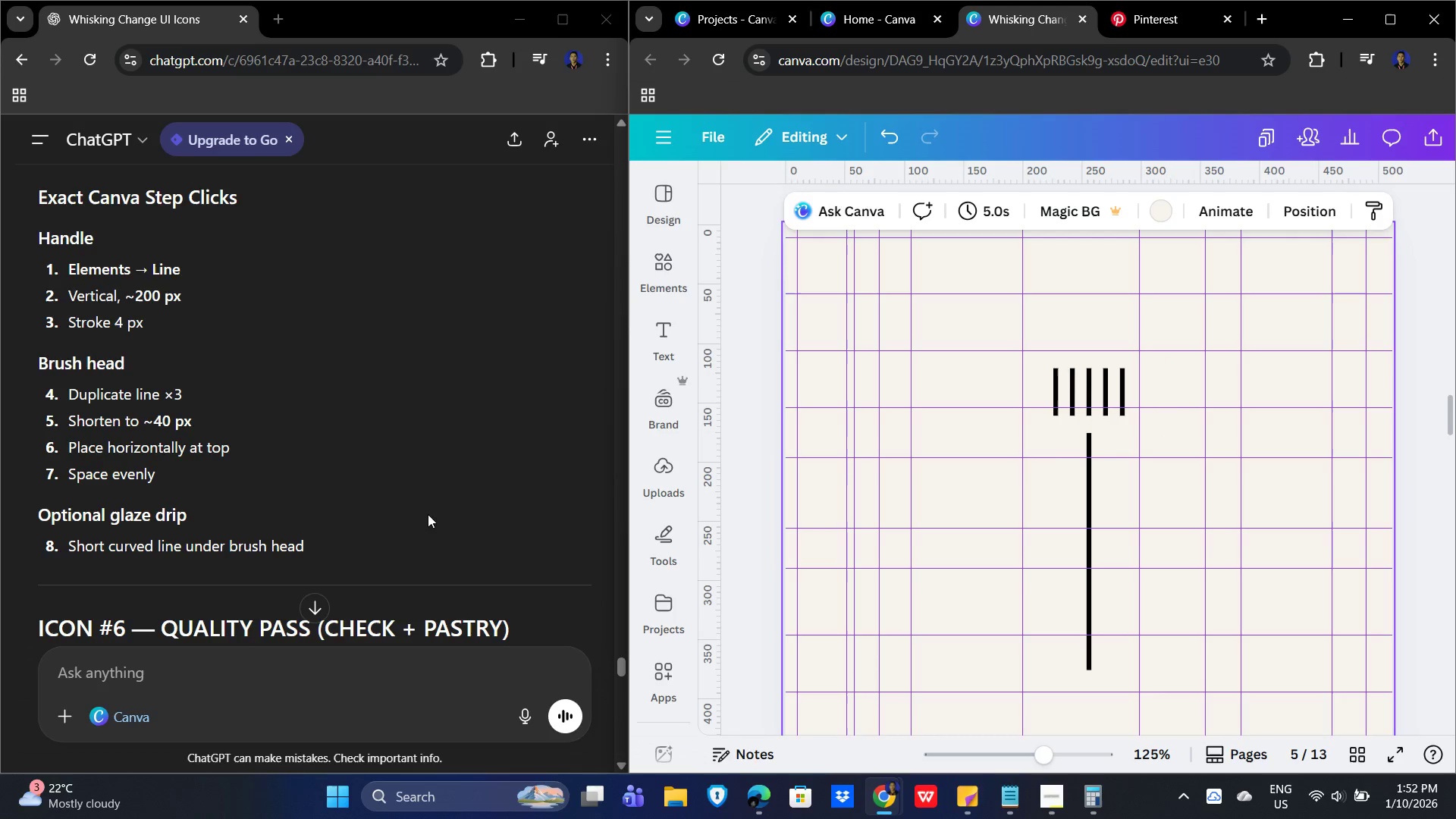 
scroll: coordinate [825, 498], scroll_direction: up, amount: 1.0
 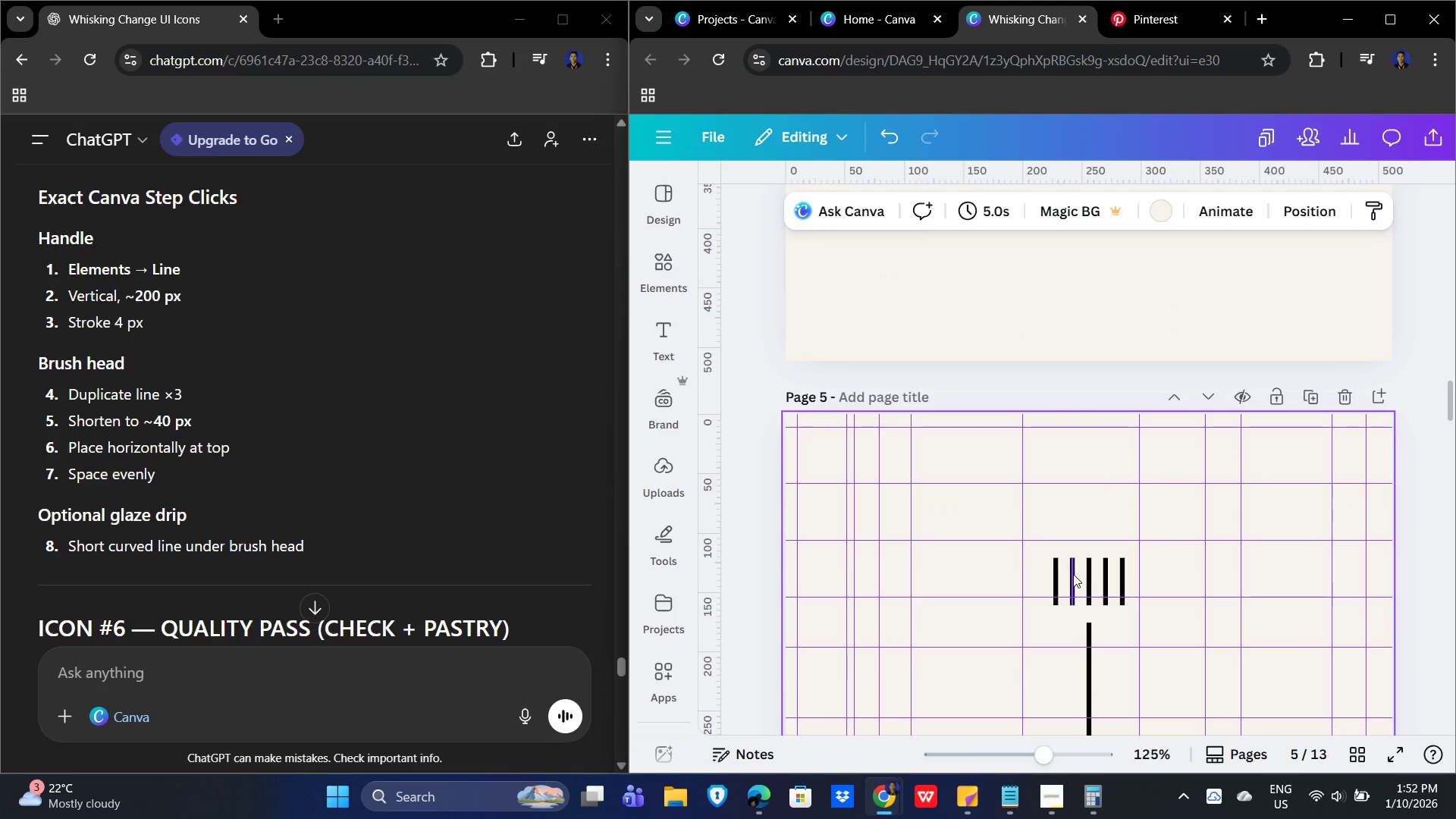 
left_click([1073, 574])
 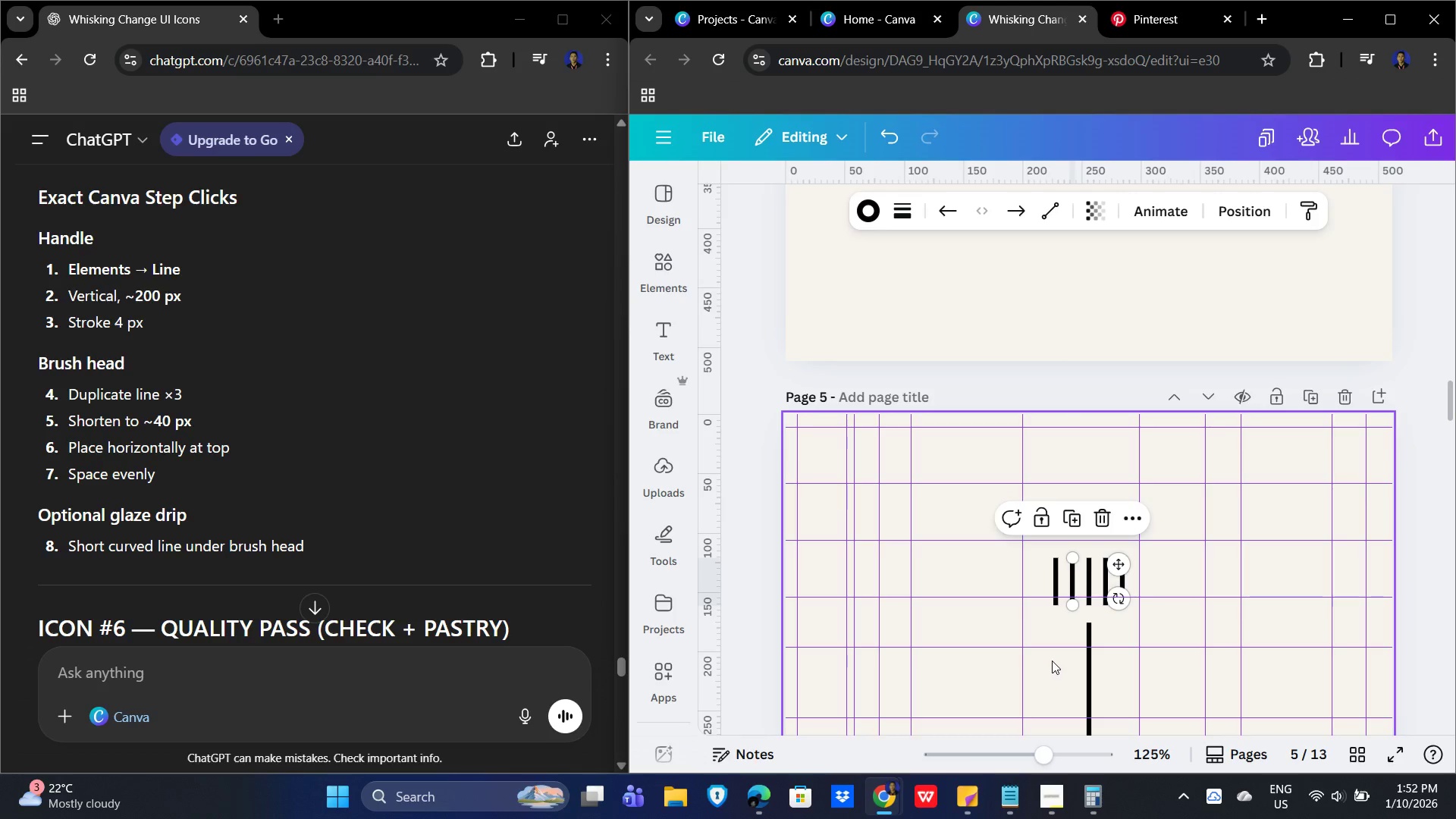 
key(Control+C)
 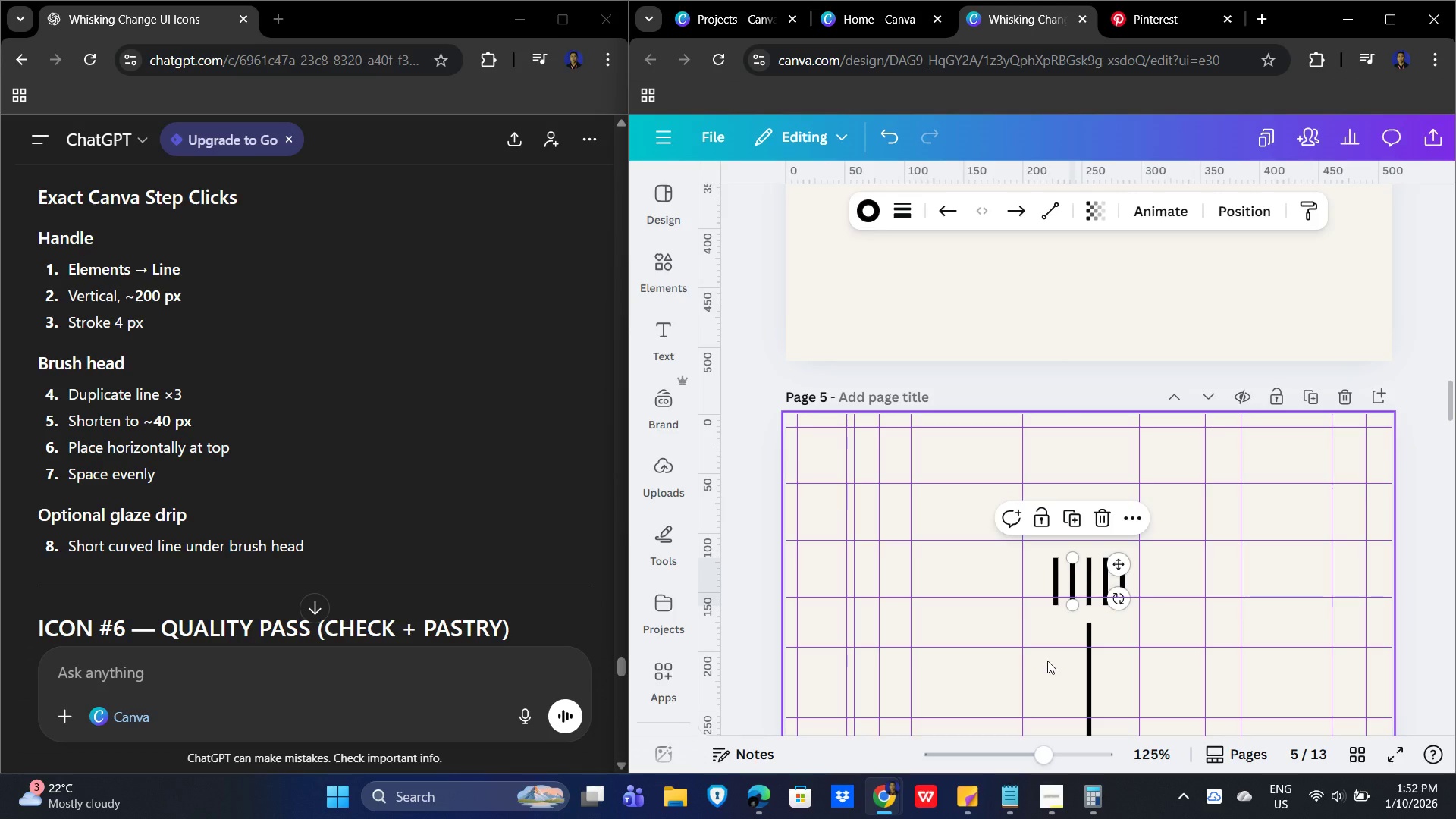 
key(Control+V)
 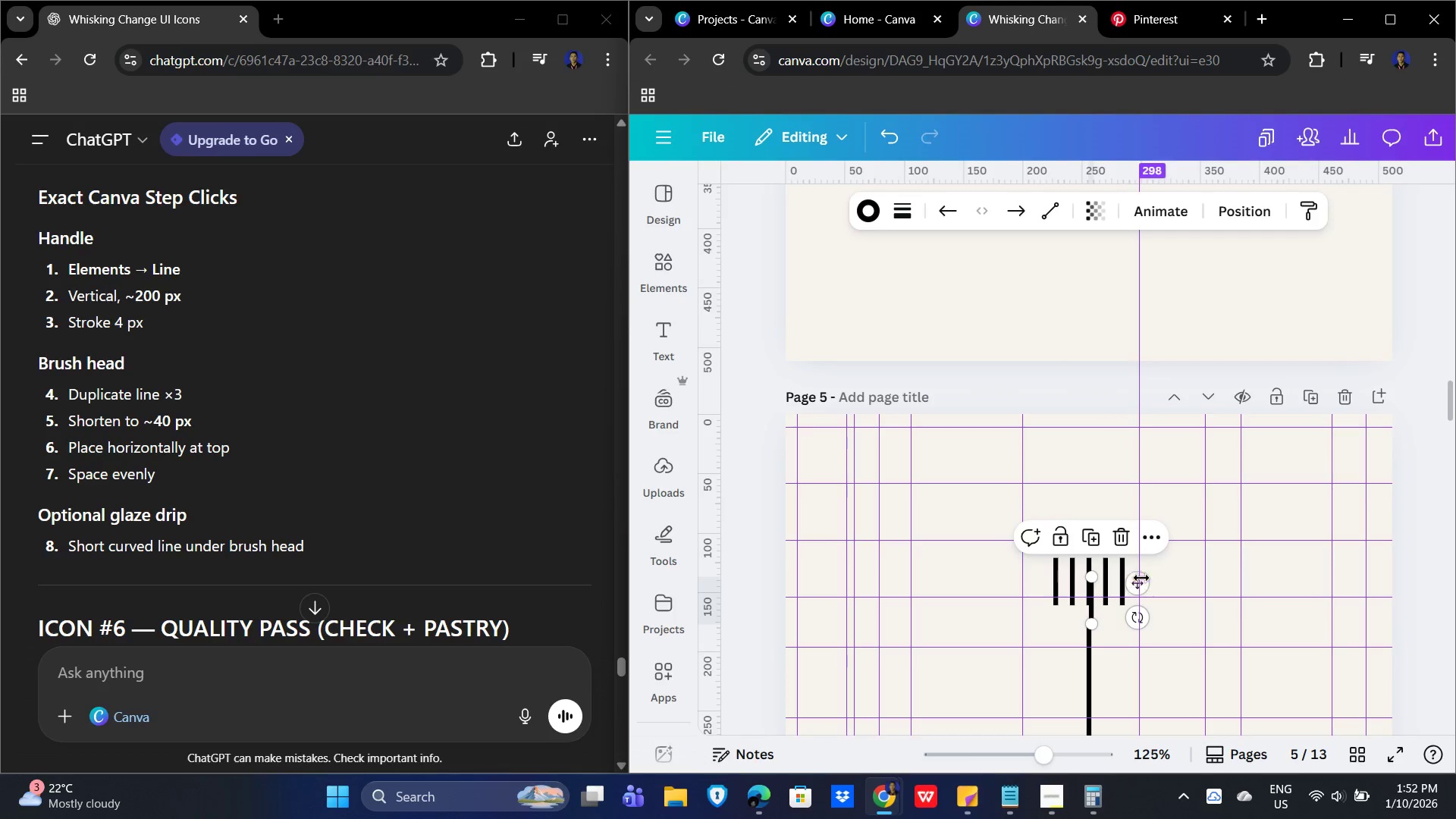 
left_click_drag(start_coordinate=[1147, 585], to_coordinate=[1027, 605])
 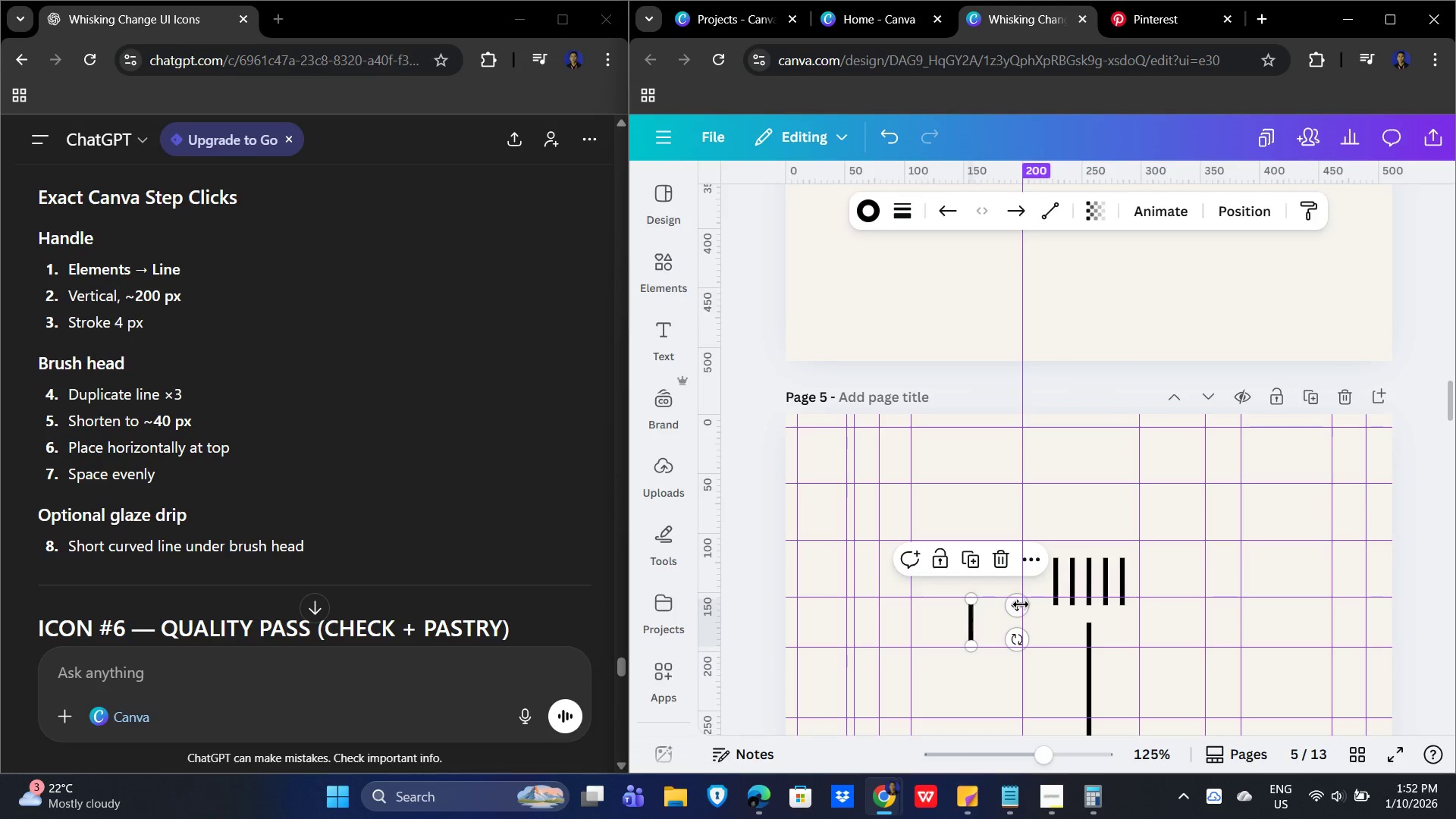 
left_click_drag(start_coordinate=[1021, 604], to_coordinate=[1039, 617])
 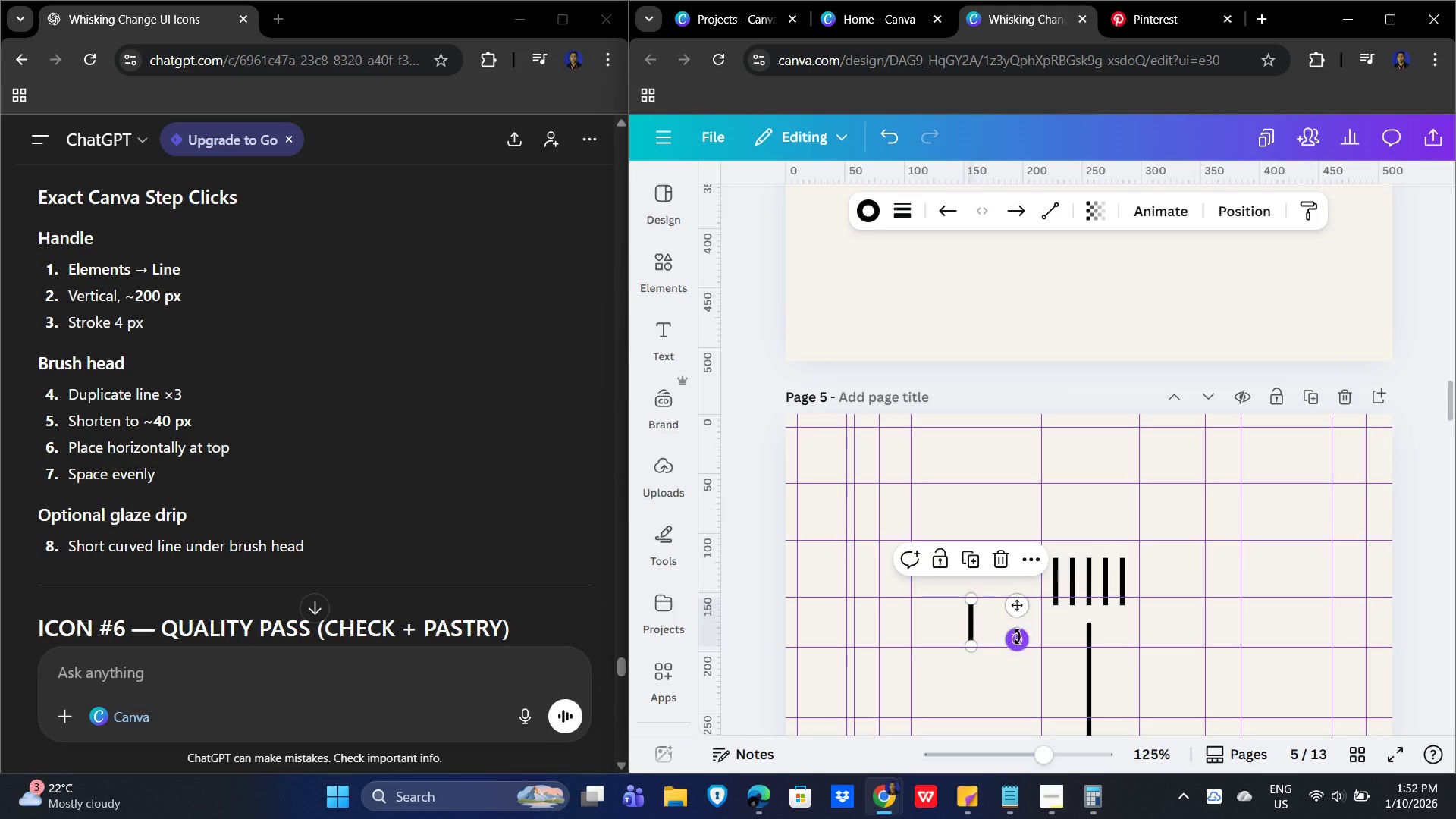 
left_click_drag(start_coordinate=[1020, 636], to_coordinate=[957, 723])
 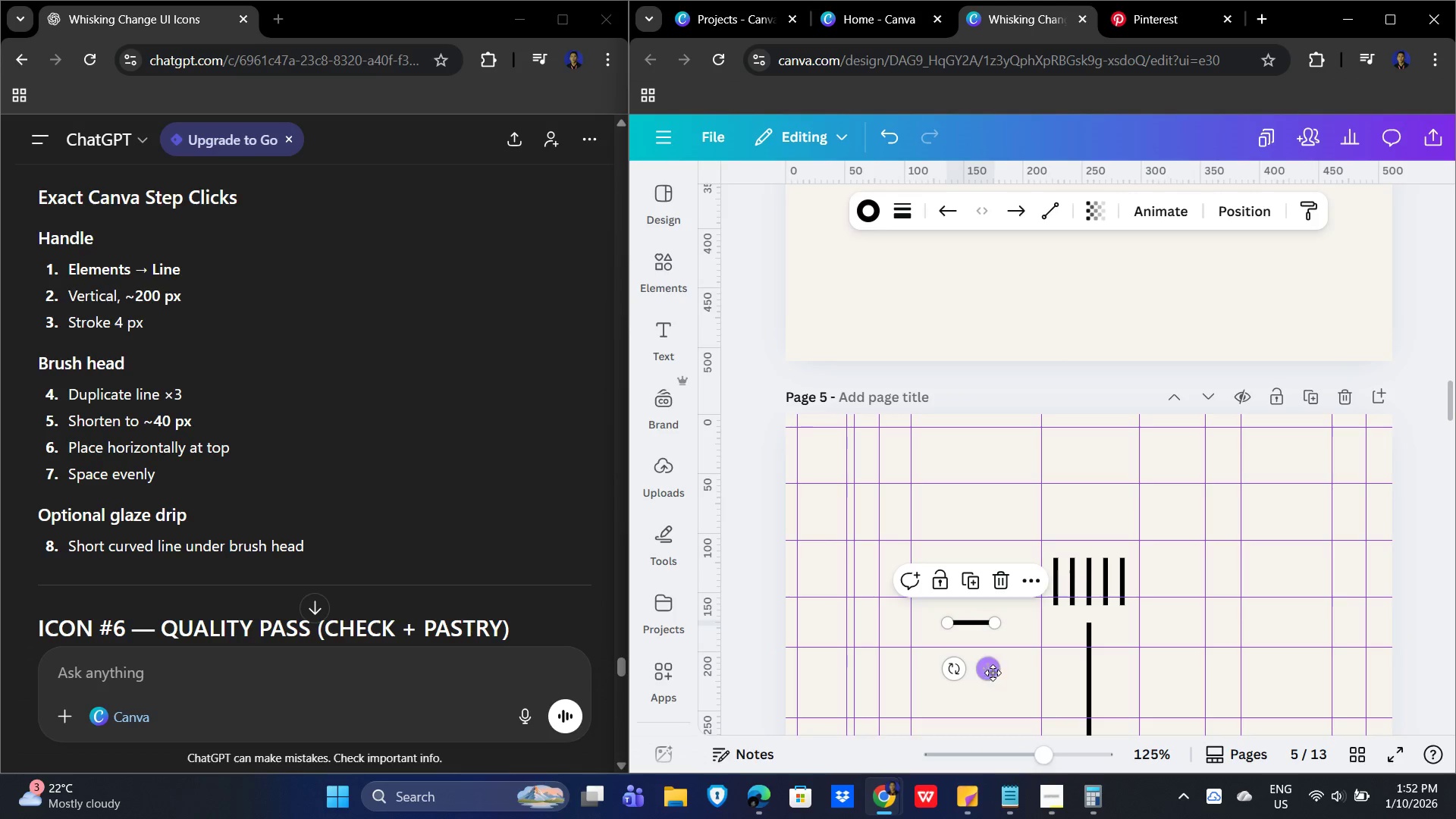 
left_click_drag(start_coordinate=[990, 670], to_coordinate=[984, 642])
 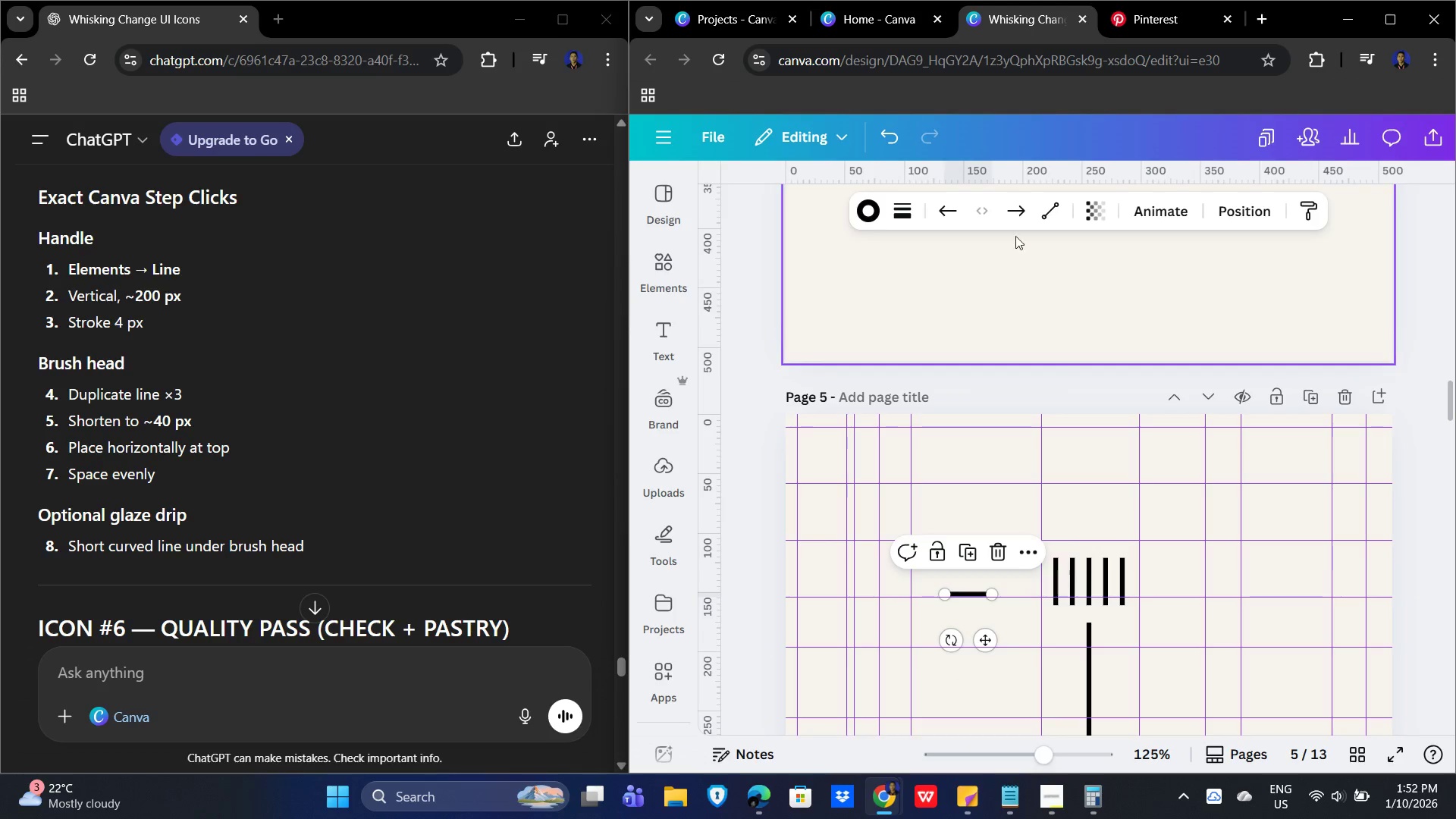 
left_click([1048, 199])
 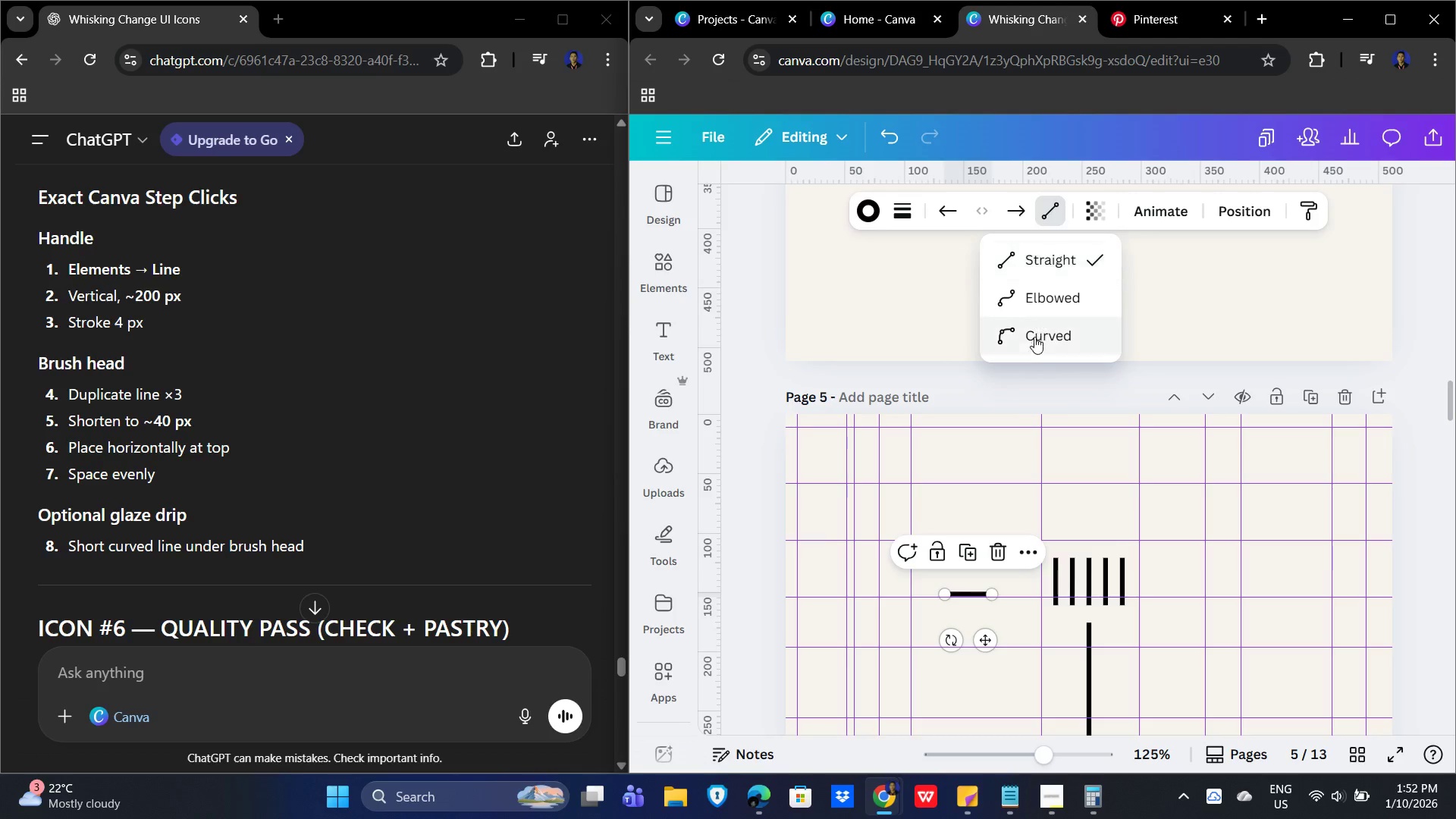 
left_click([1033, 348])
 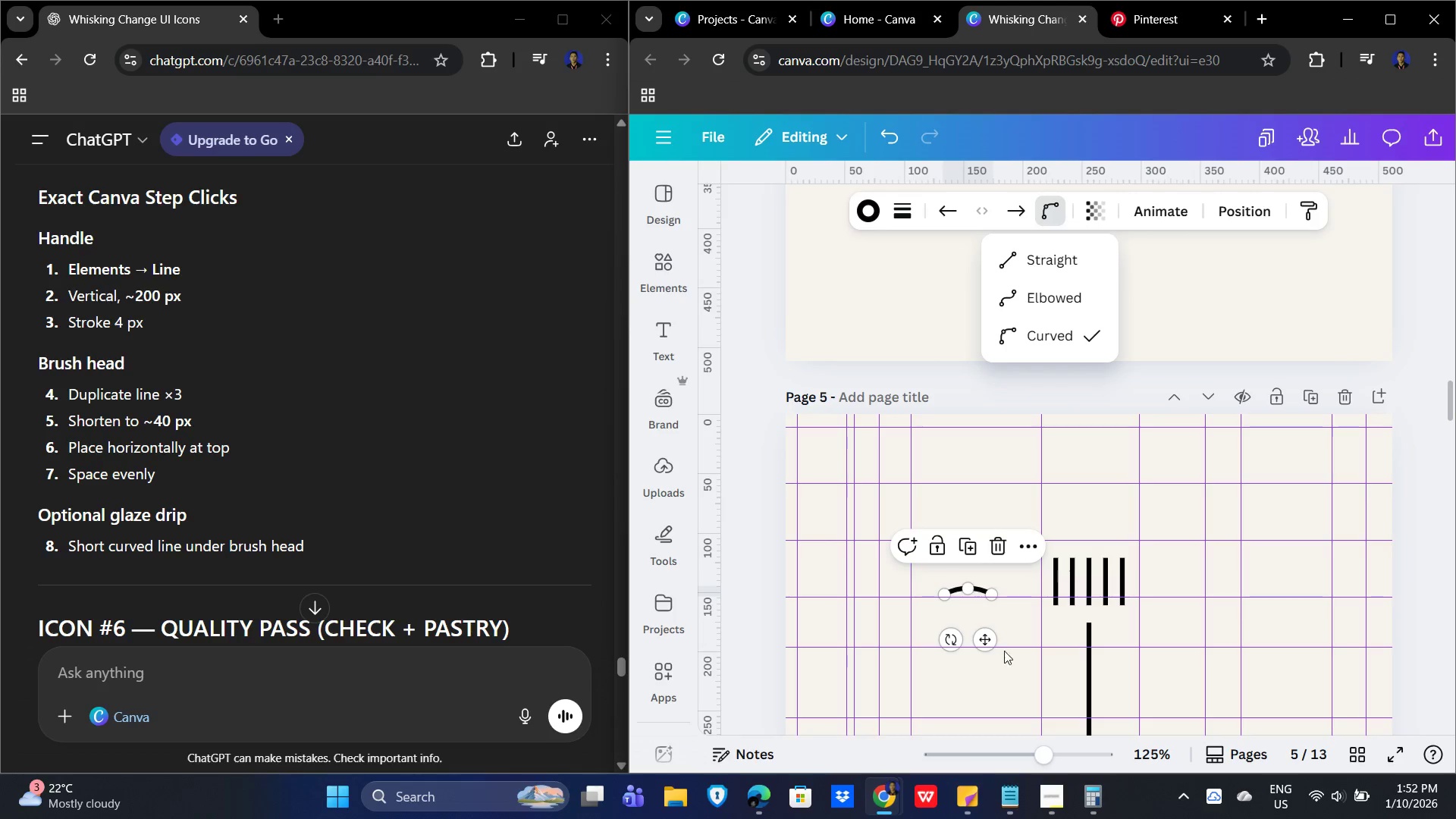 
left_click([1000, 618])
 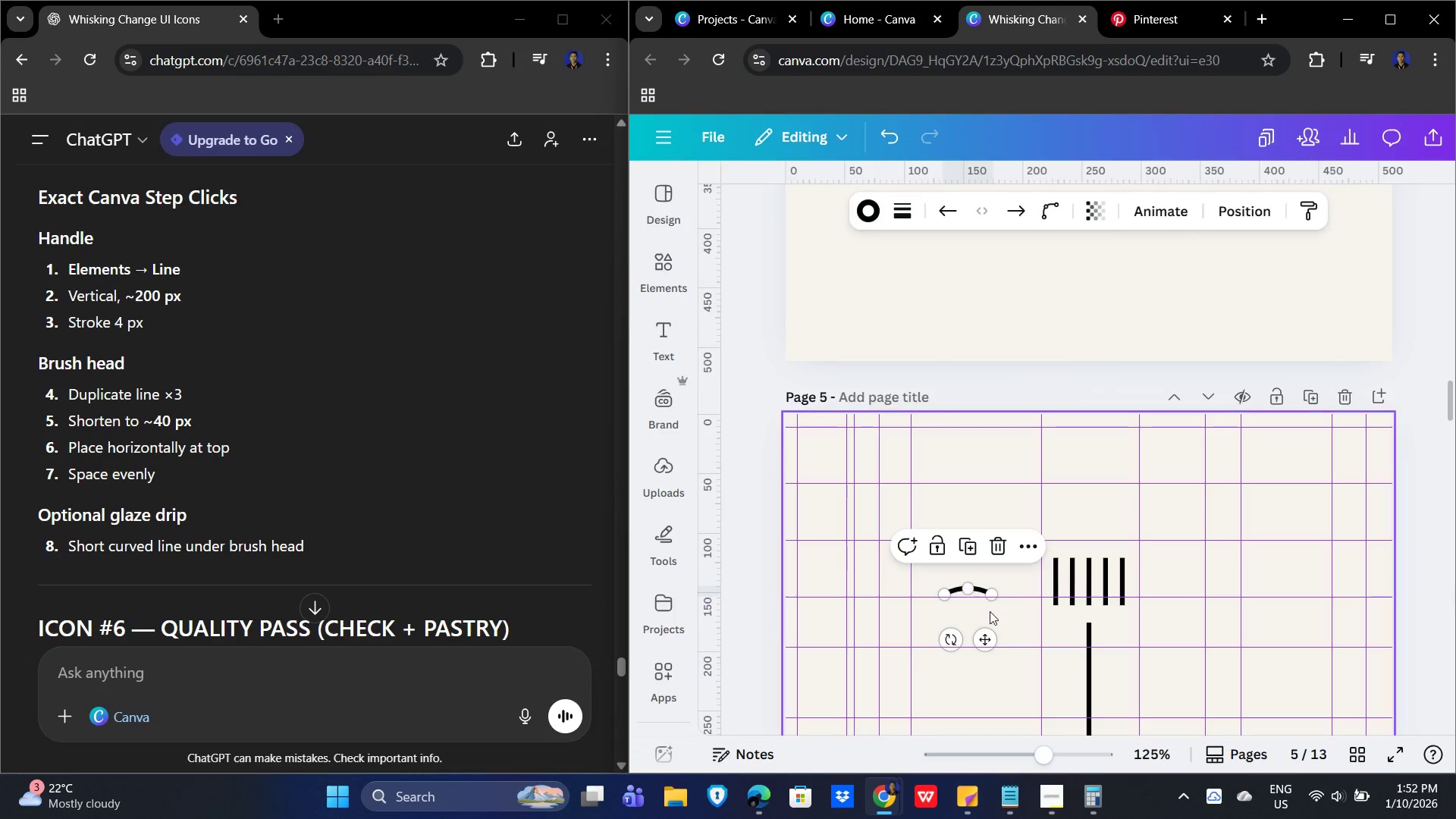 
left_click_drag(start_coordinate=[989, 635], to_coordinate=[1112, 667])
 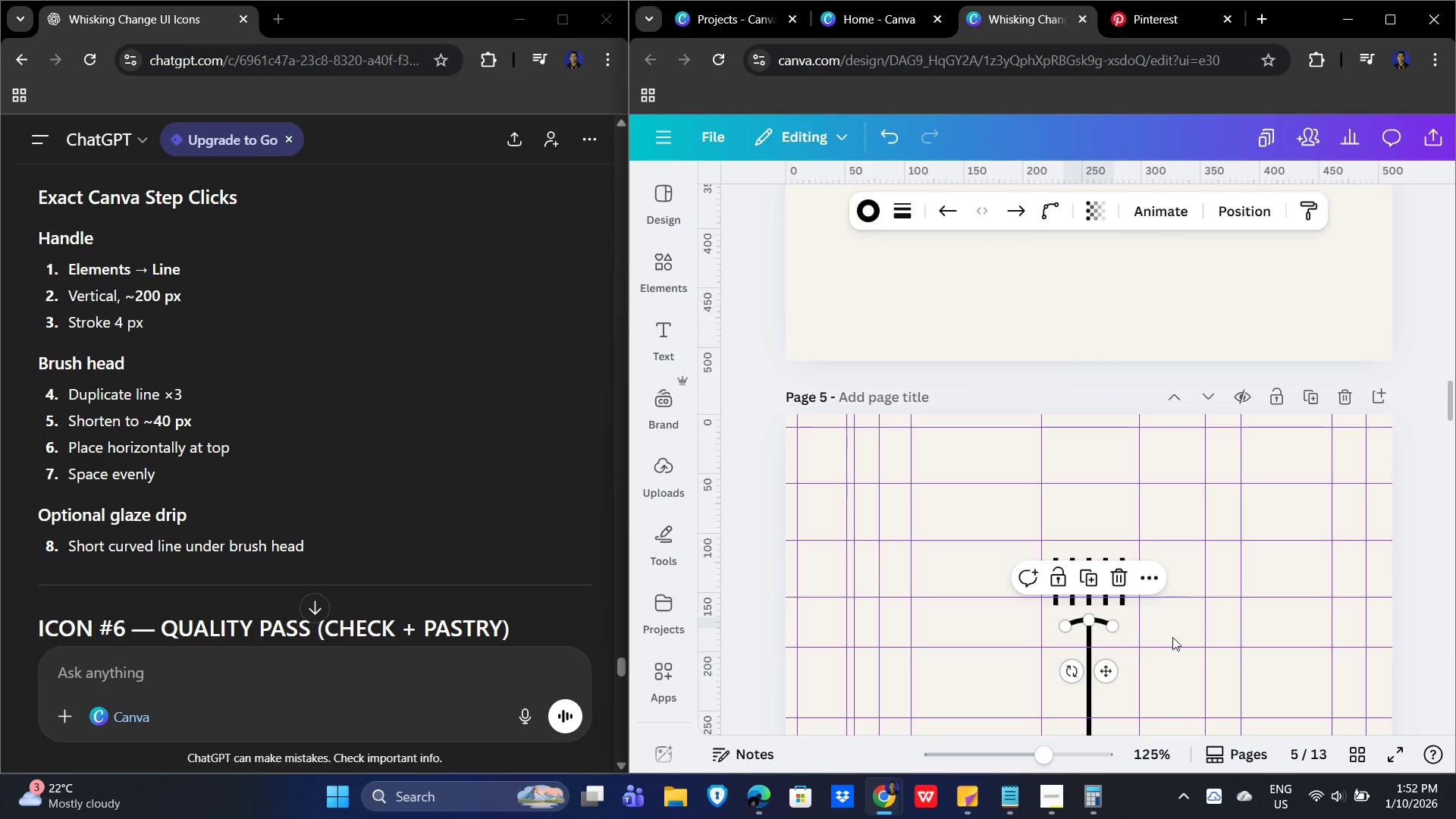 
left_click([1166, 629])
 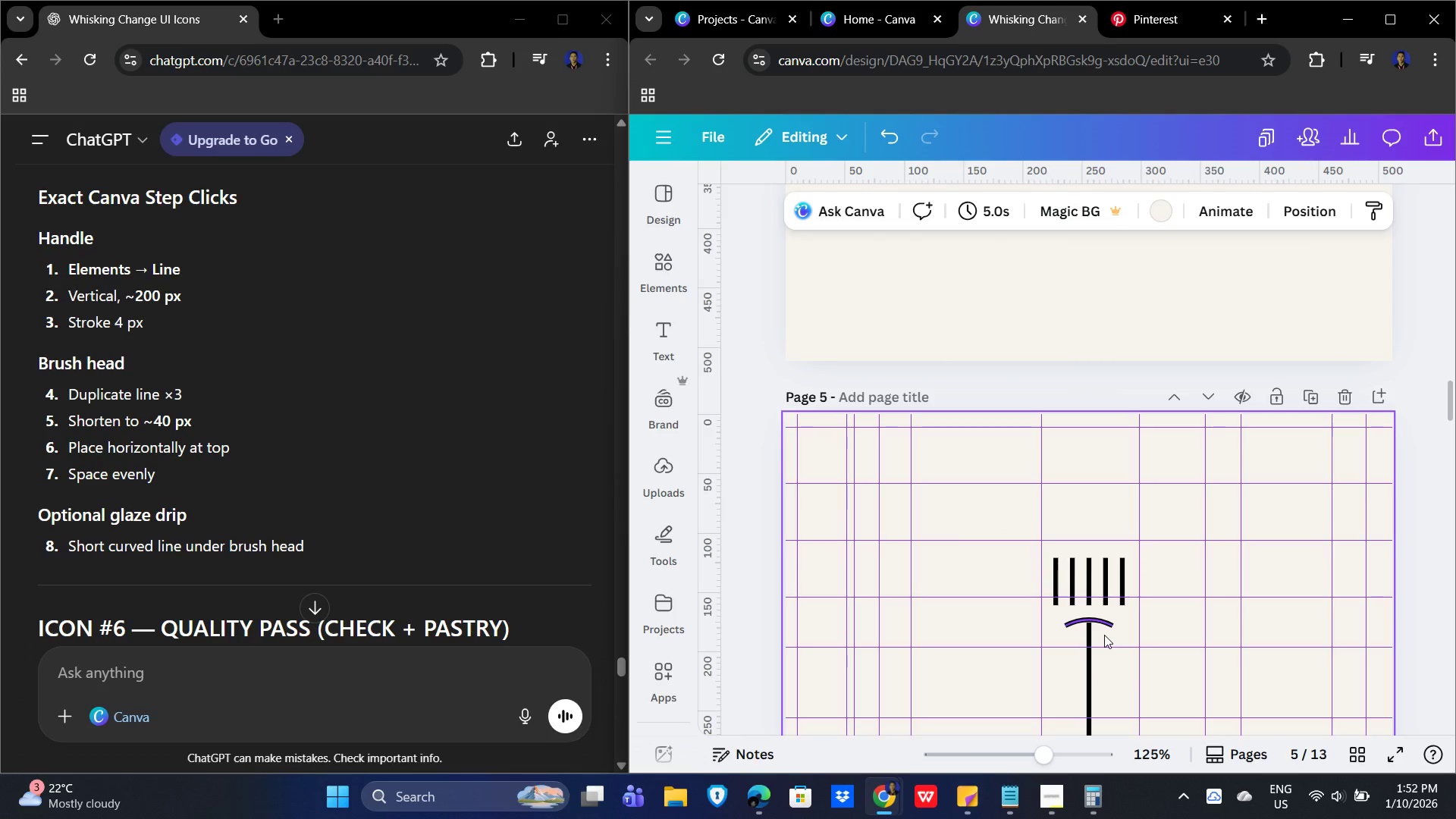 
left_click([1108, 626])
 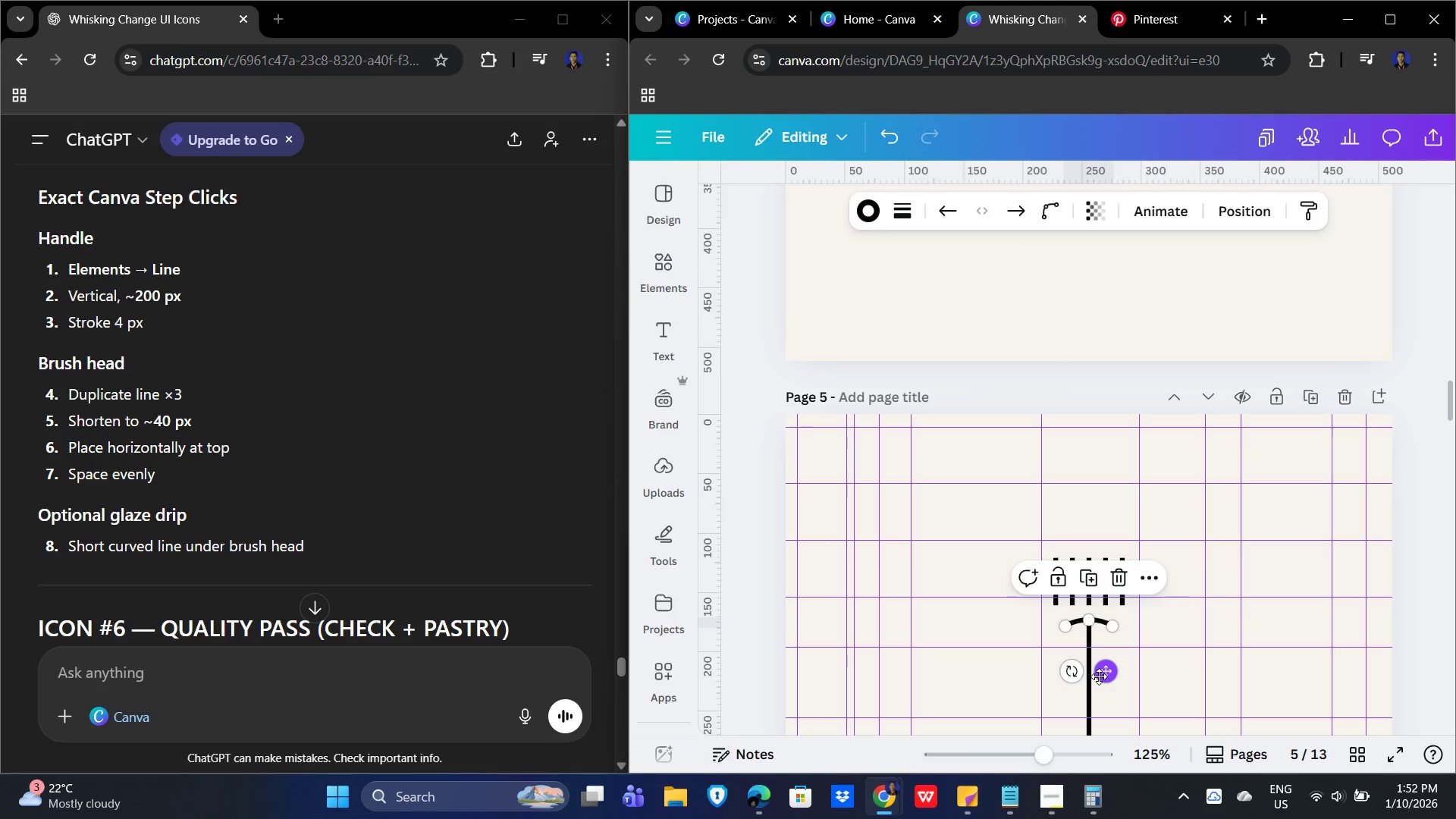 
left_click_drag(start_coordinate=[1065, 675], to_coordinate=[1111, 506])
 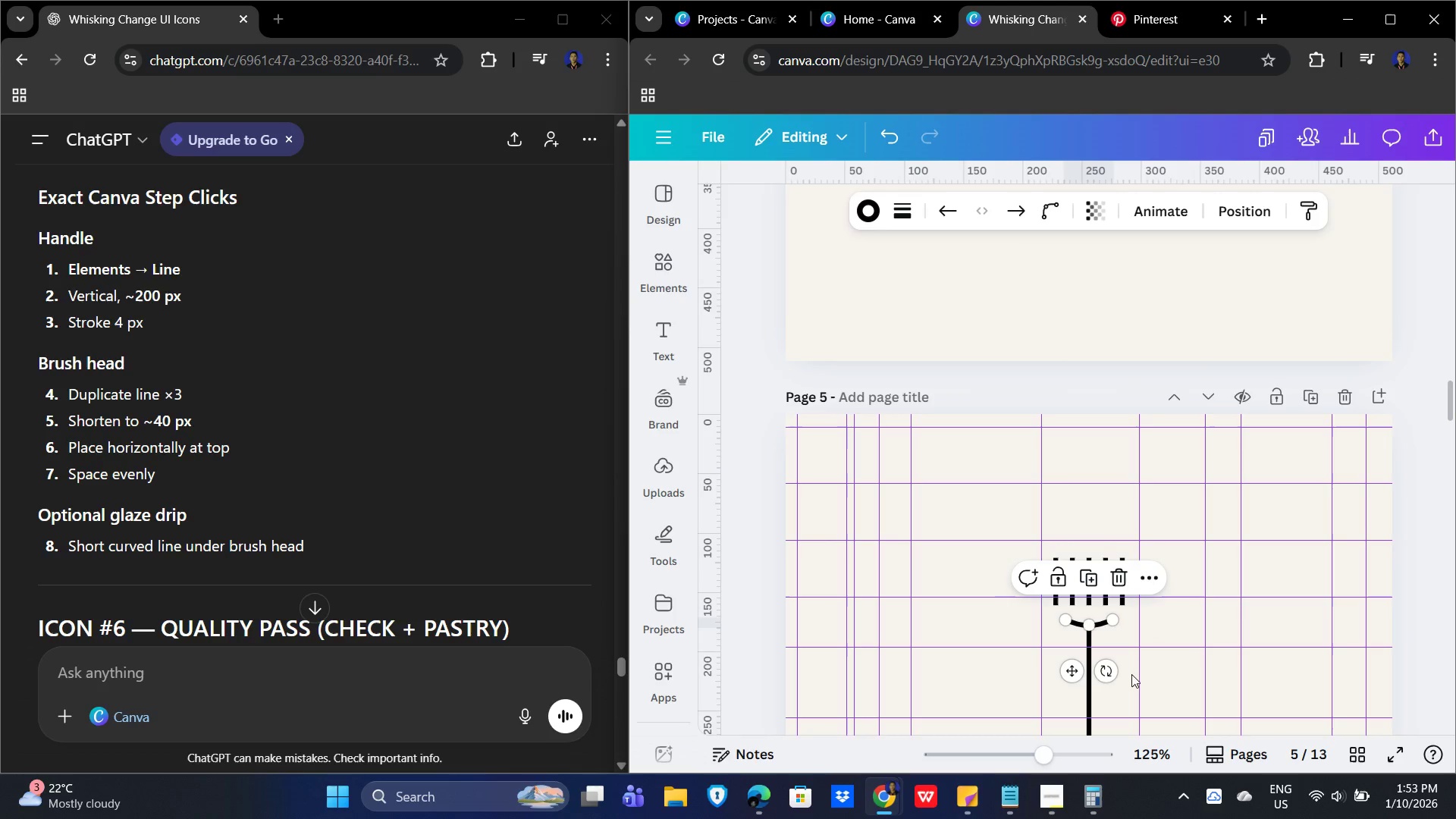 
key(ArrowUp)
 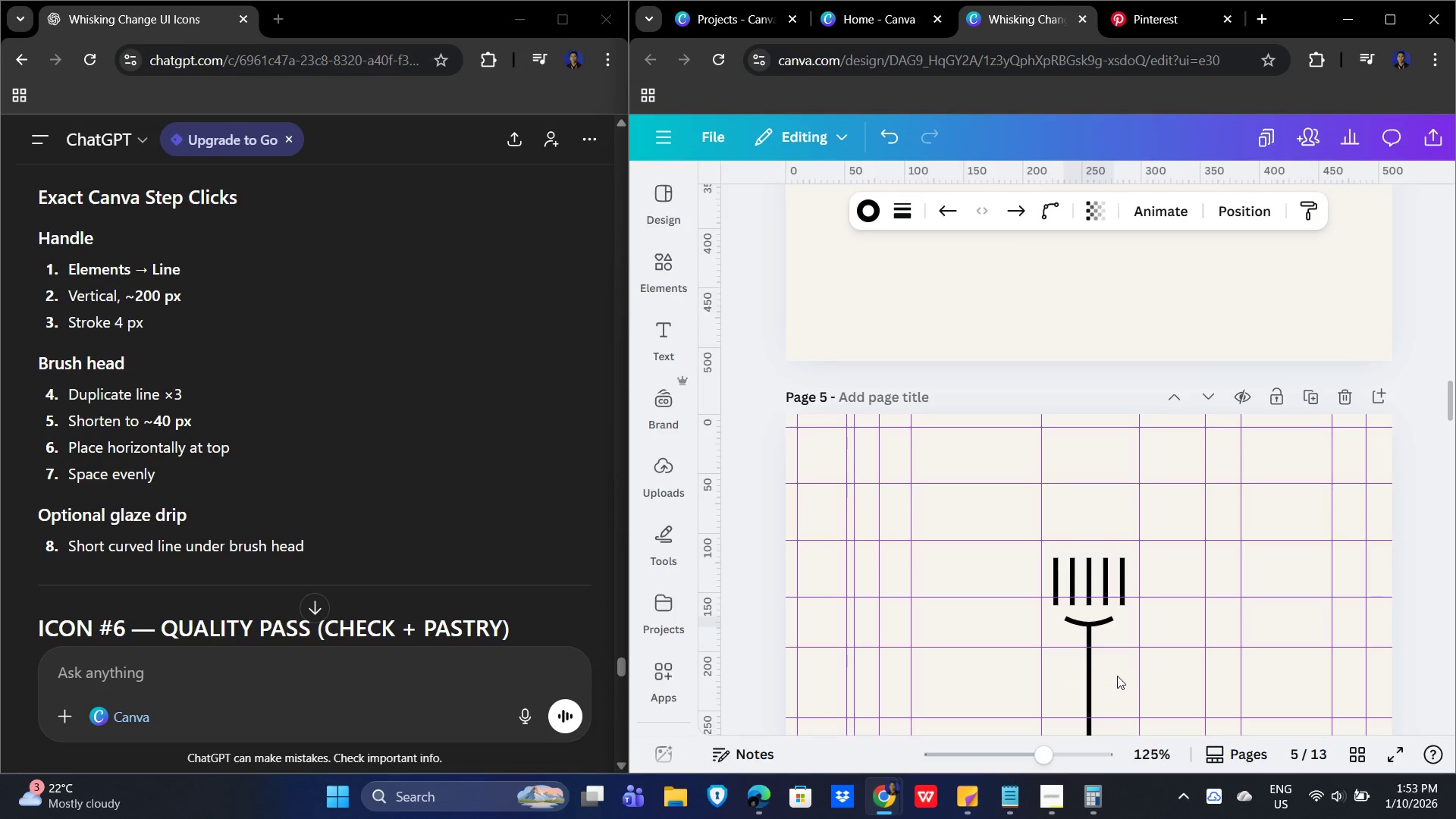 
key(ArrowUp)
 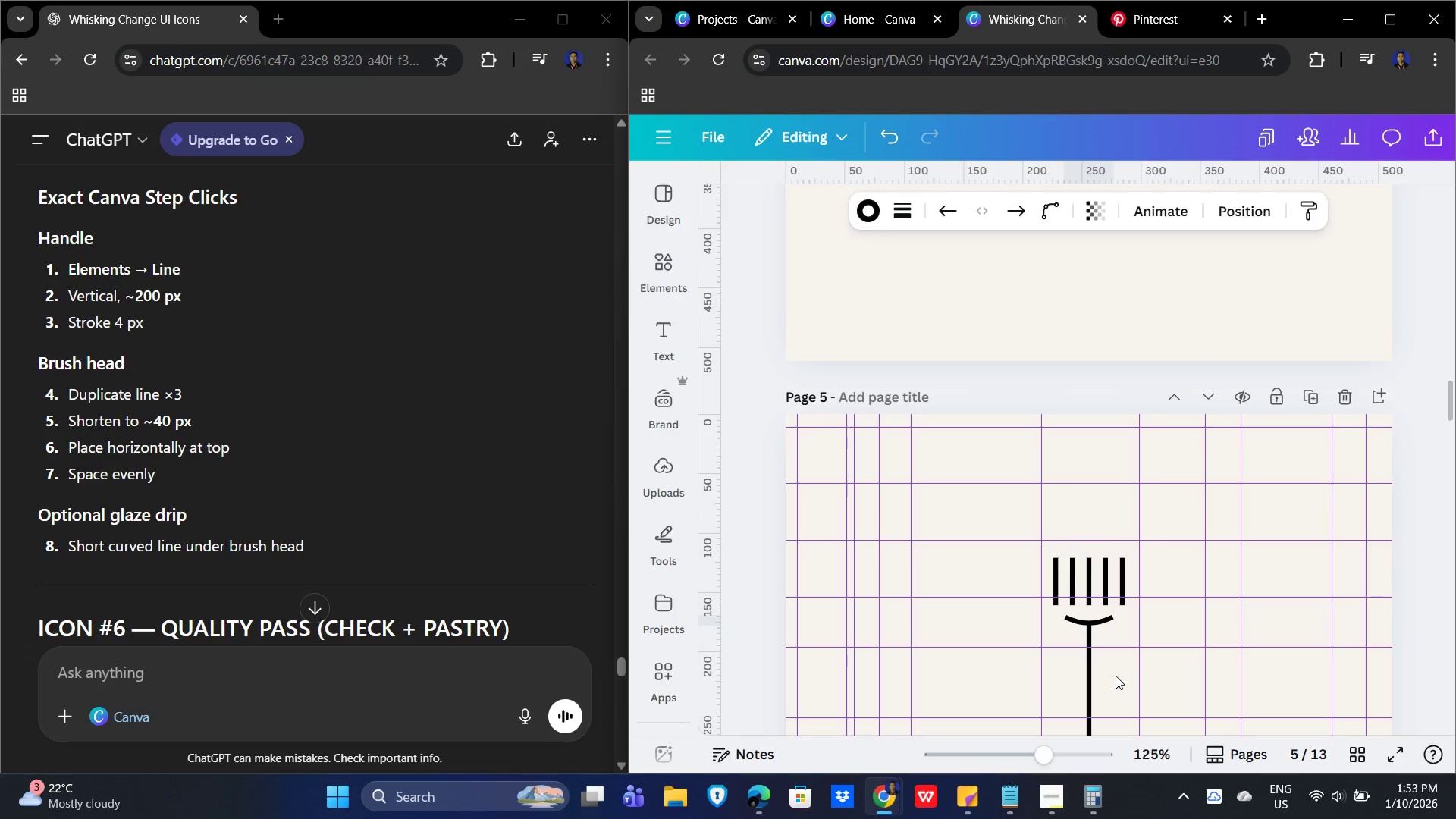 
key(ArrowUp)
 